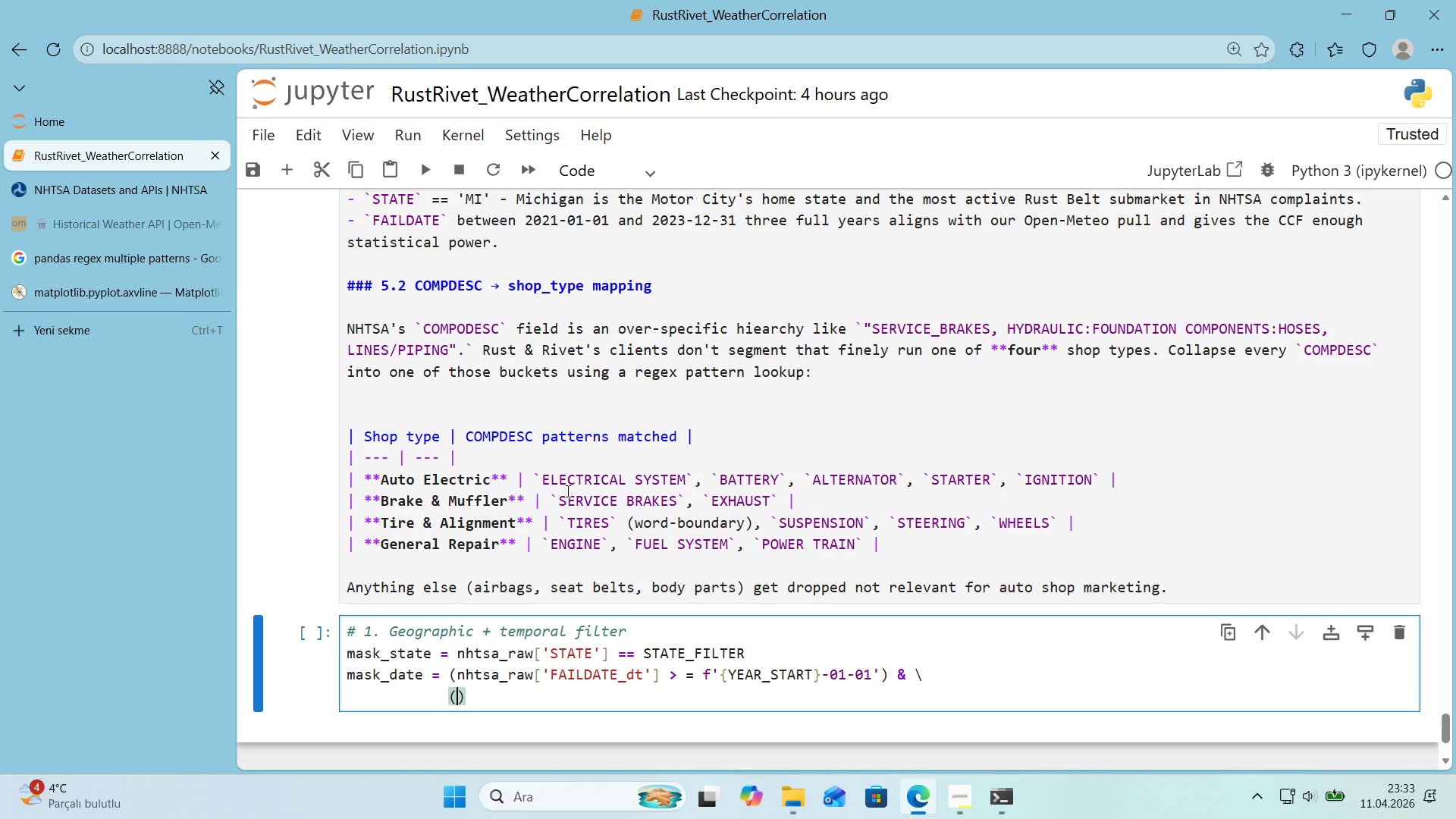 
 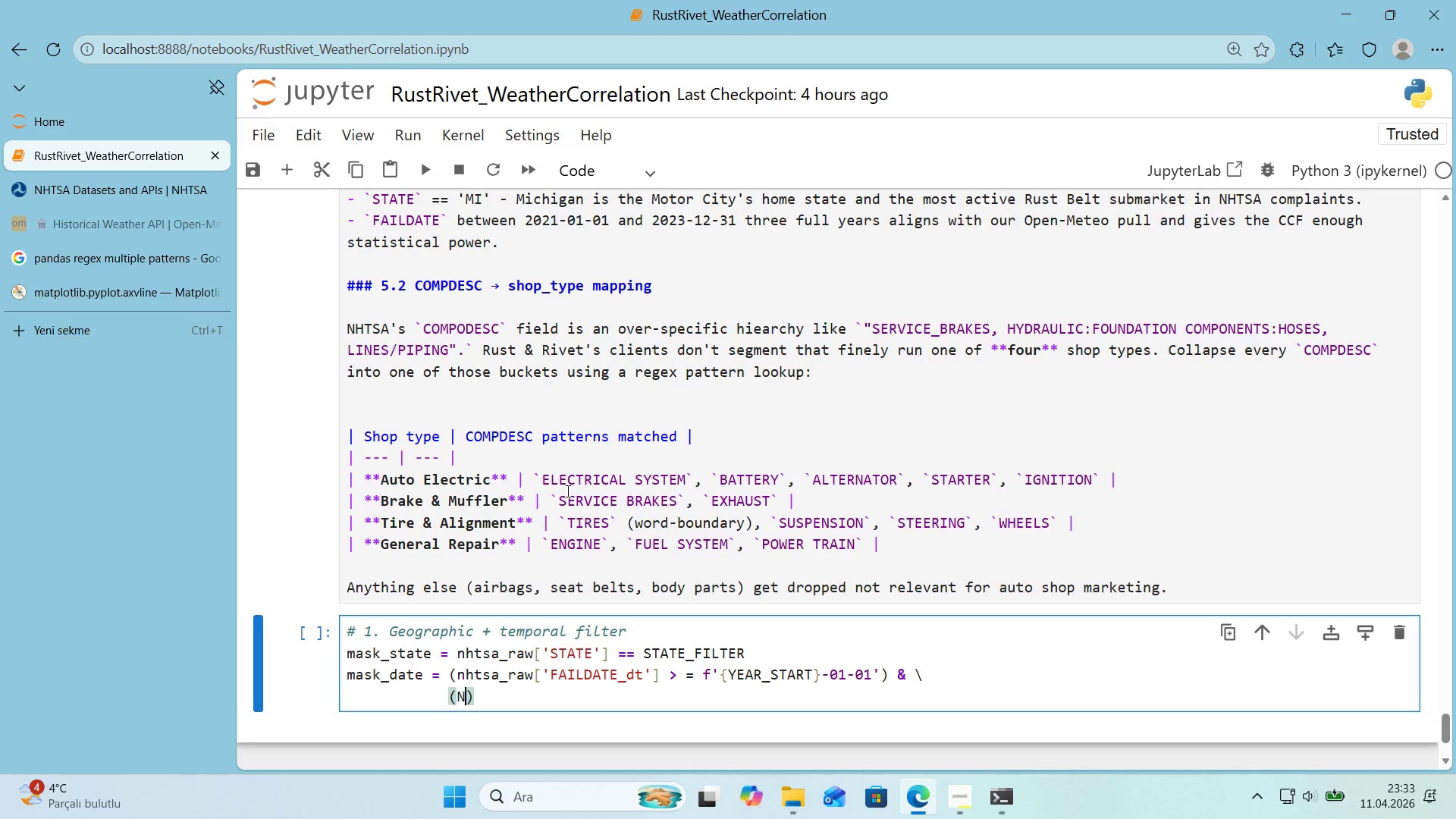 
key(ArrowLeft)
 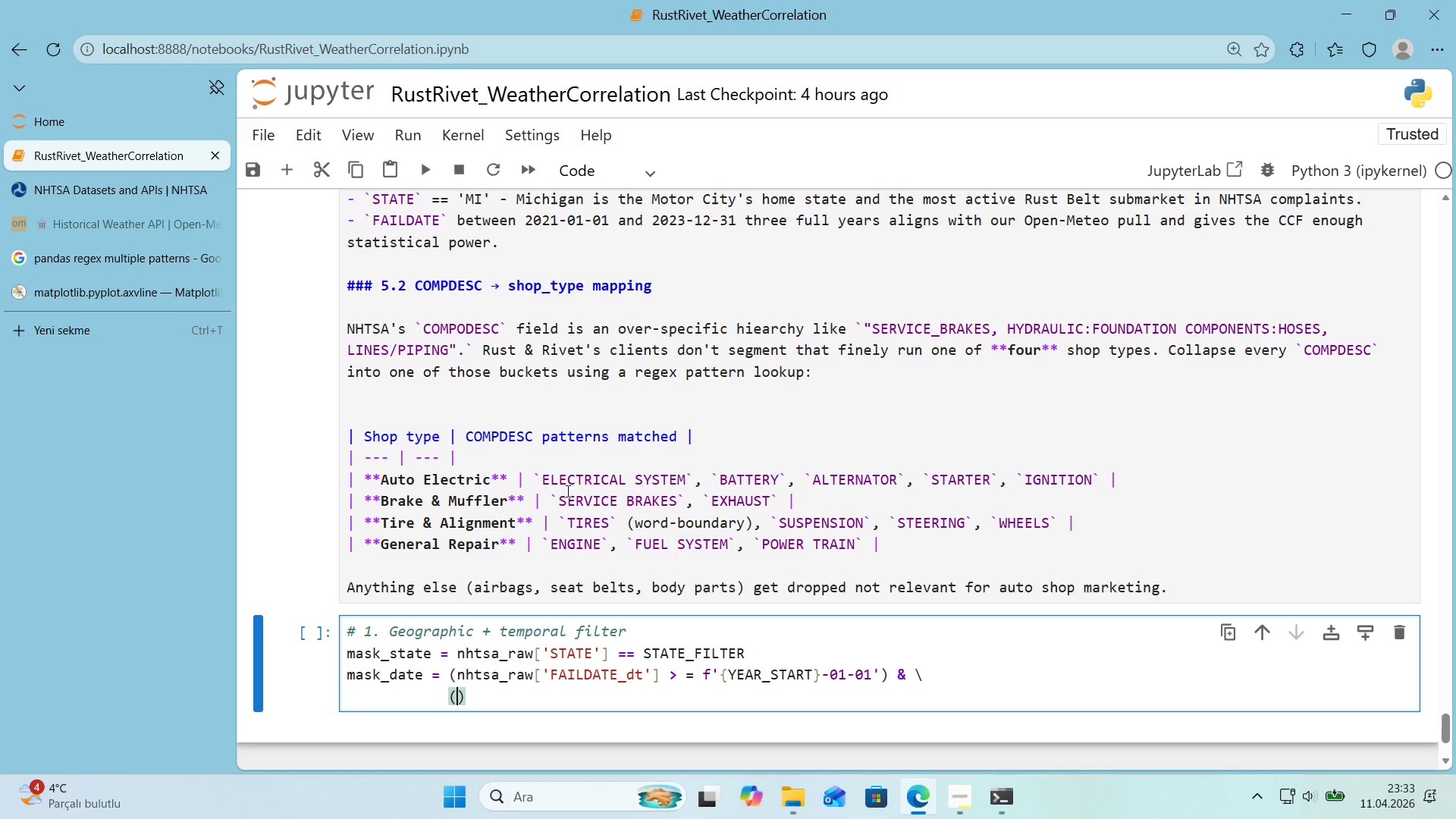 
type(NHT)
key(Backspace)
key(Backspace)
key(Backspace)
type(nhtsa_raw)
 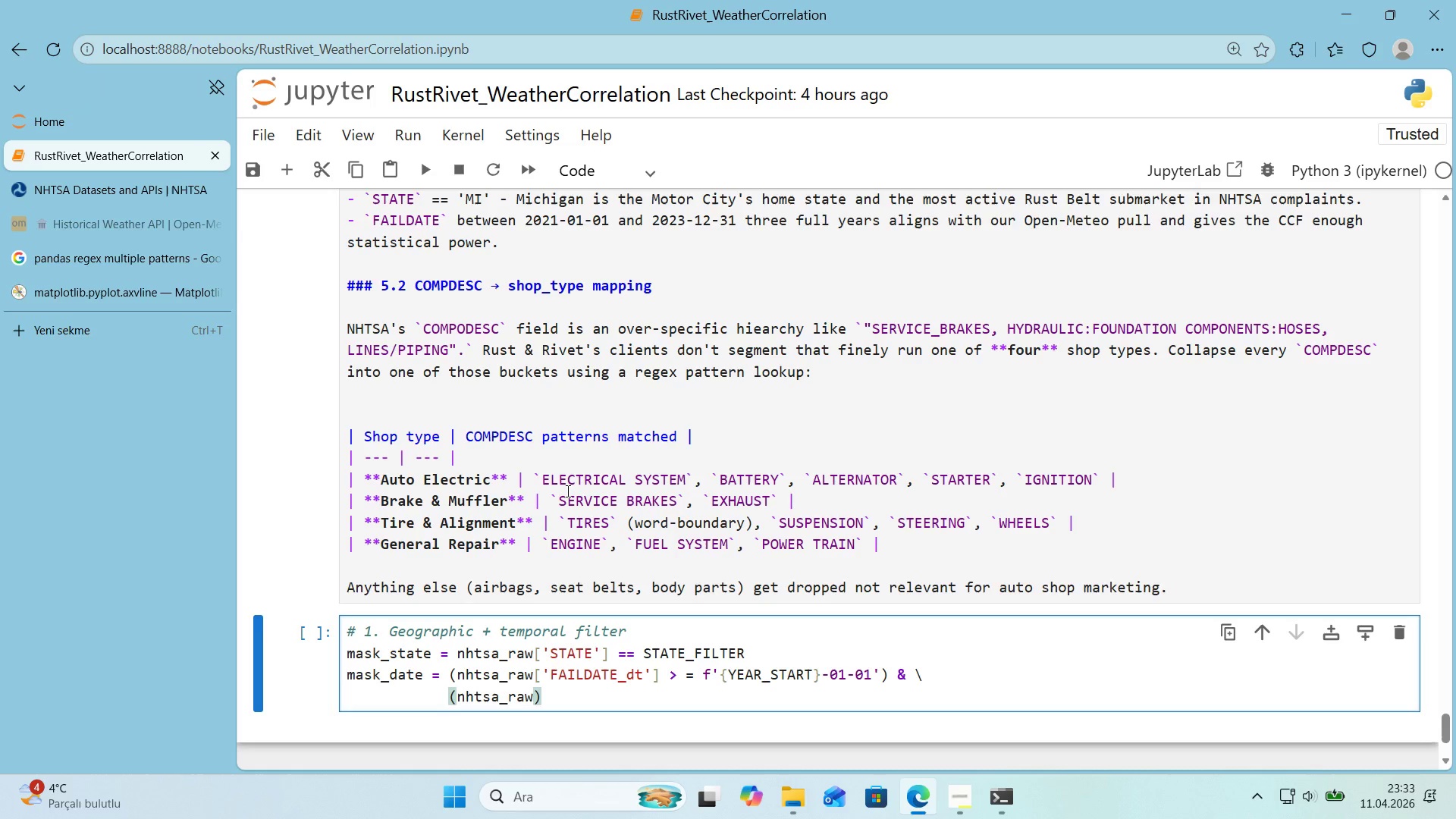 
key(Alt+Control+8)
 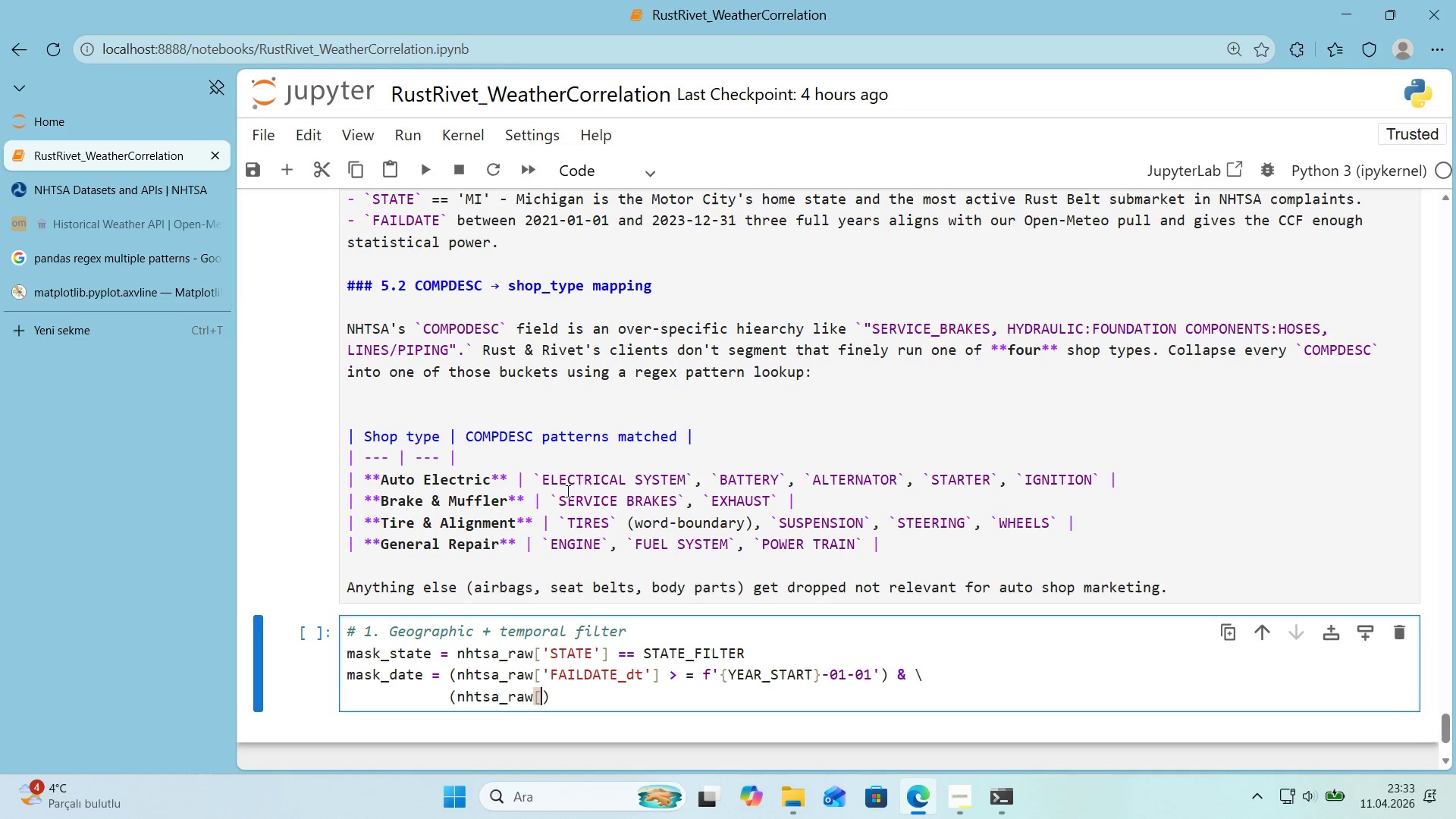 
key(Alt+Control+9)
 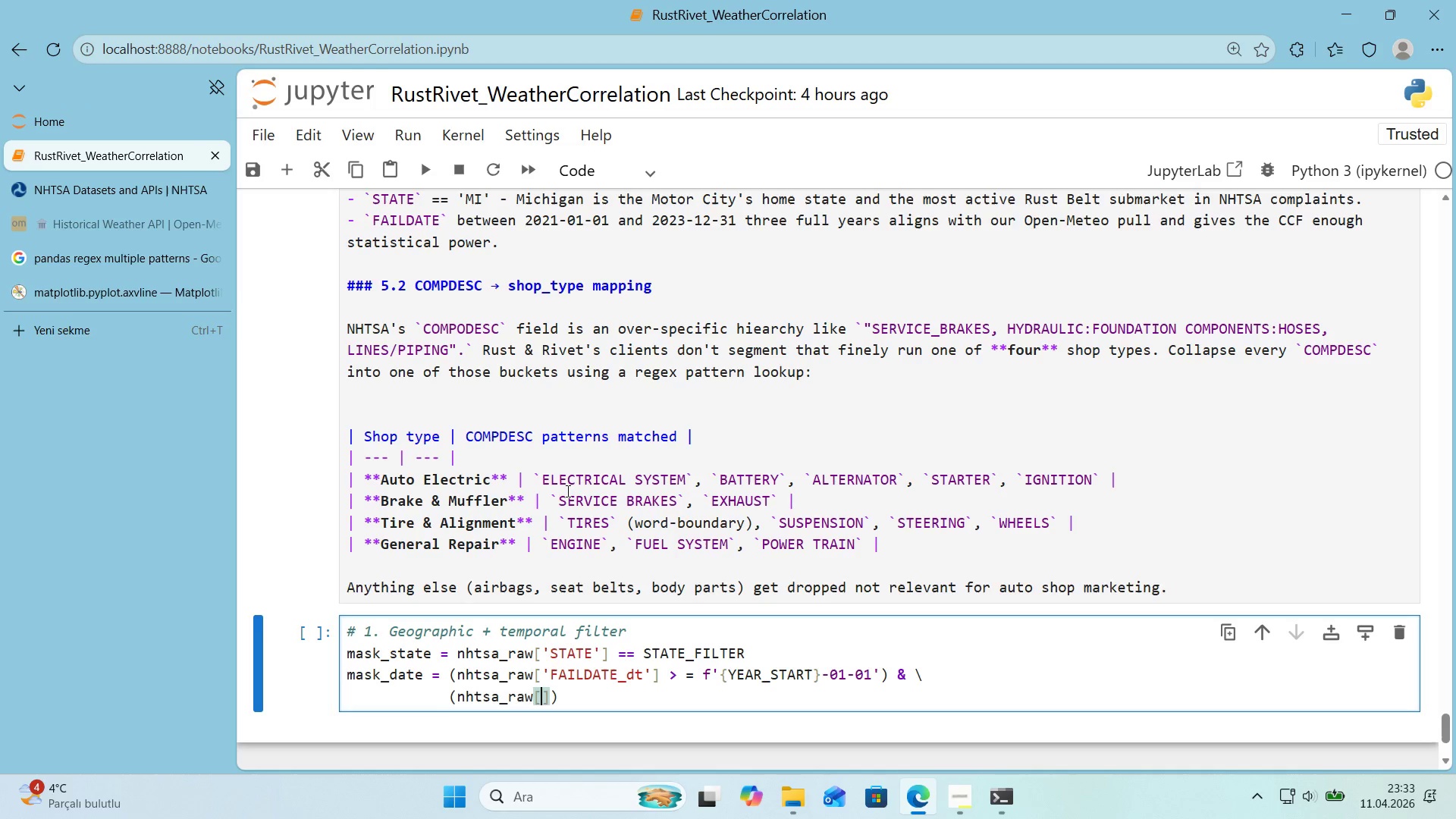 
key(ArrowLeft)
 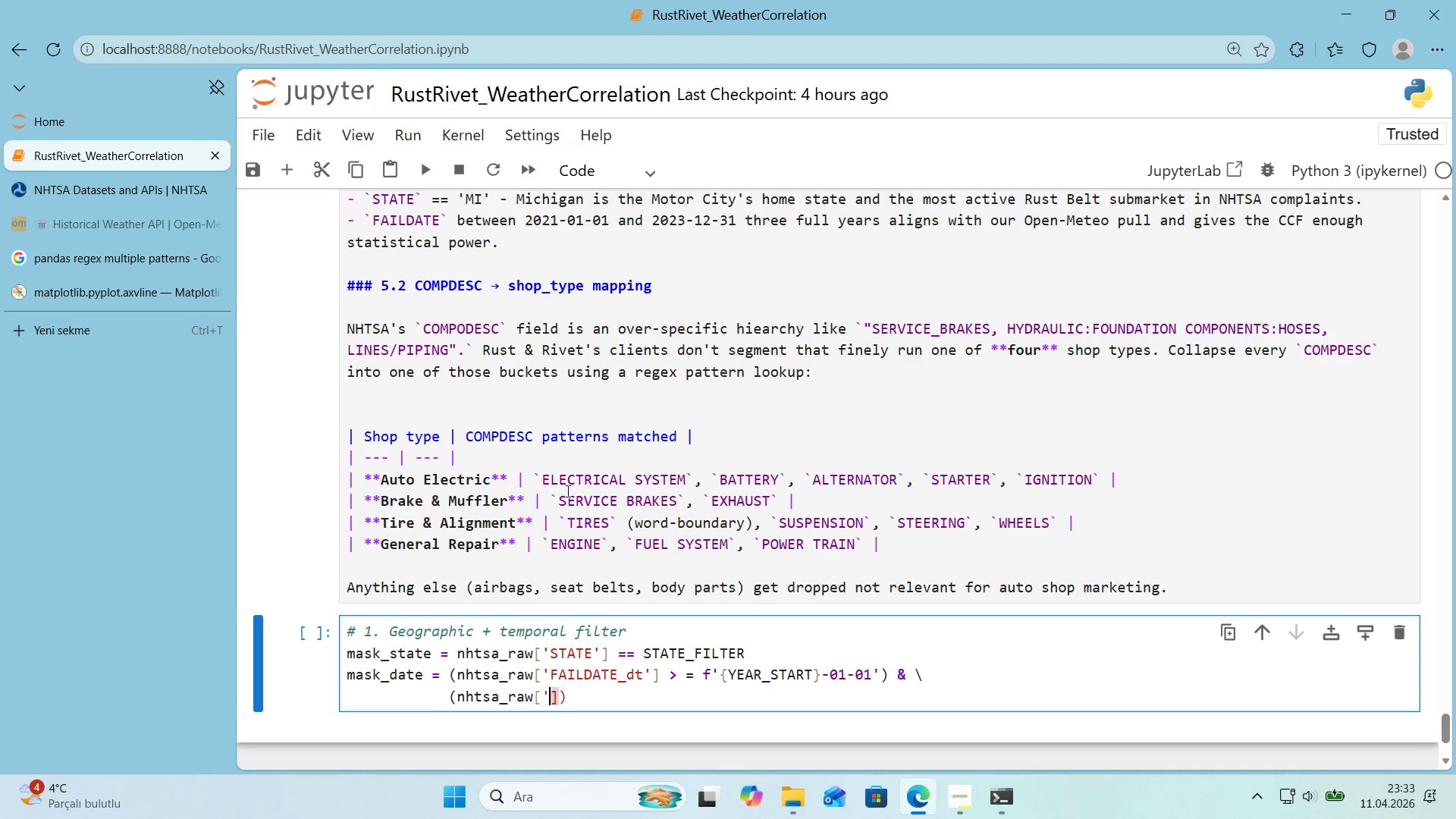 
type(@@)
 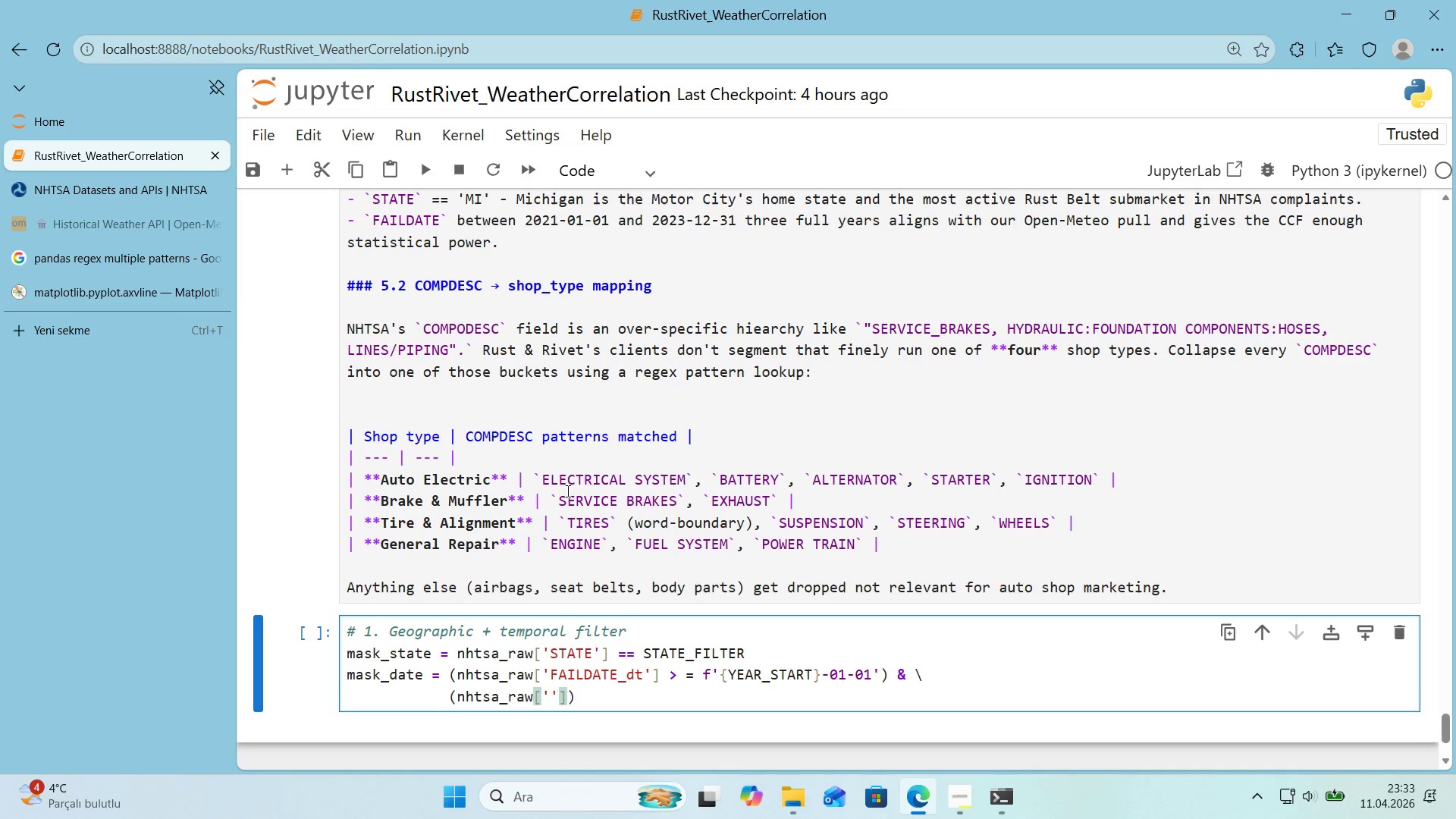 
key(ArrowLeft)
 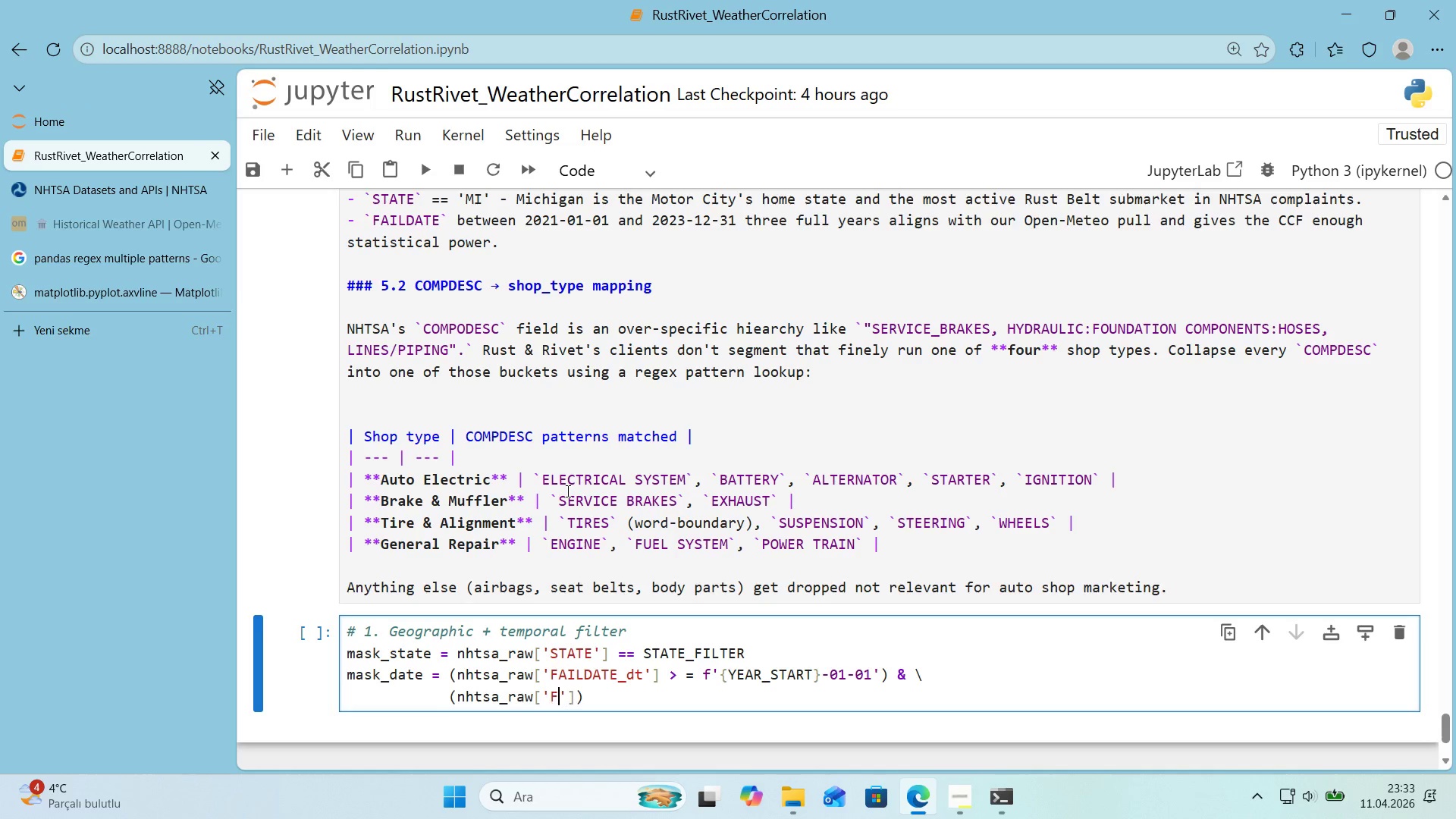 
type(FAILDATE_Dt)
key(Backspace)
key(Backspace)
type(DT)
key(Backspace)
key(Backspace)
type(dt)
 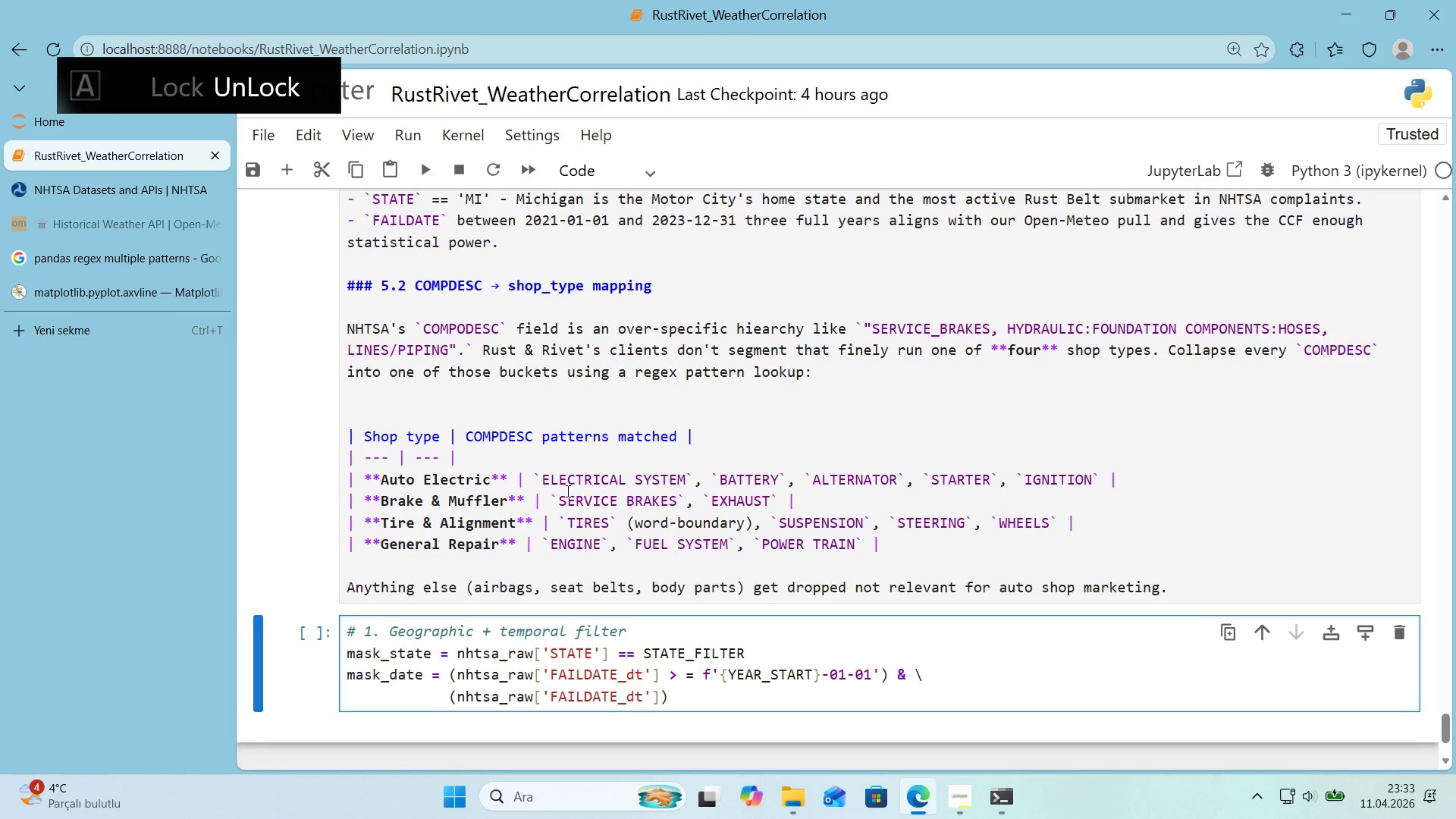 
key(ArrowRight)
 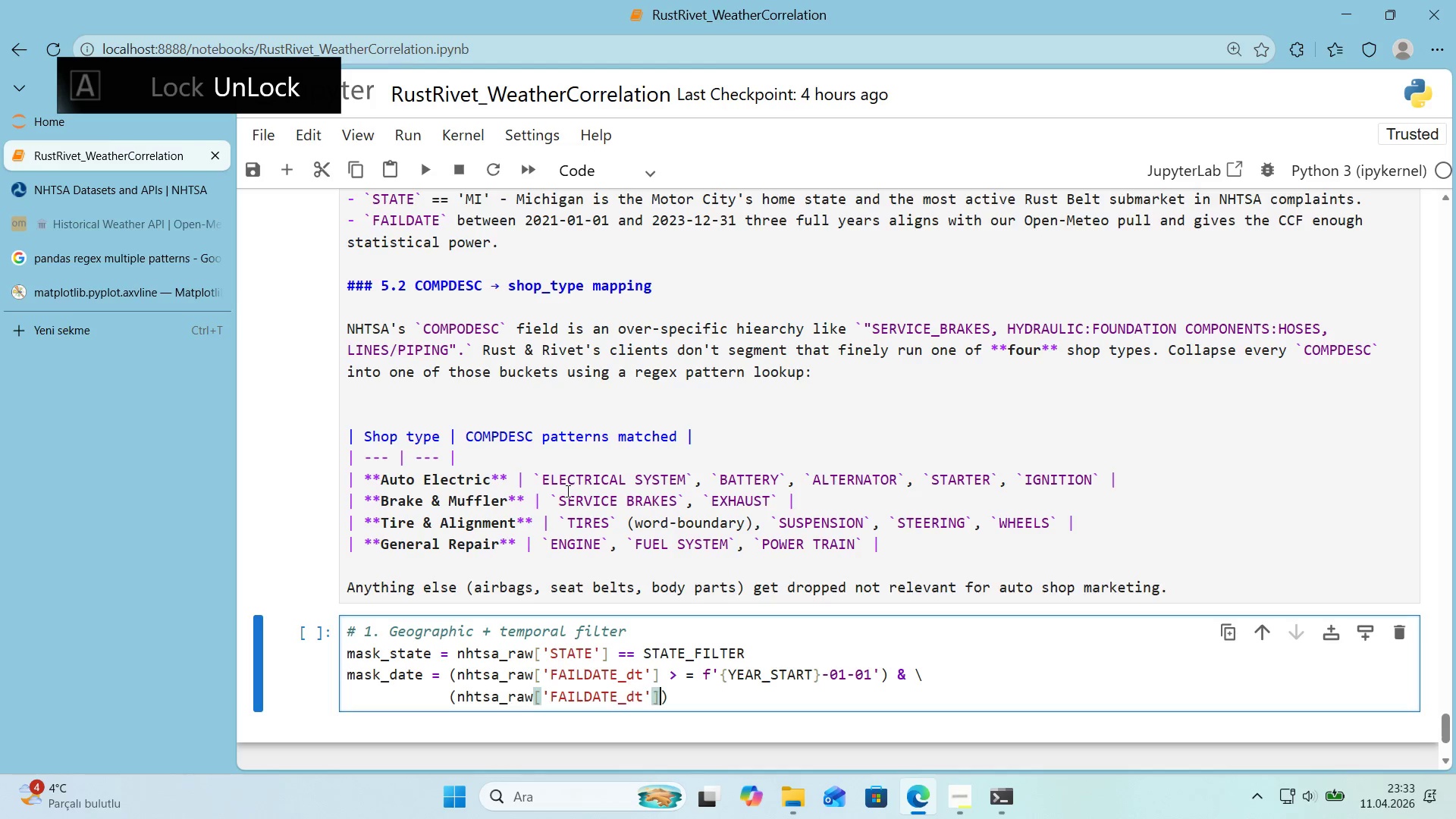 
key(ArrowRight)
 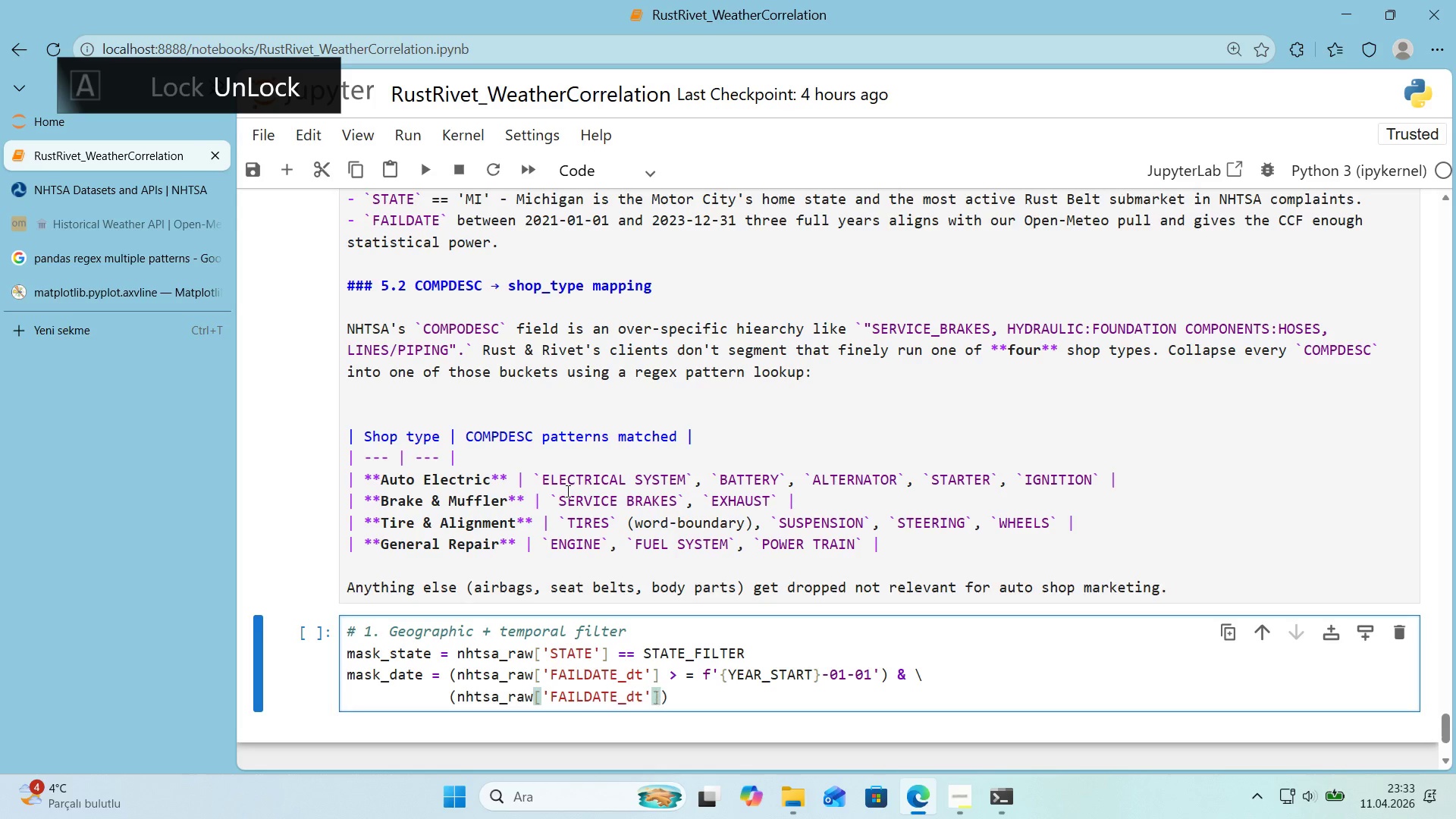 
key(Space)
 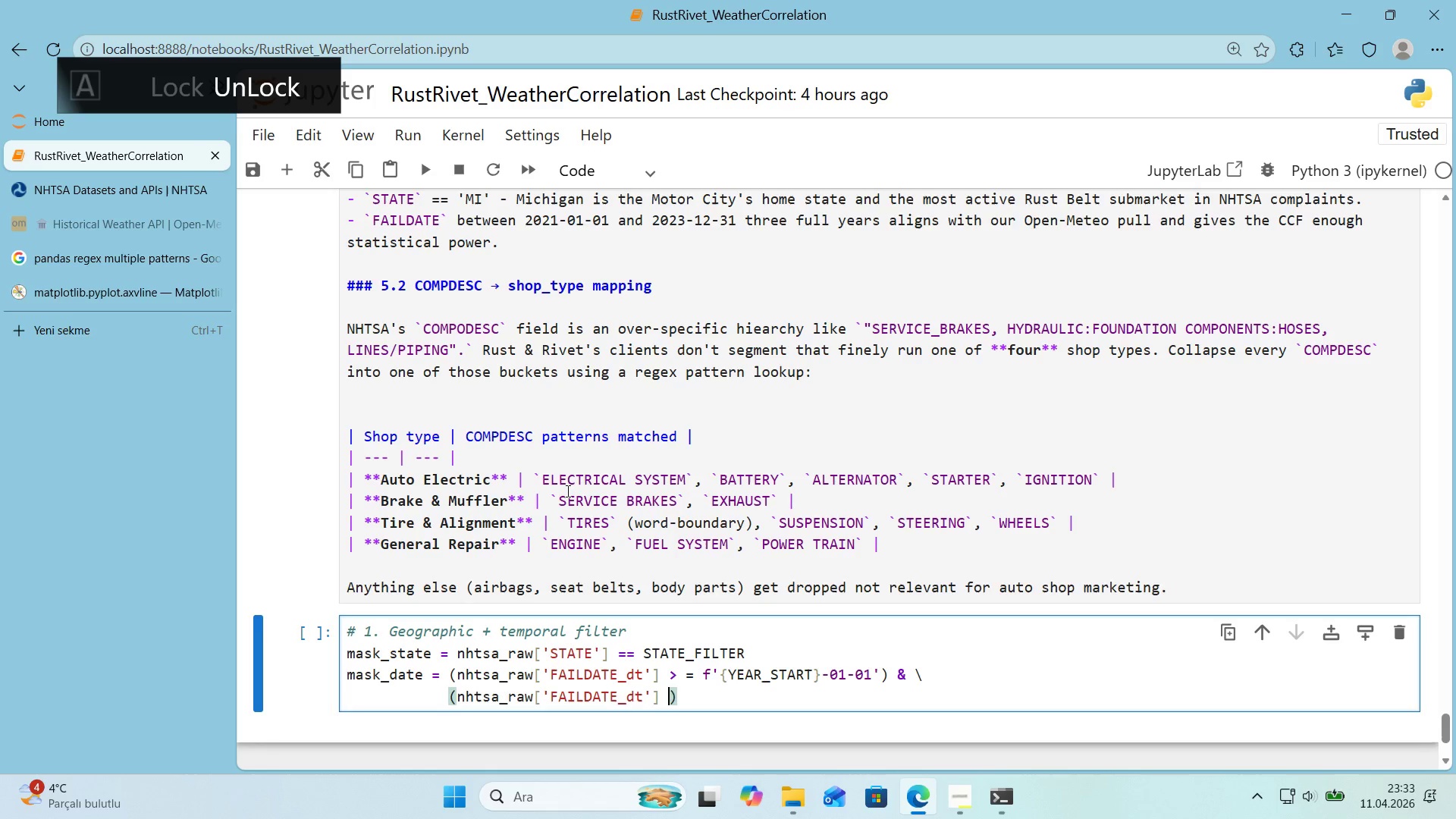 
key(Shift+Break)
 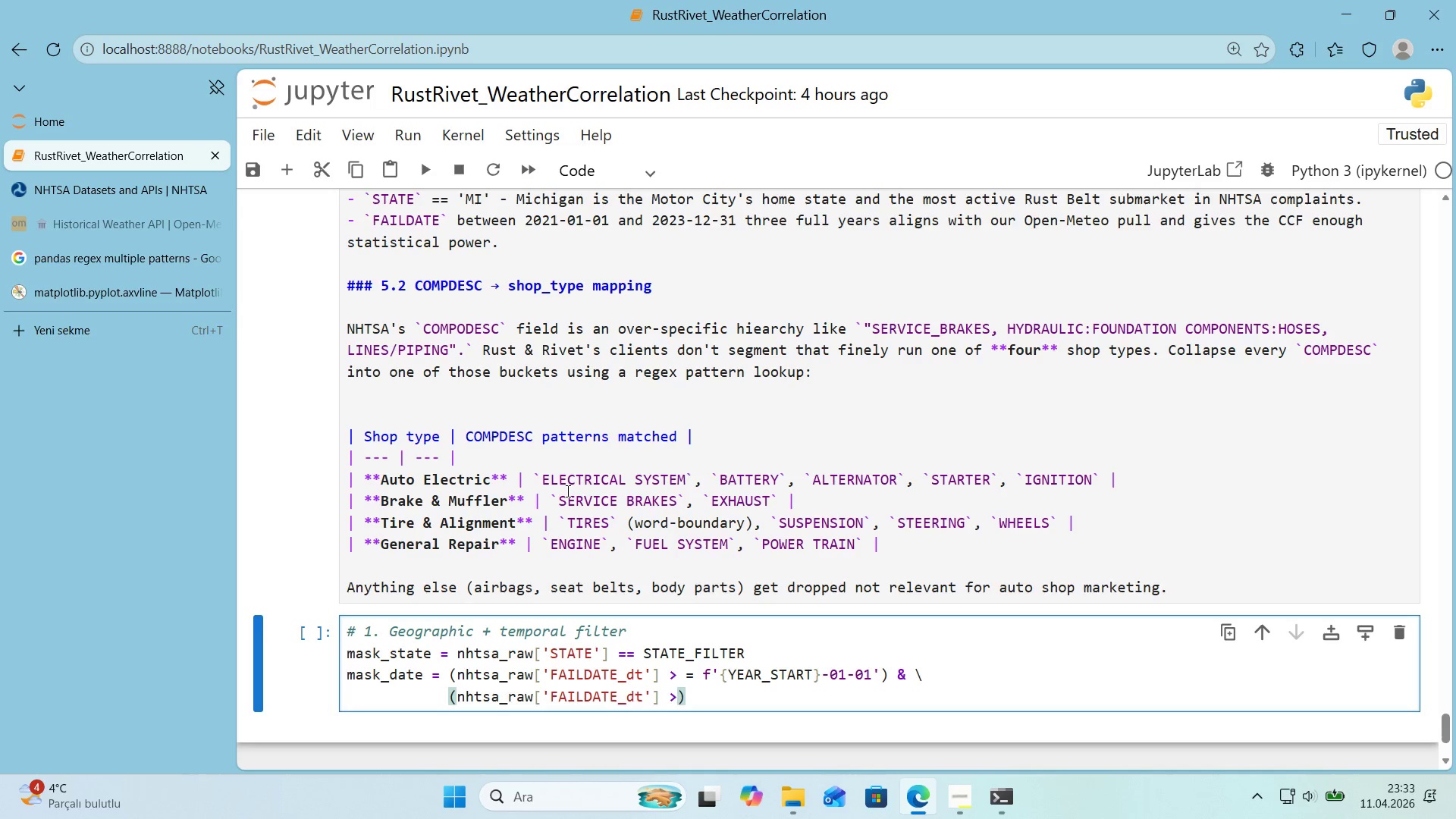 
key(Backspace)
 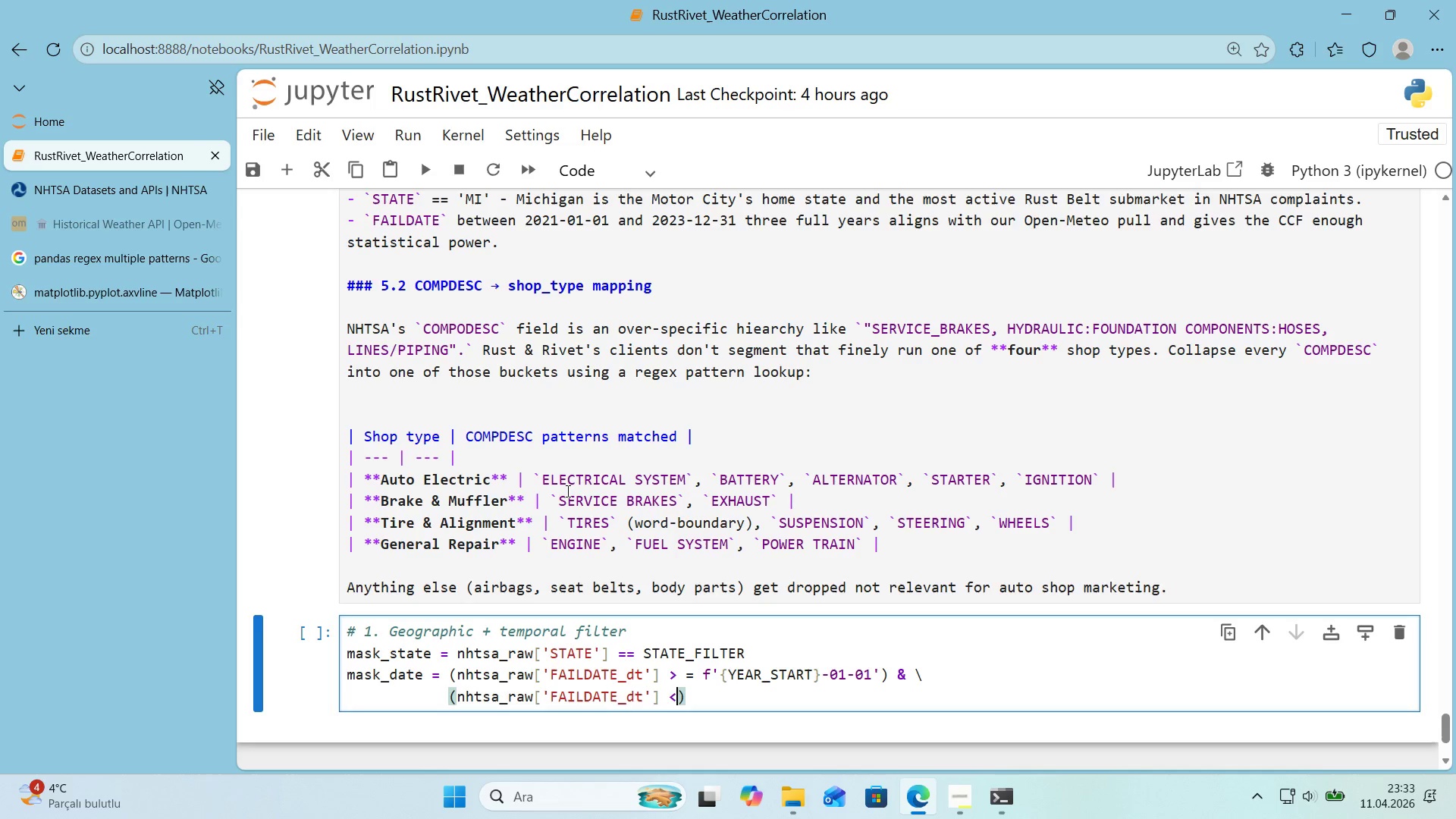 
key(Break)
 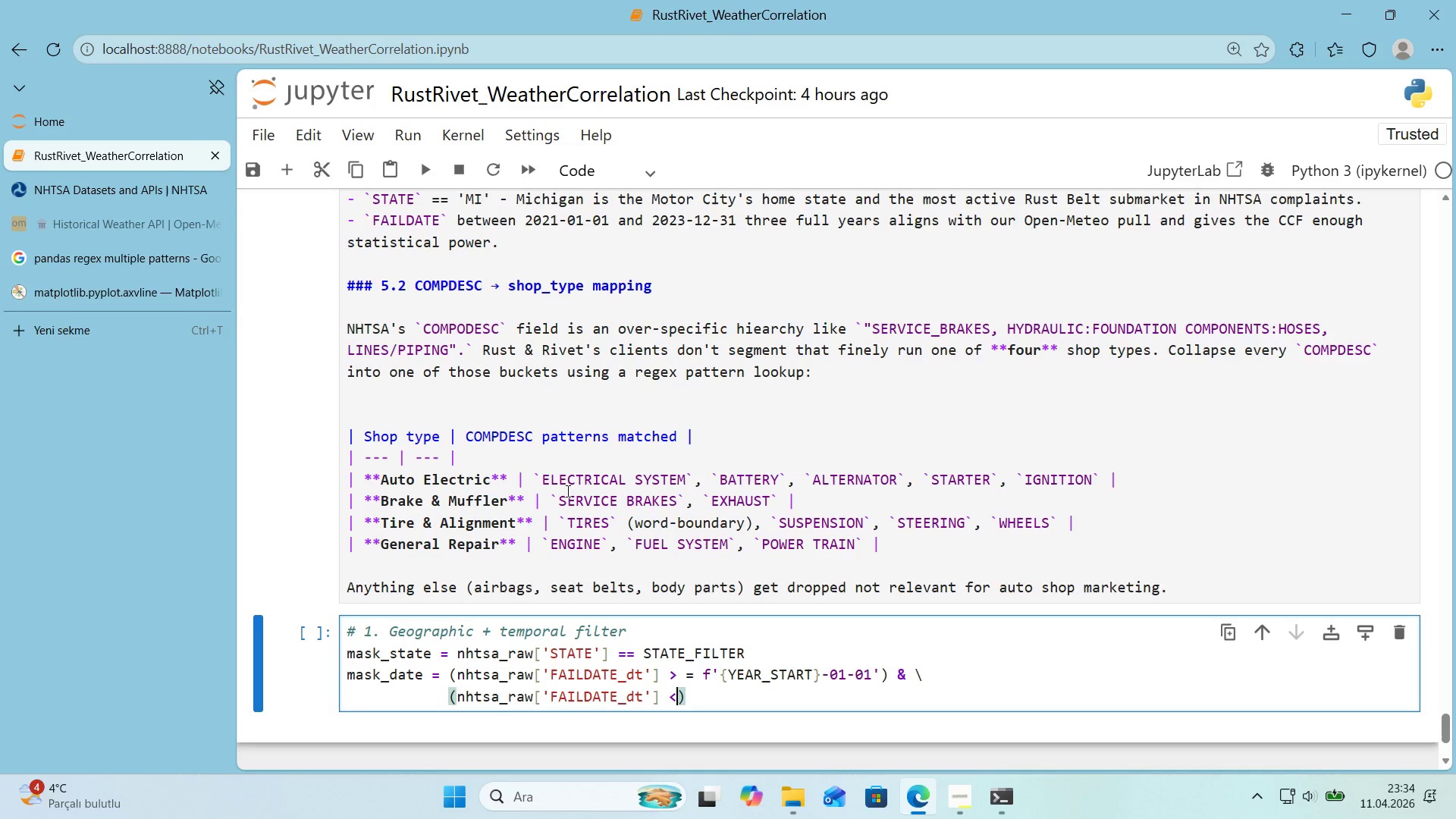 
key(ArrowLeft)
 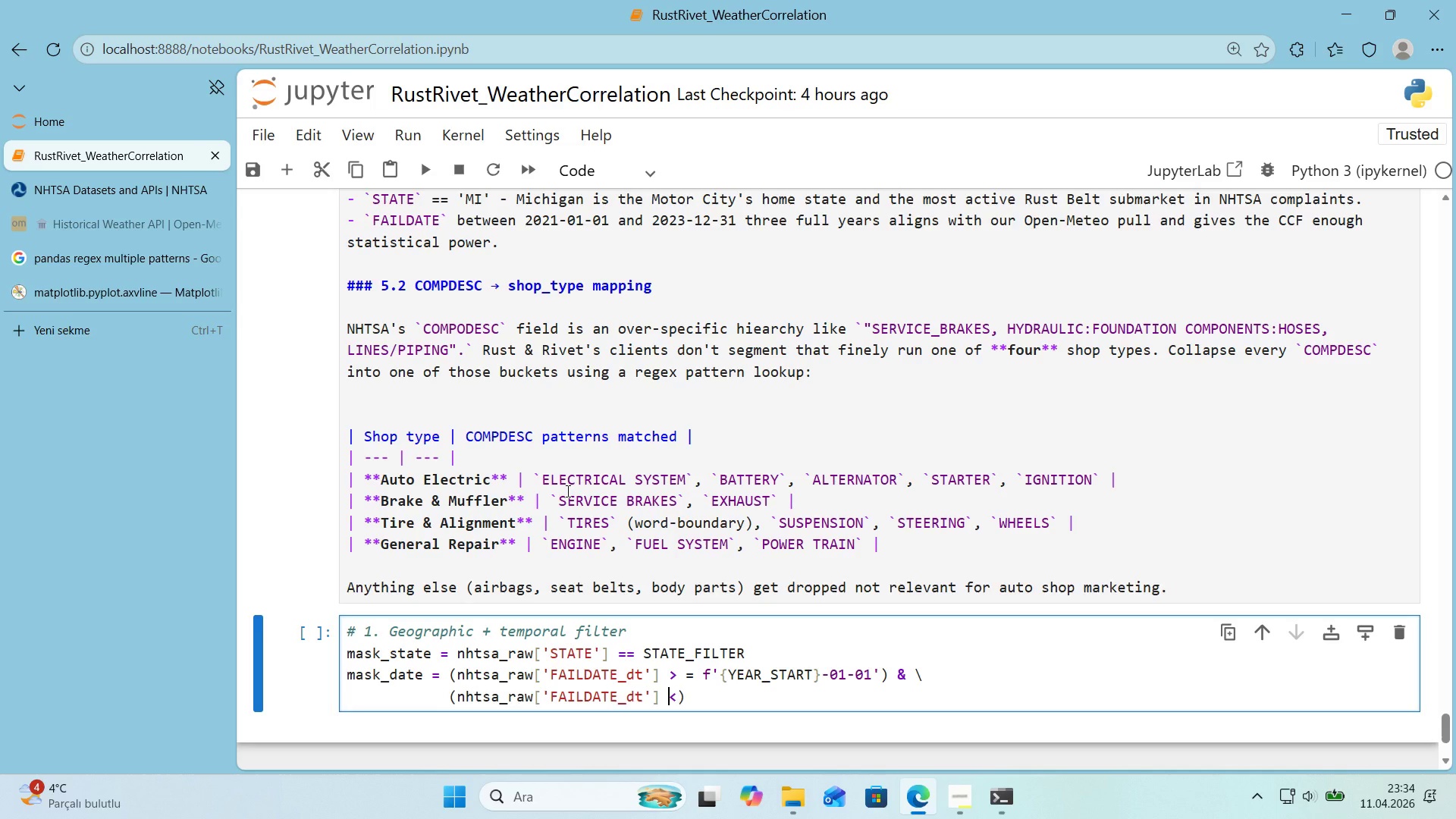 
key(Shift+0)
 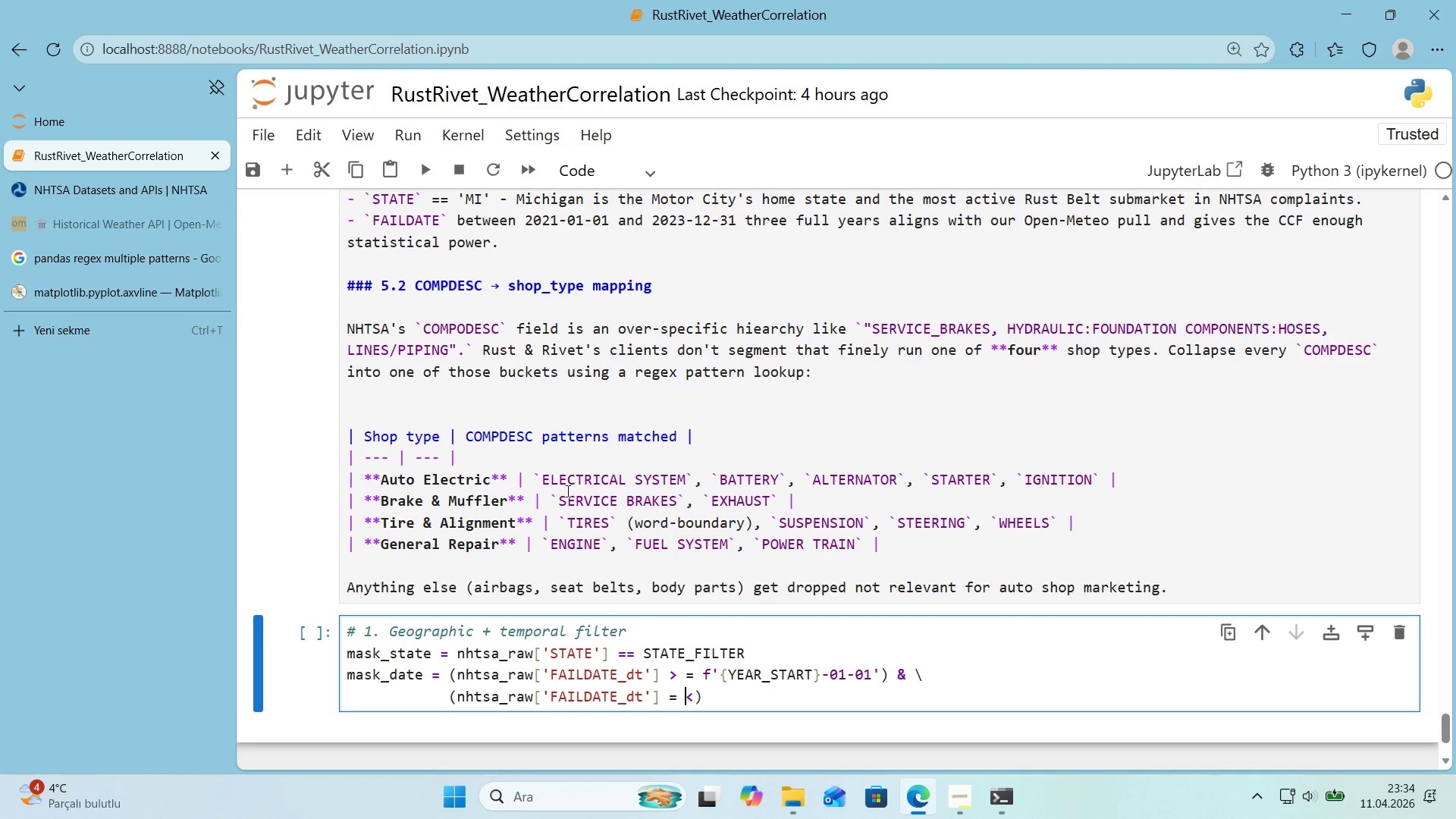 
key(Space)
 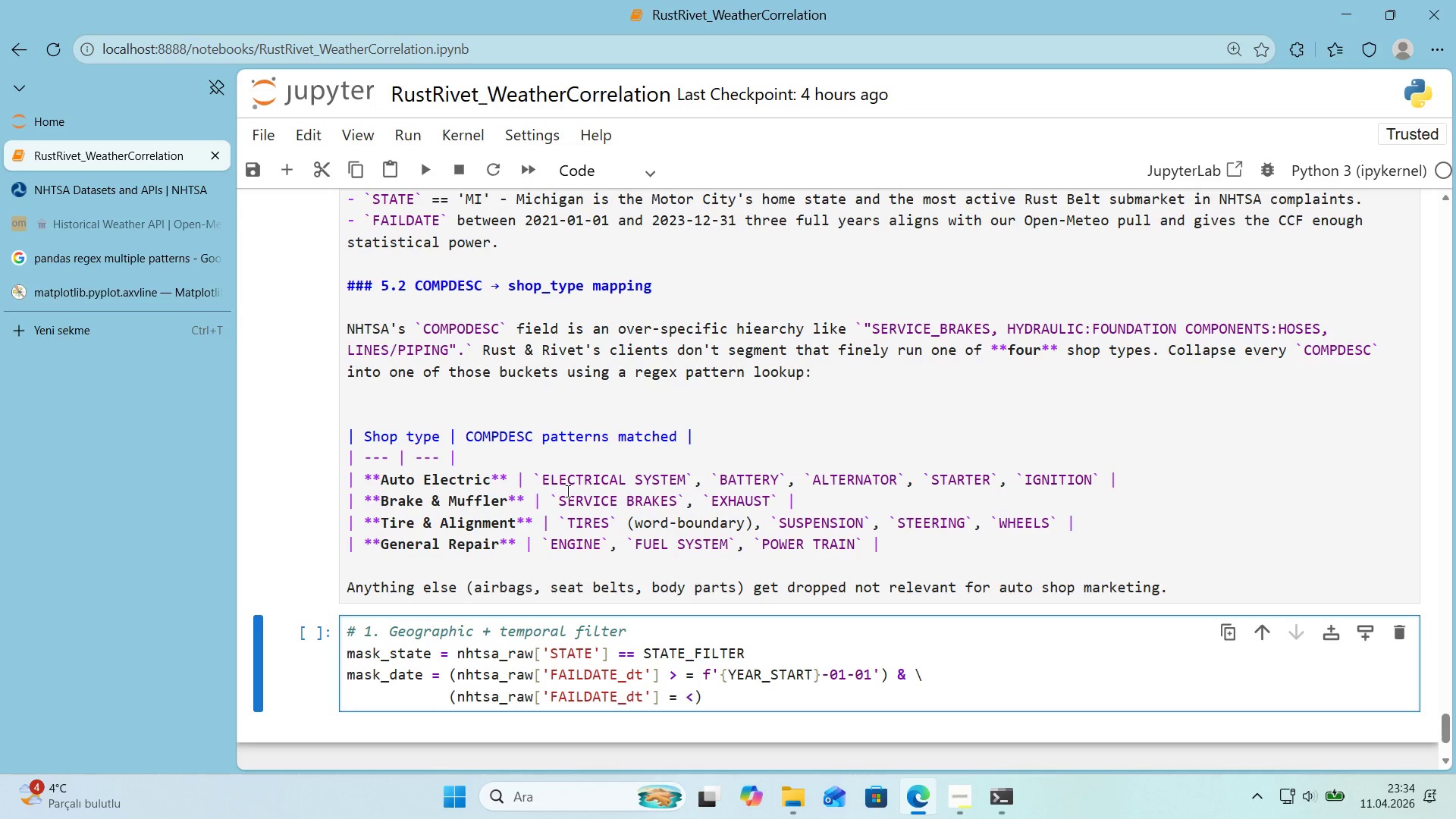 
key(Shift+ShiftRight)
 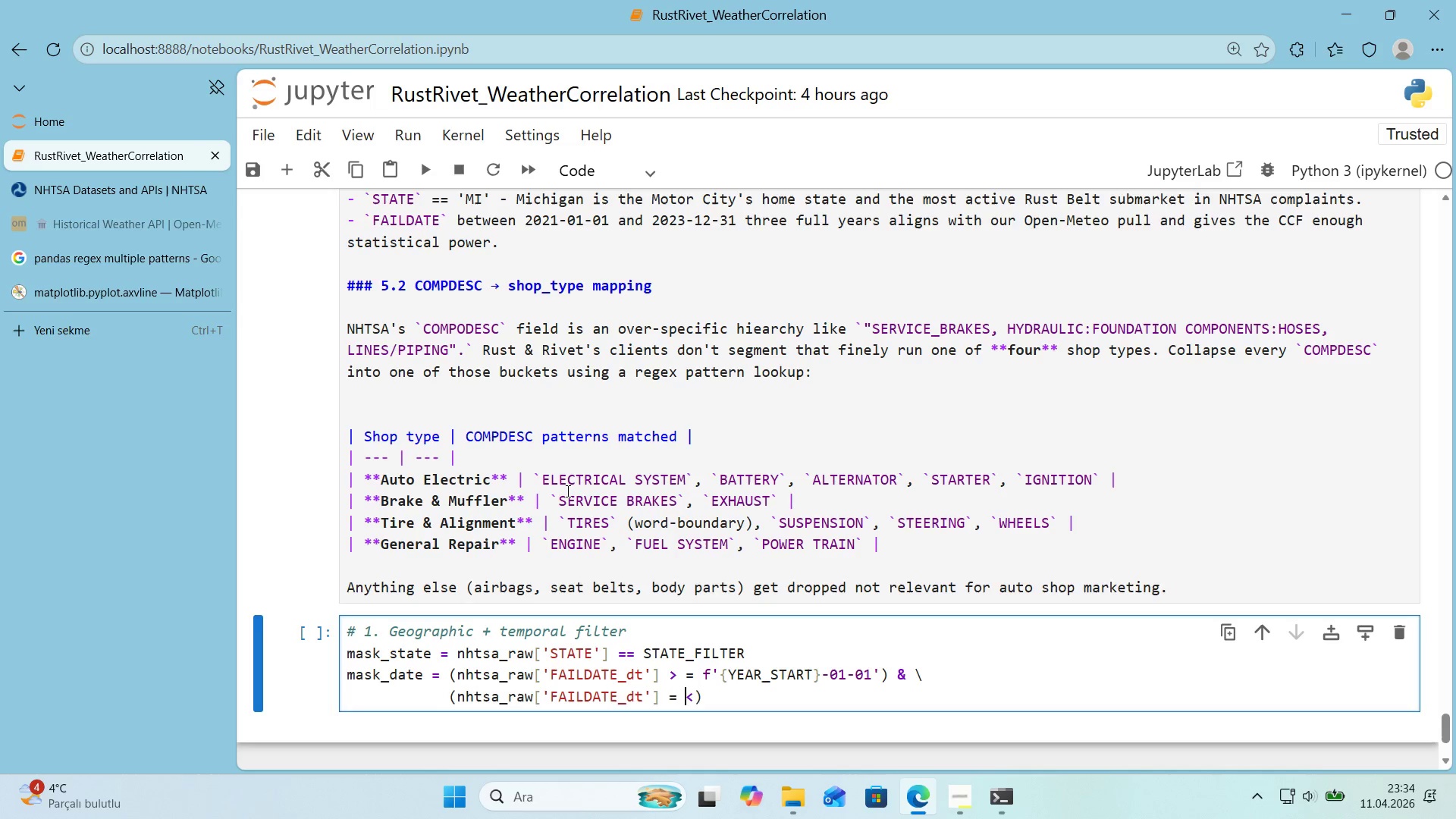 
key(Backspace)
 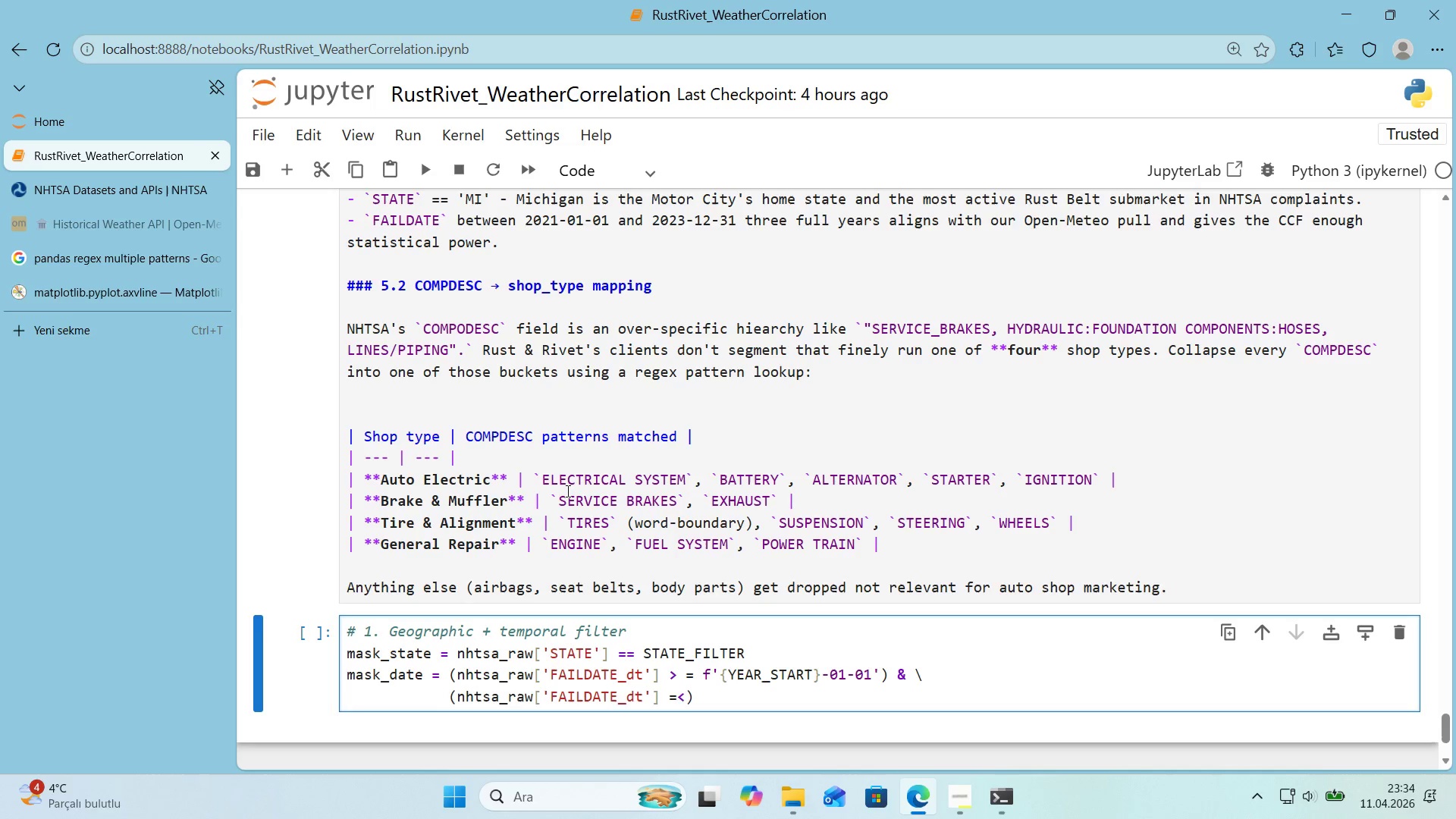 
key(ArrowUp)
 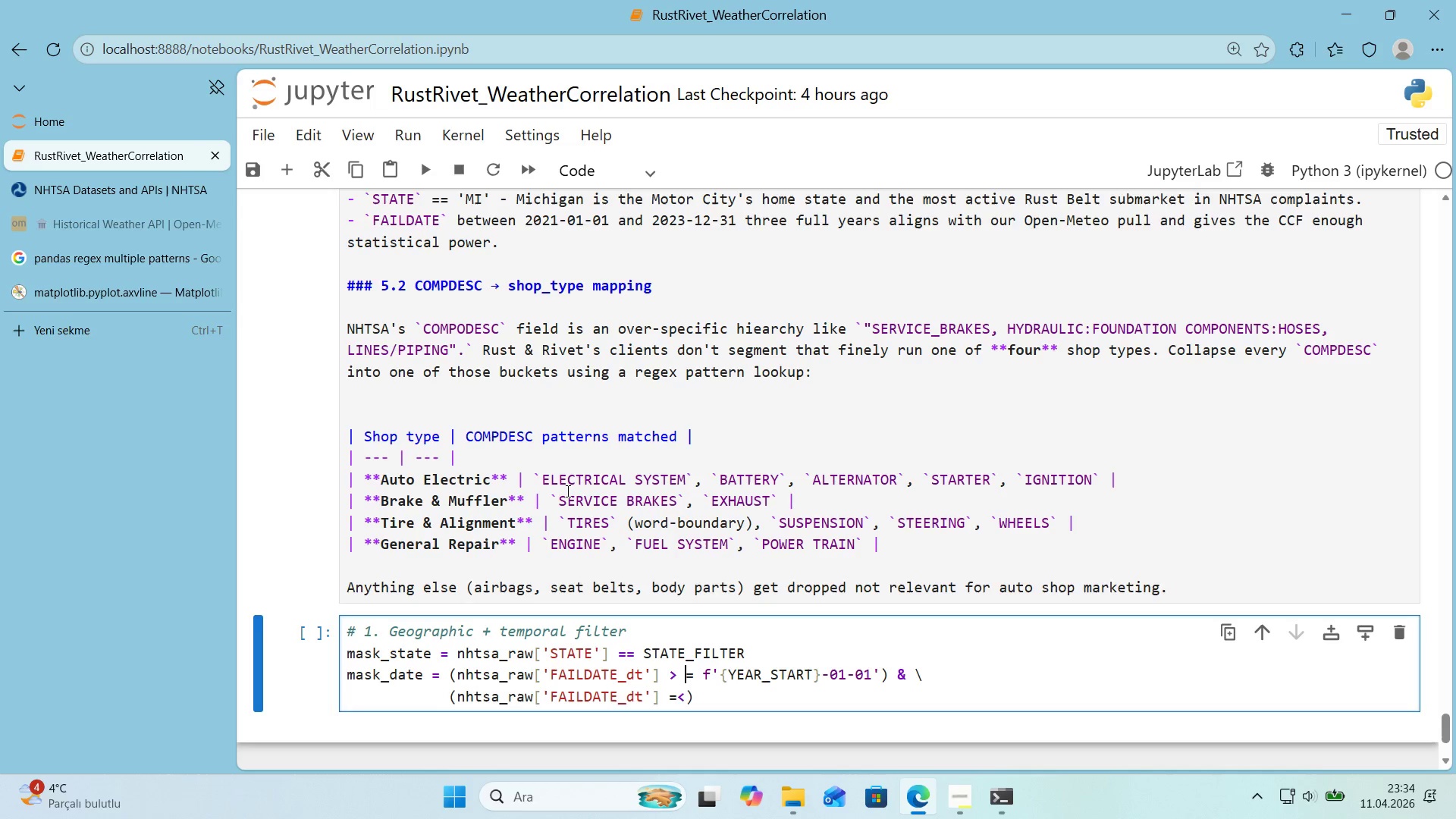 
key(ArrowRight)
 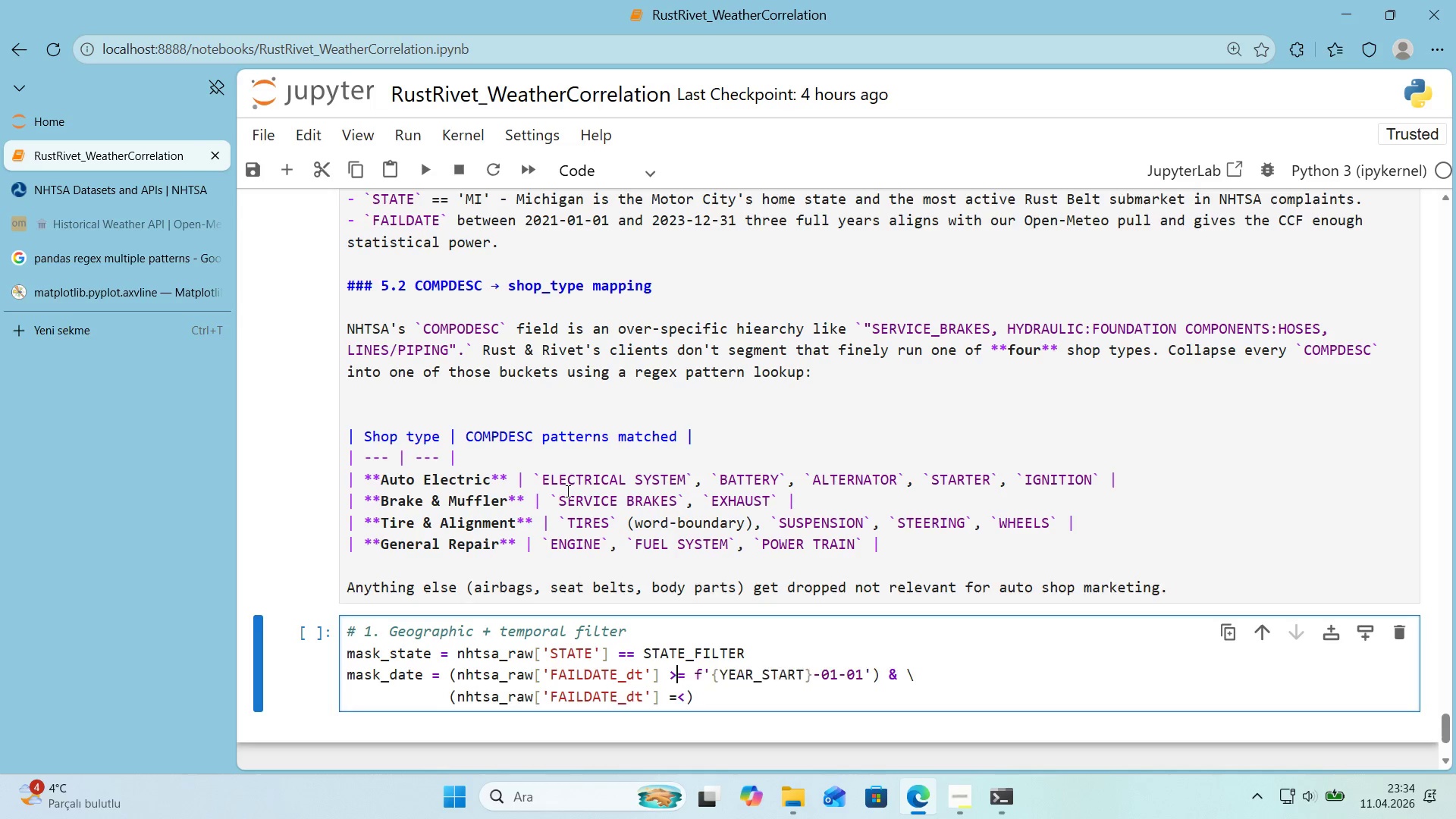 
key(Backspace)
 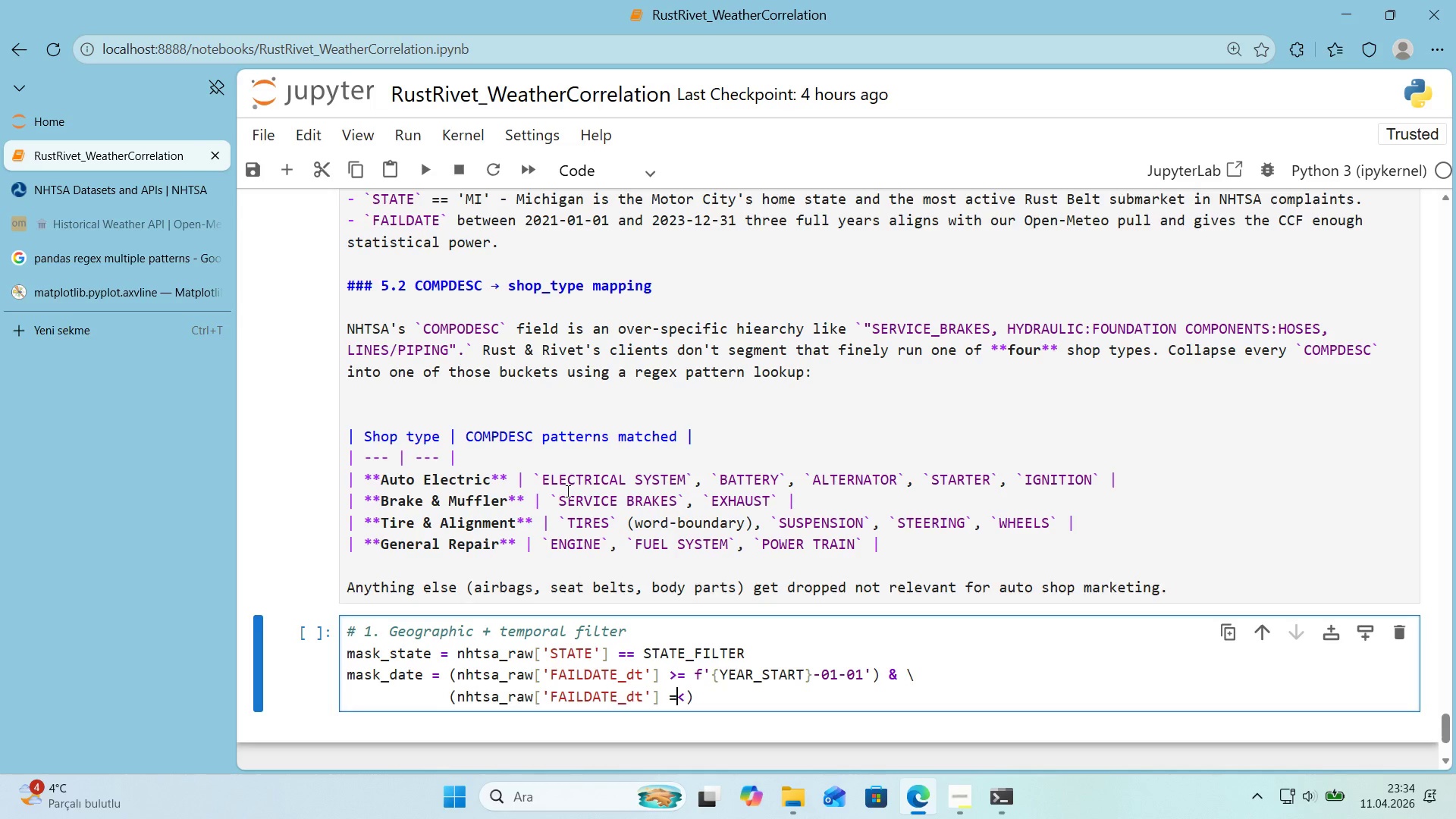 
key(ArrowDown)
 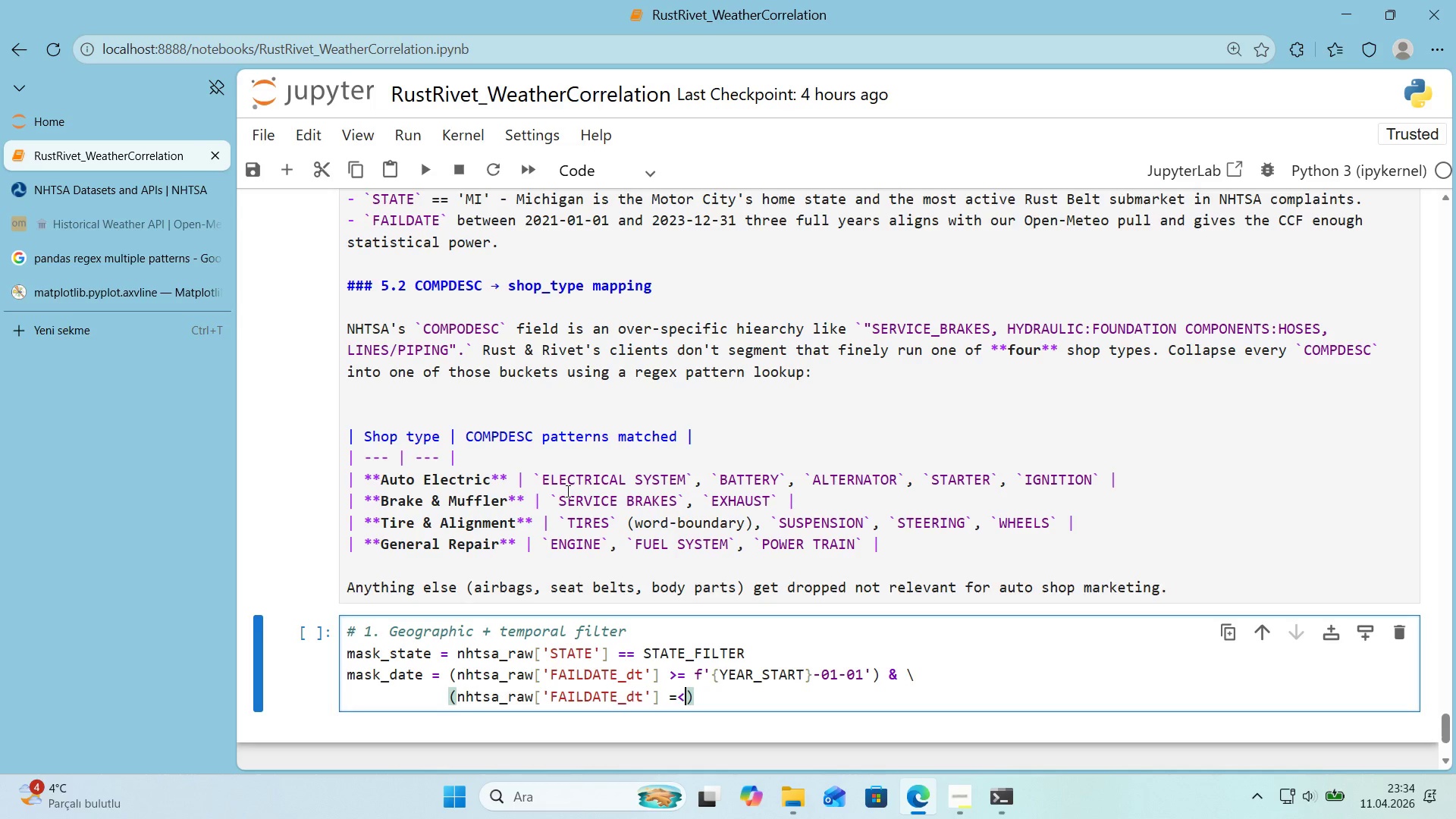 
key(ArrowRight)
 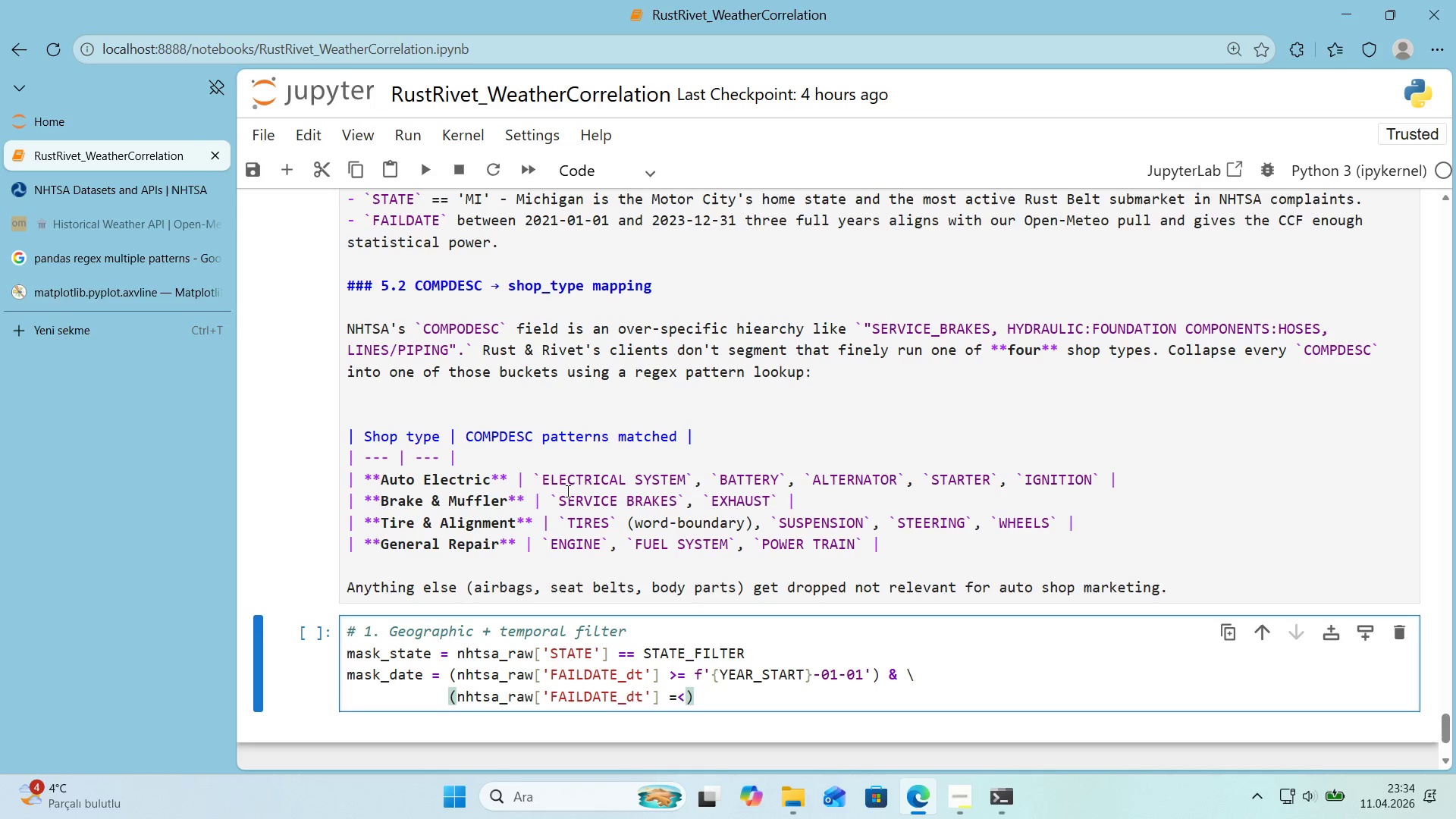 
key(Space)
 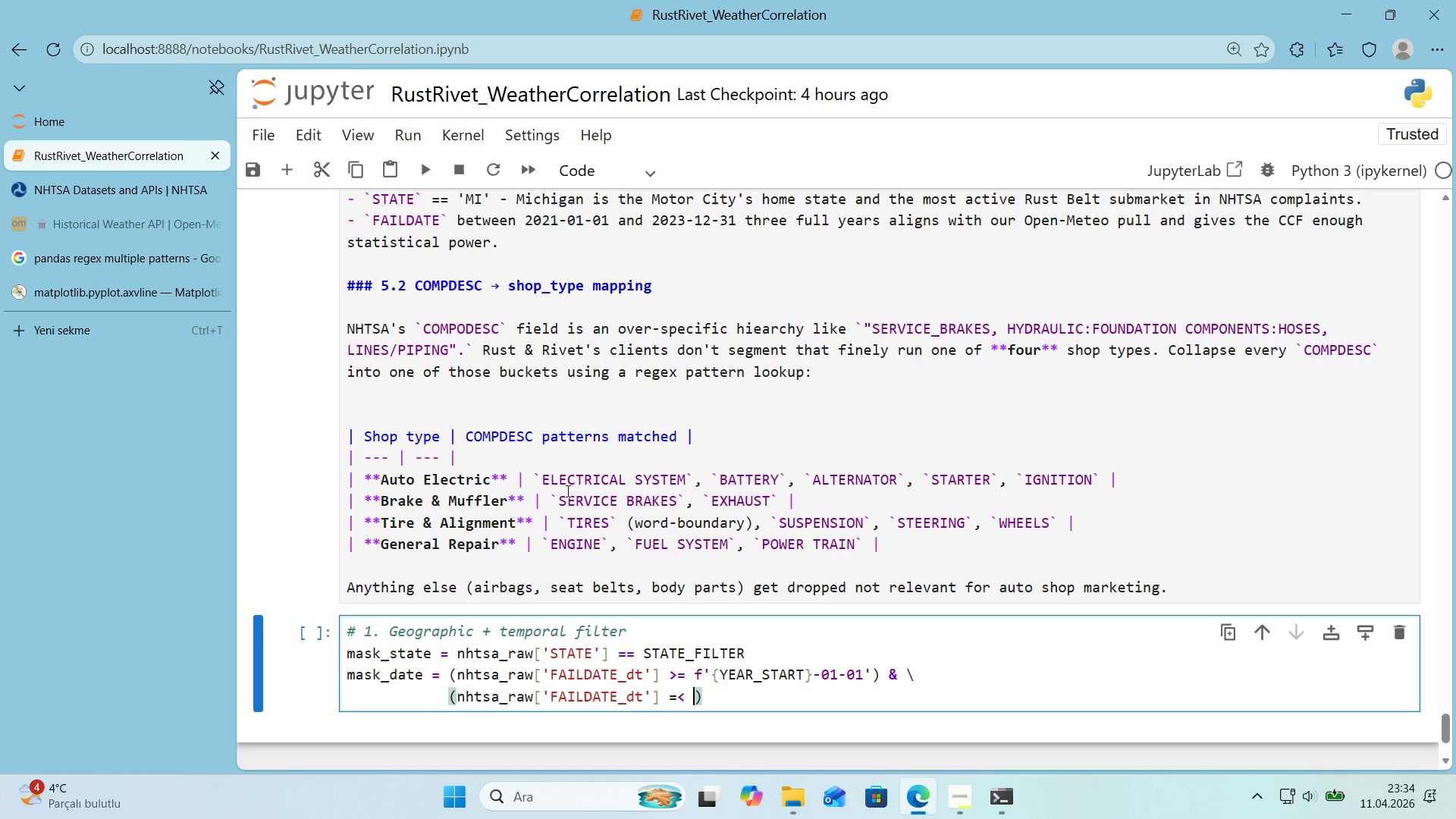 
type(f@@)
 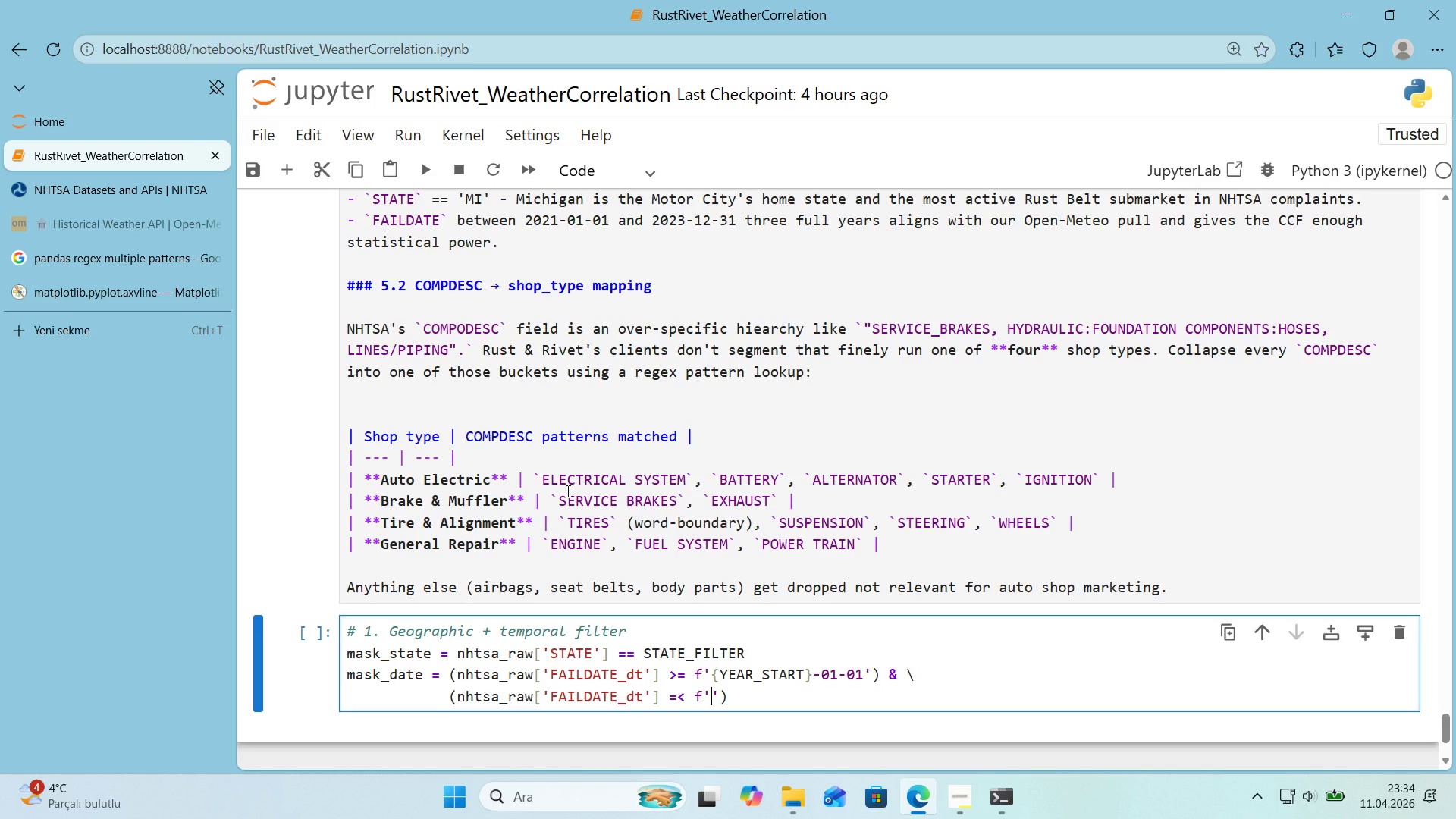 
 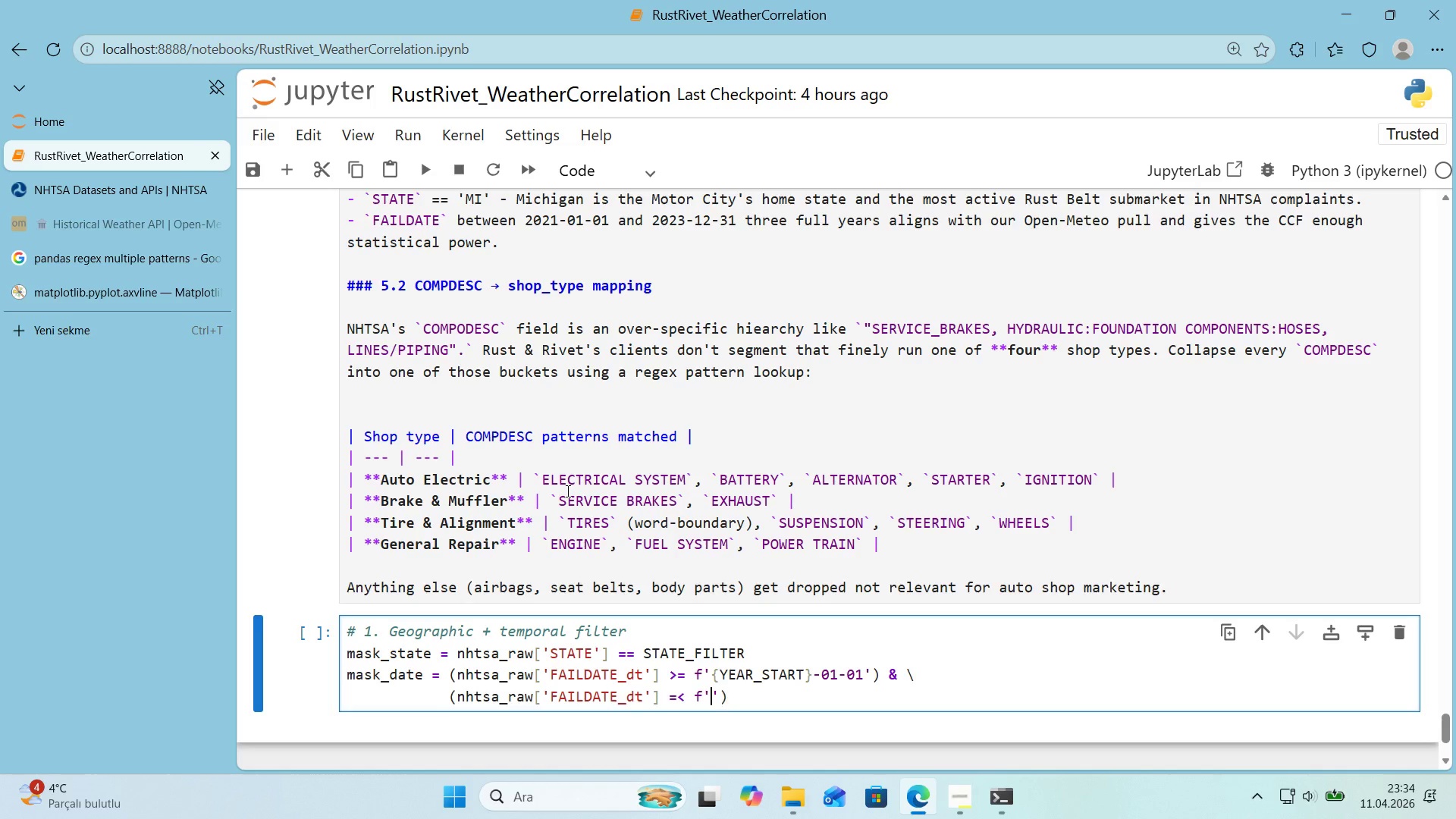 
key(ArrowLeft)
 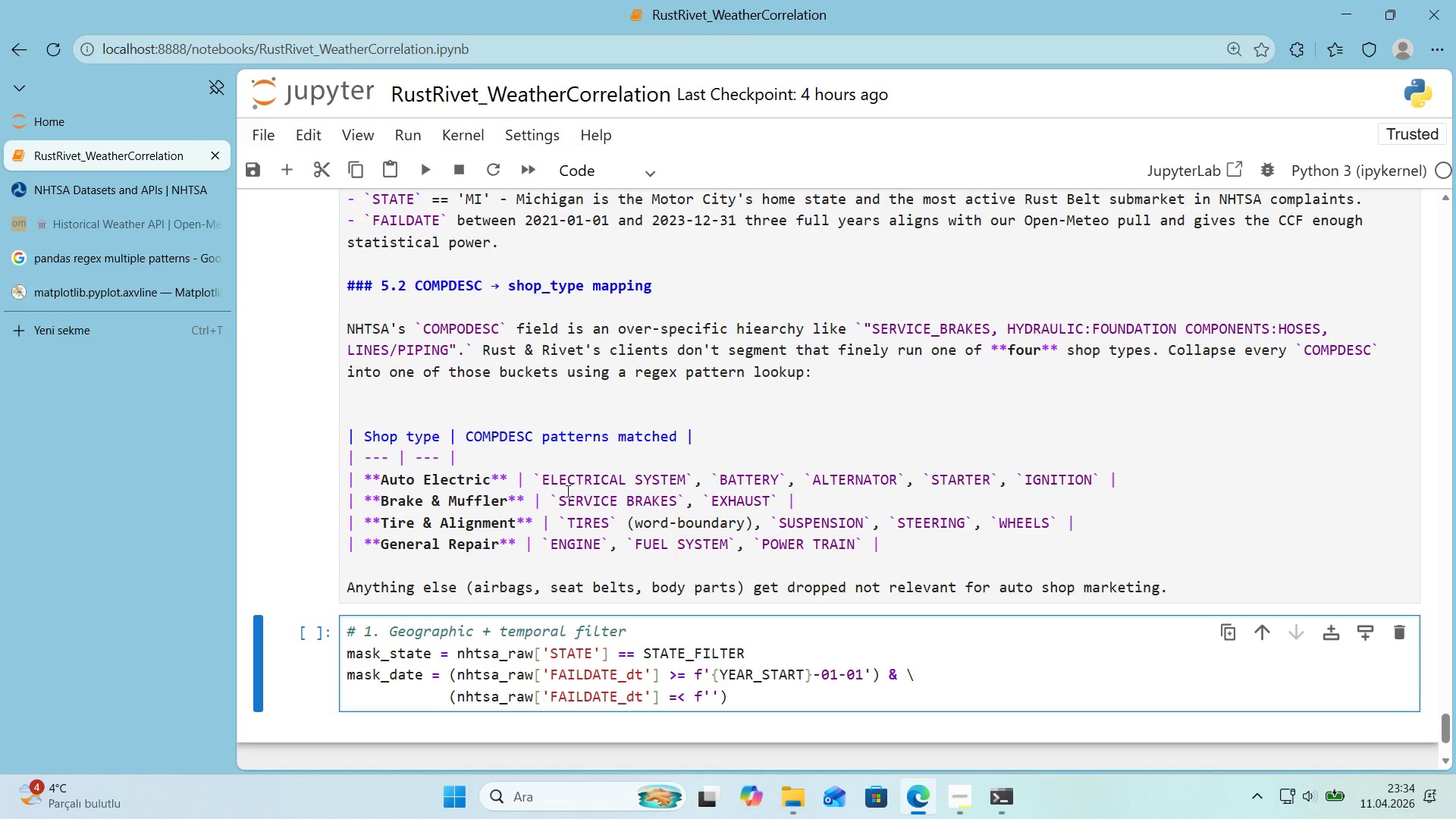 
key(Alt+Control+8)
 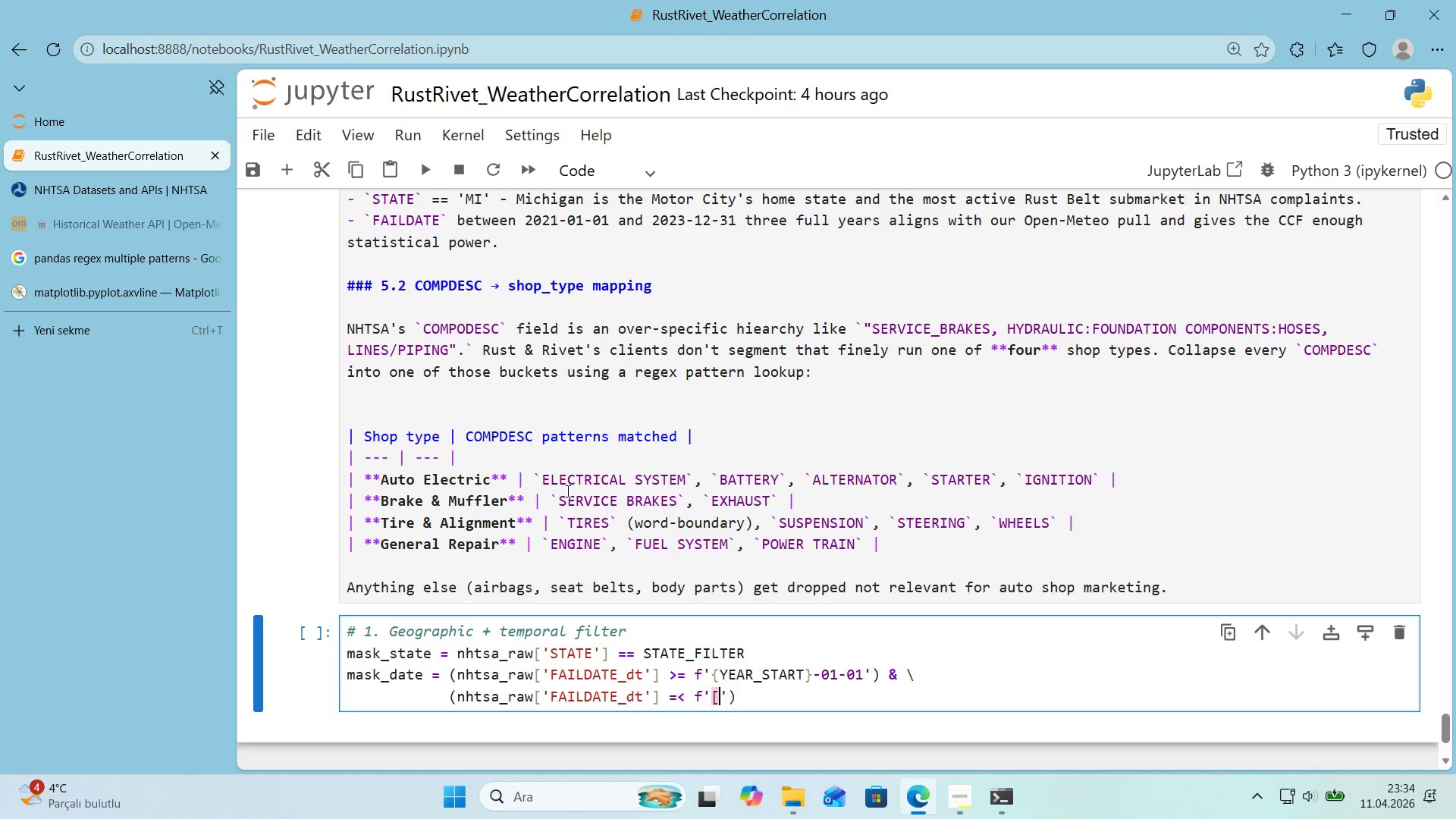 
key(Alt+Control+9)
 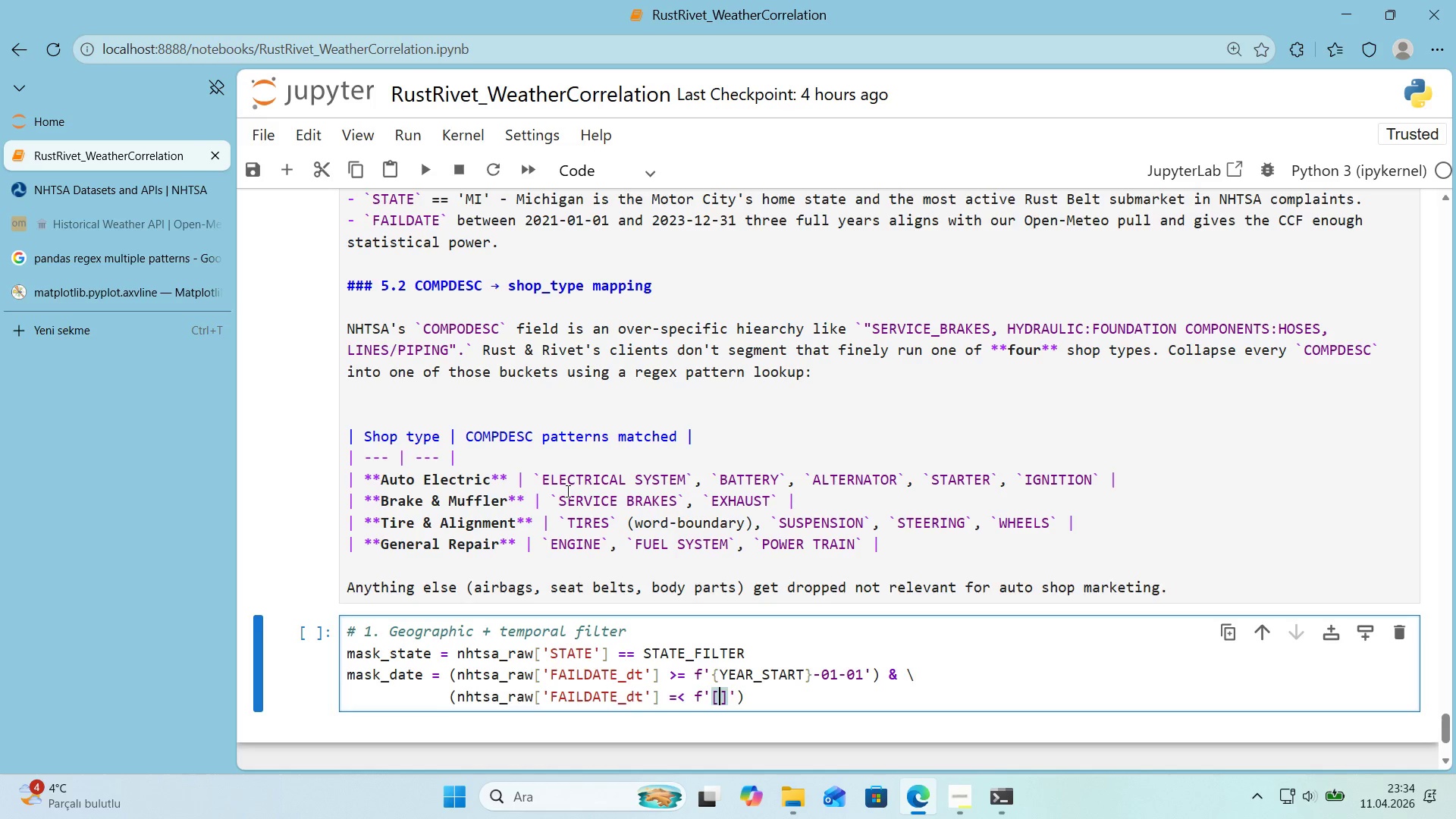 
key(ArrowLeft)
 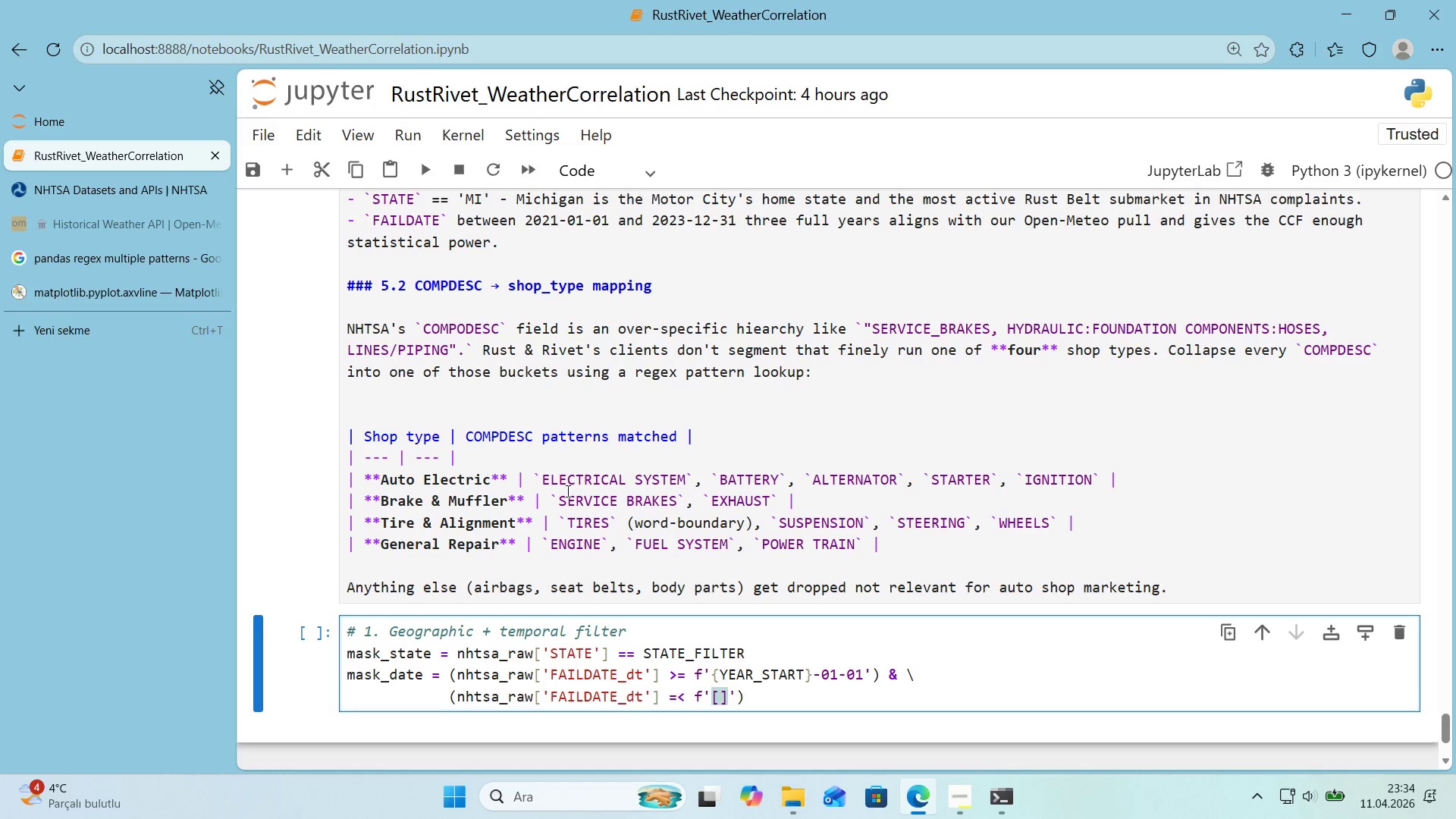 
key(ArrowRight)
 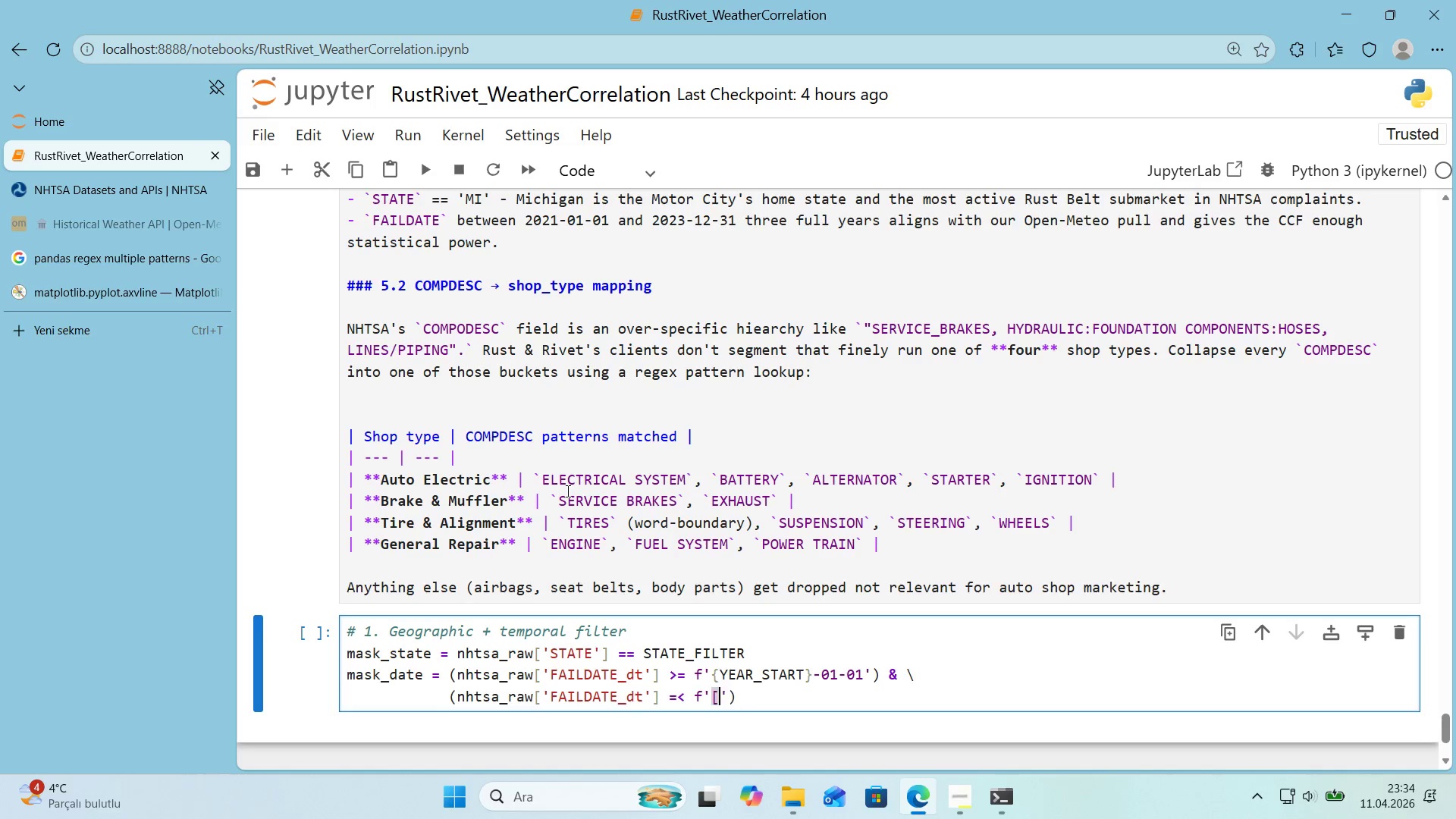 
key(Backspace)
 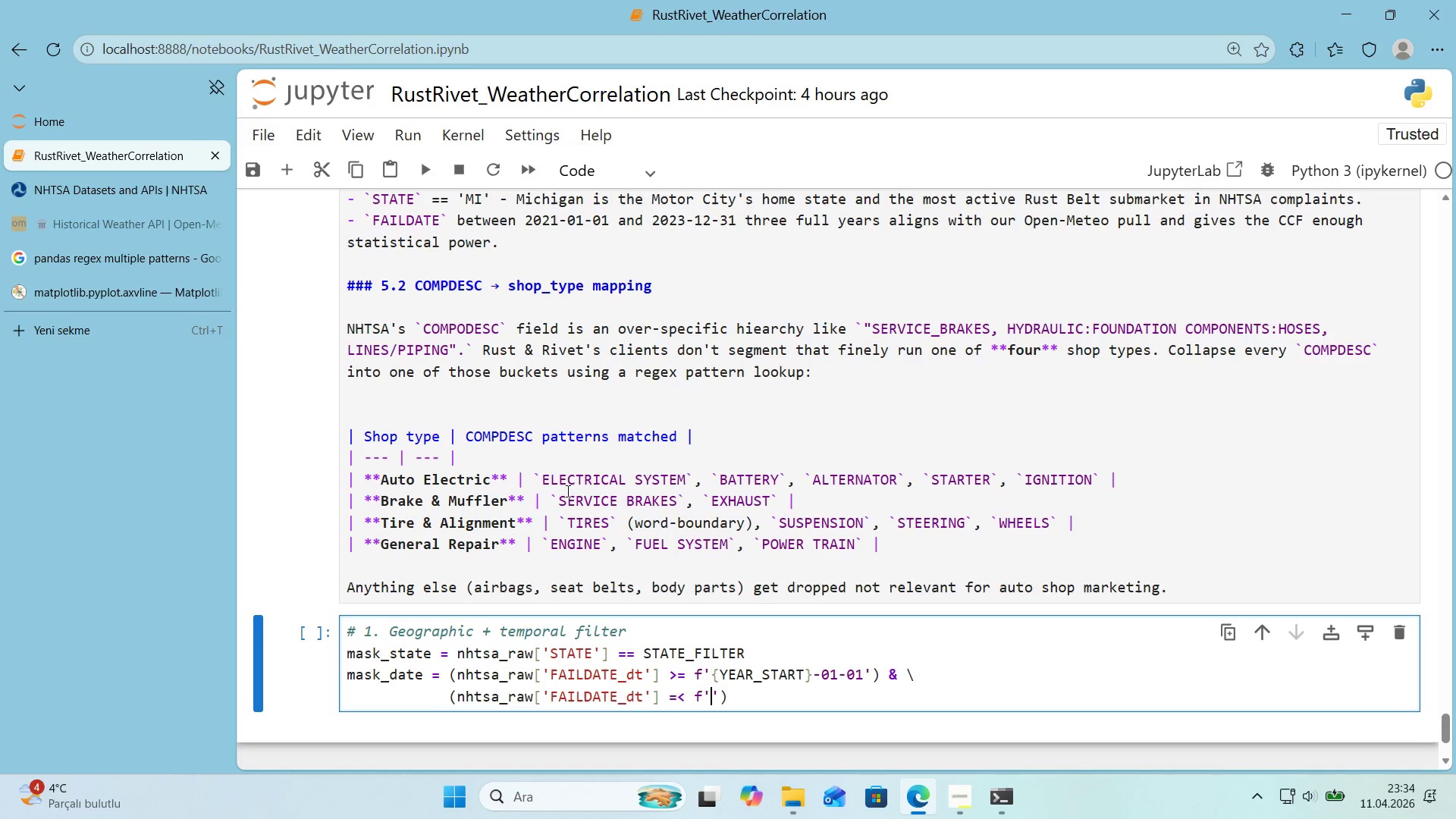 
key(Backspace)
 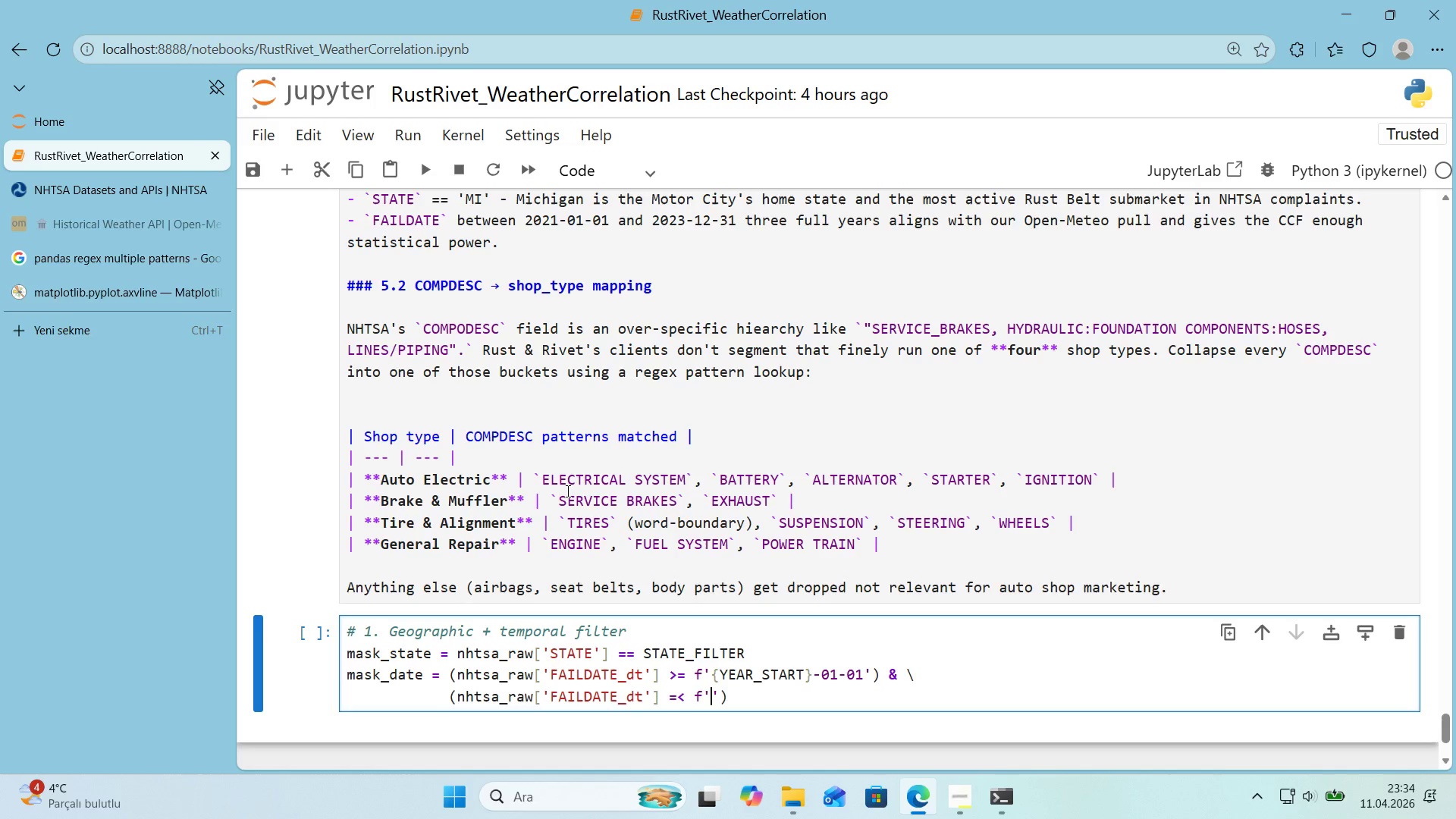 
key(Alt+Control+7)
 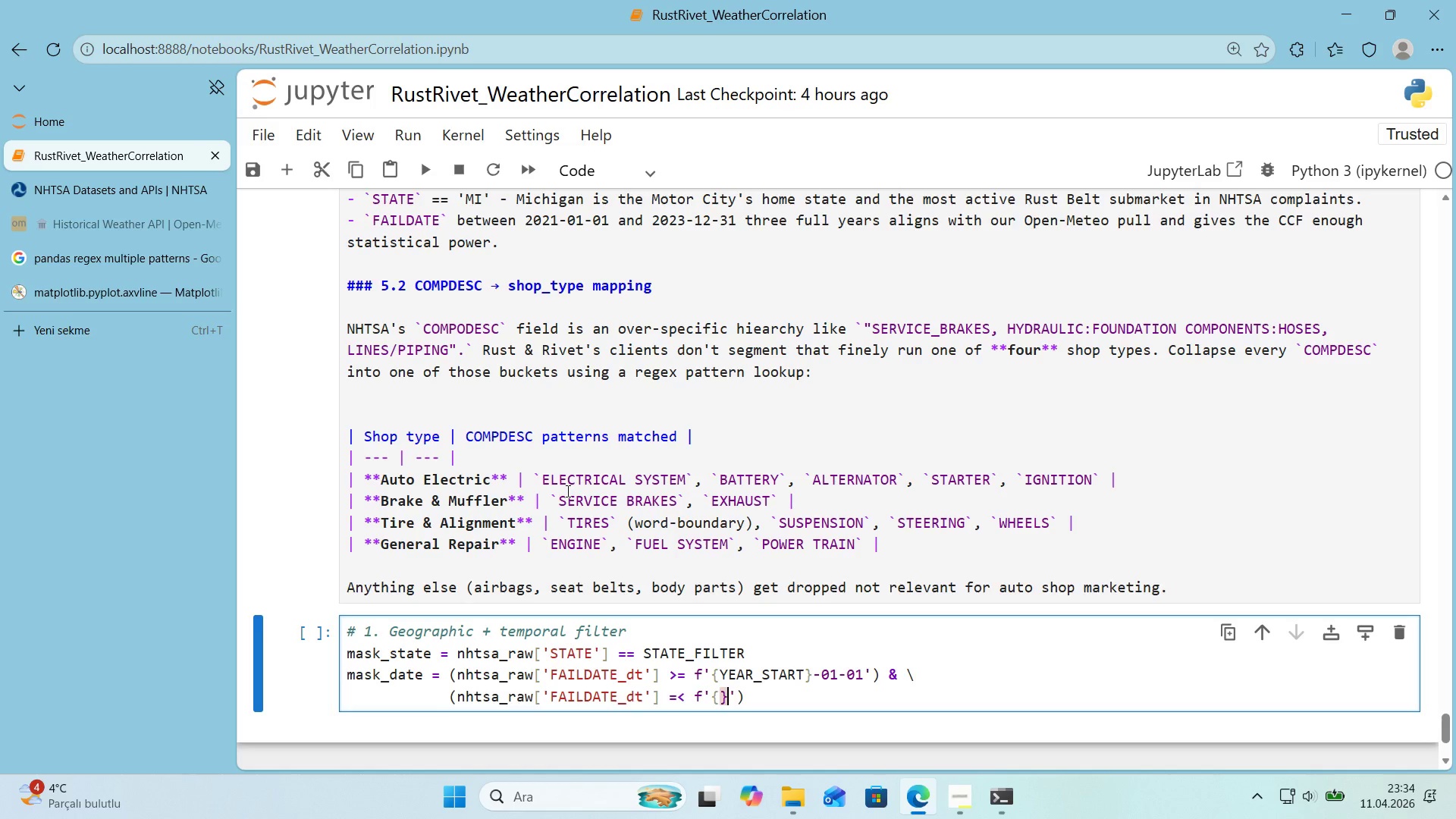 
key(Alt+Control+0)
 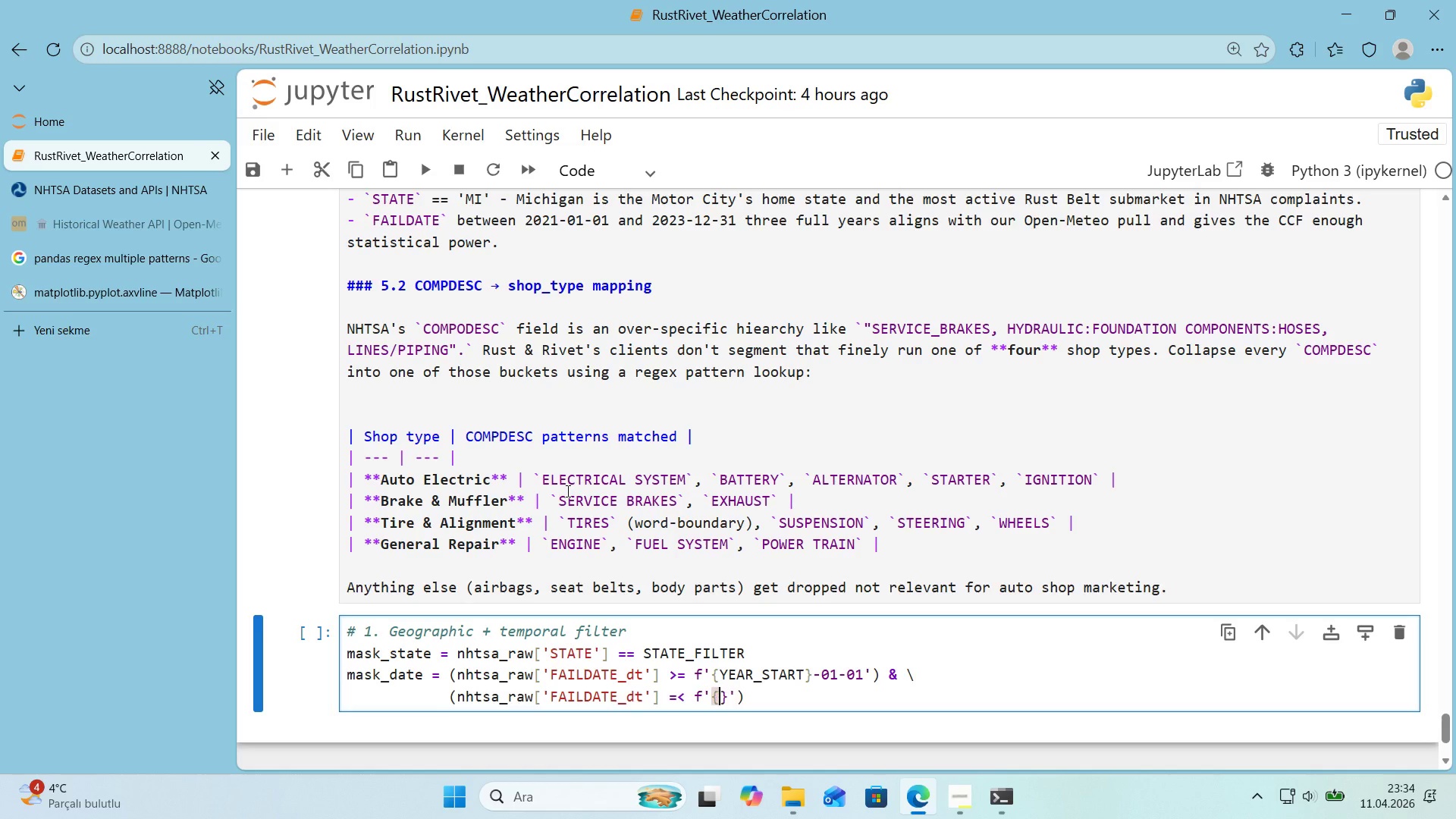 
key(ArrowLeft)
 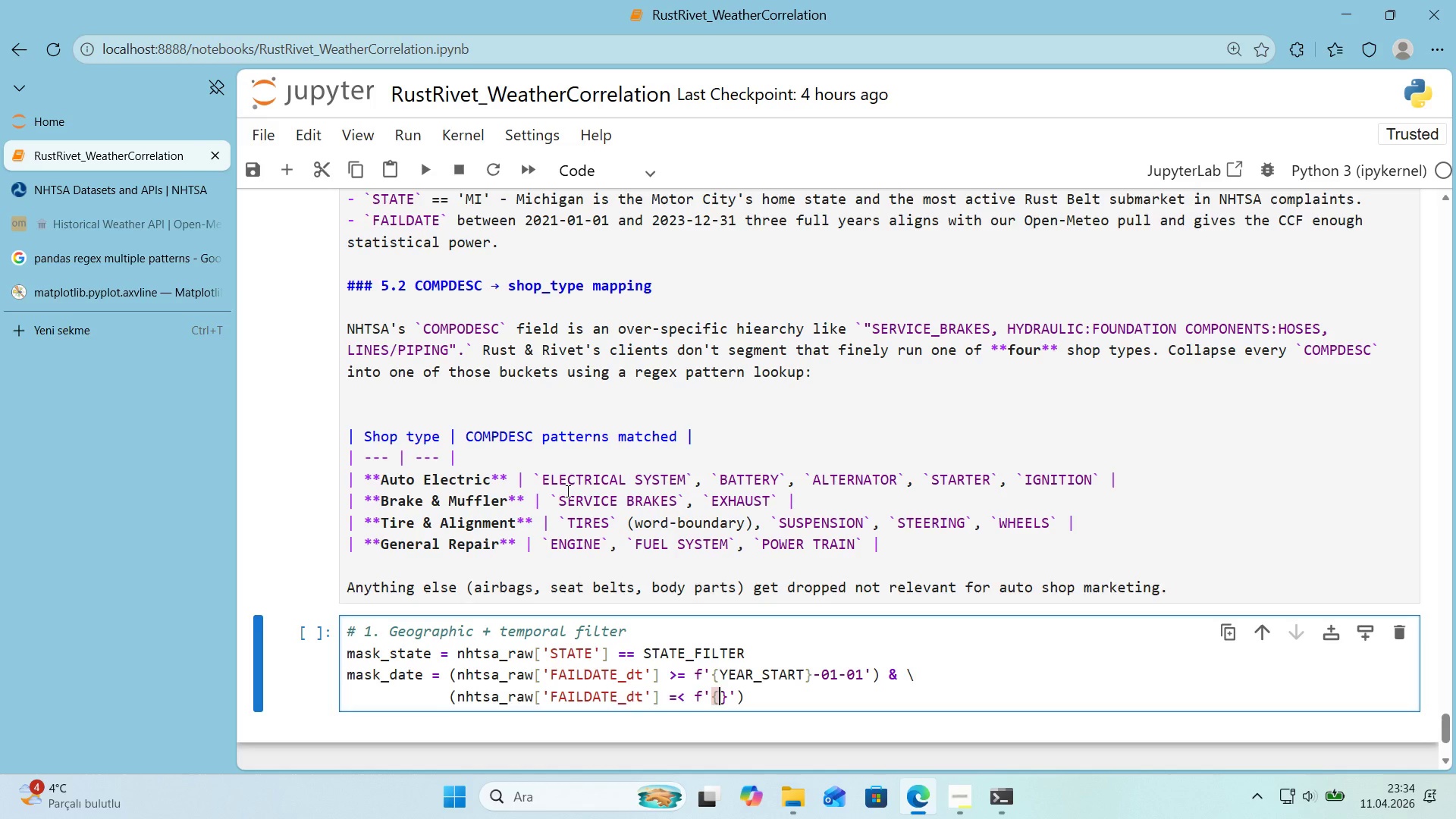 
hold_key(key=ShiftRight, duration=0.83)
 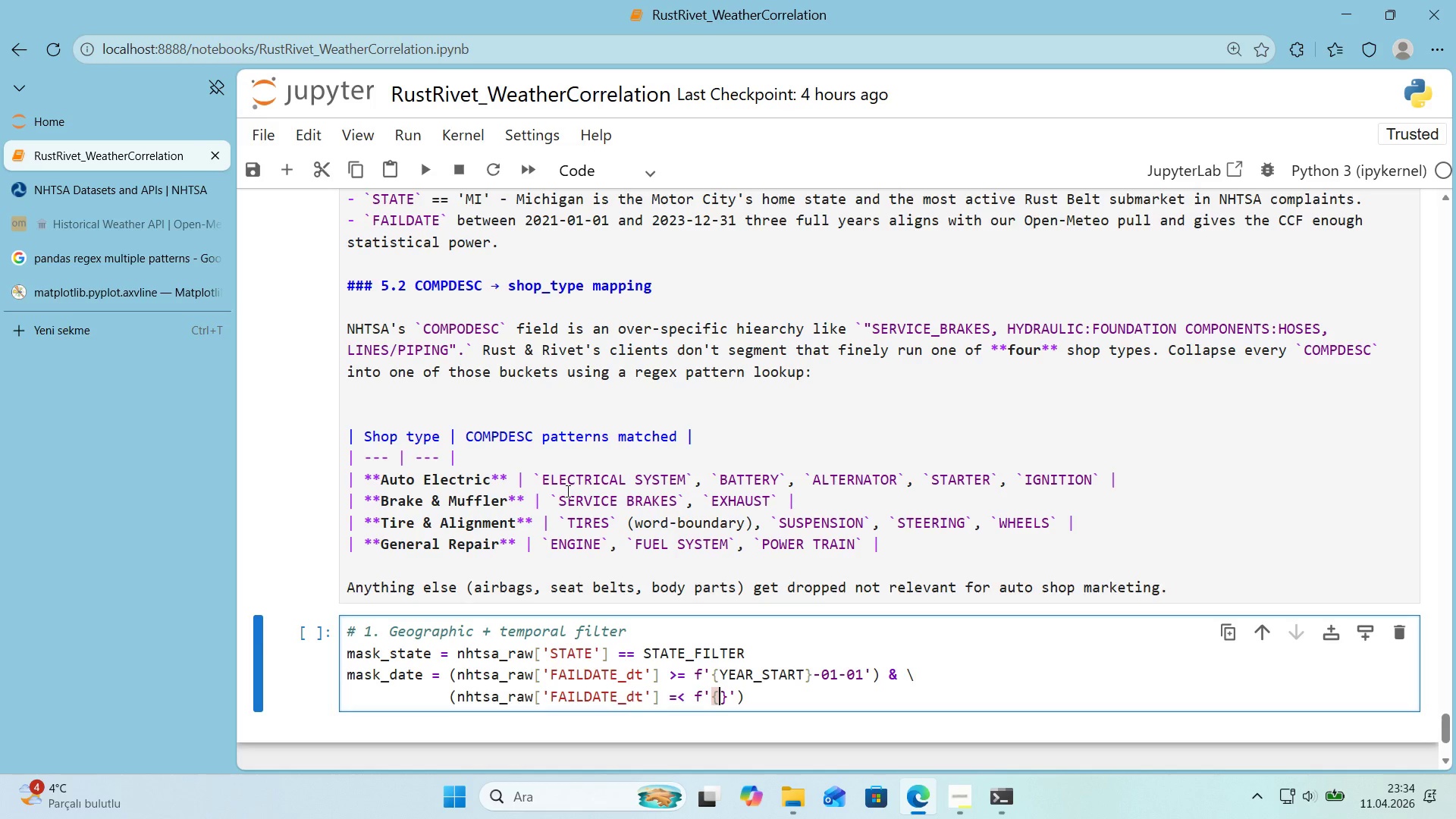 
type(YEAR_END)
 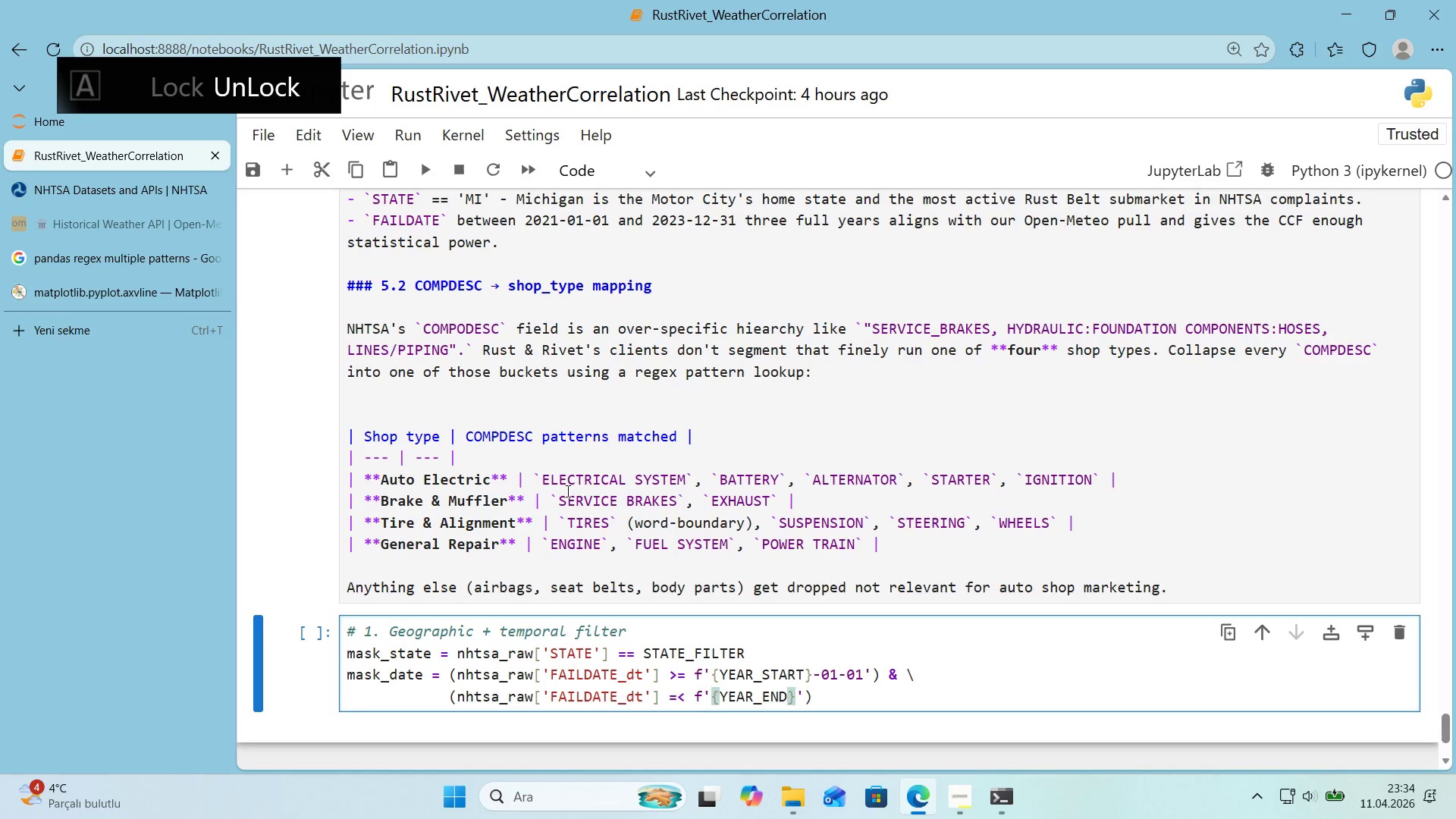 
key(ArrowRight)
 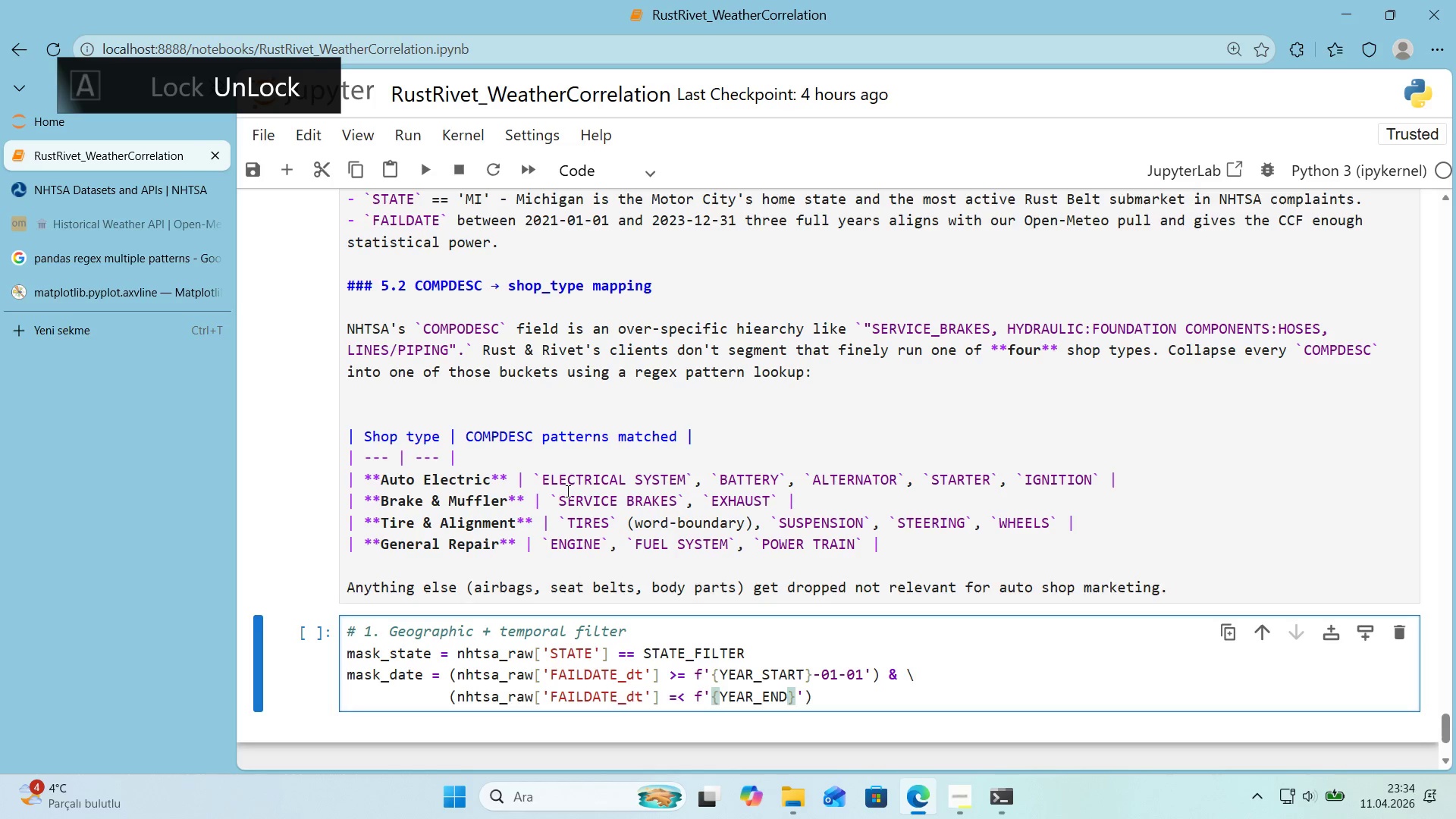 
key(NumpadSubtract)
 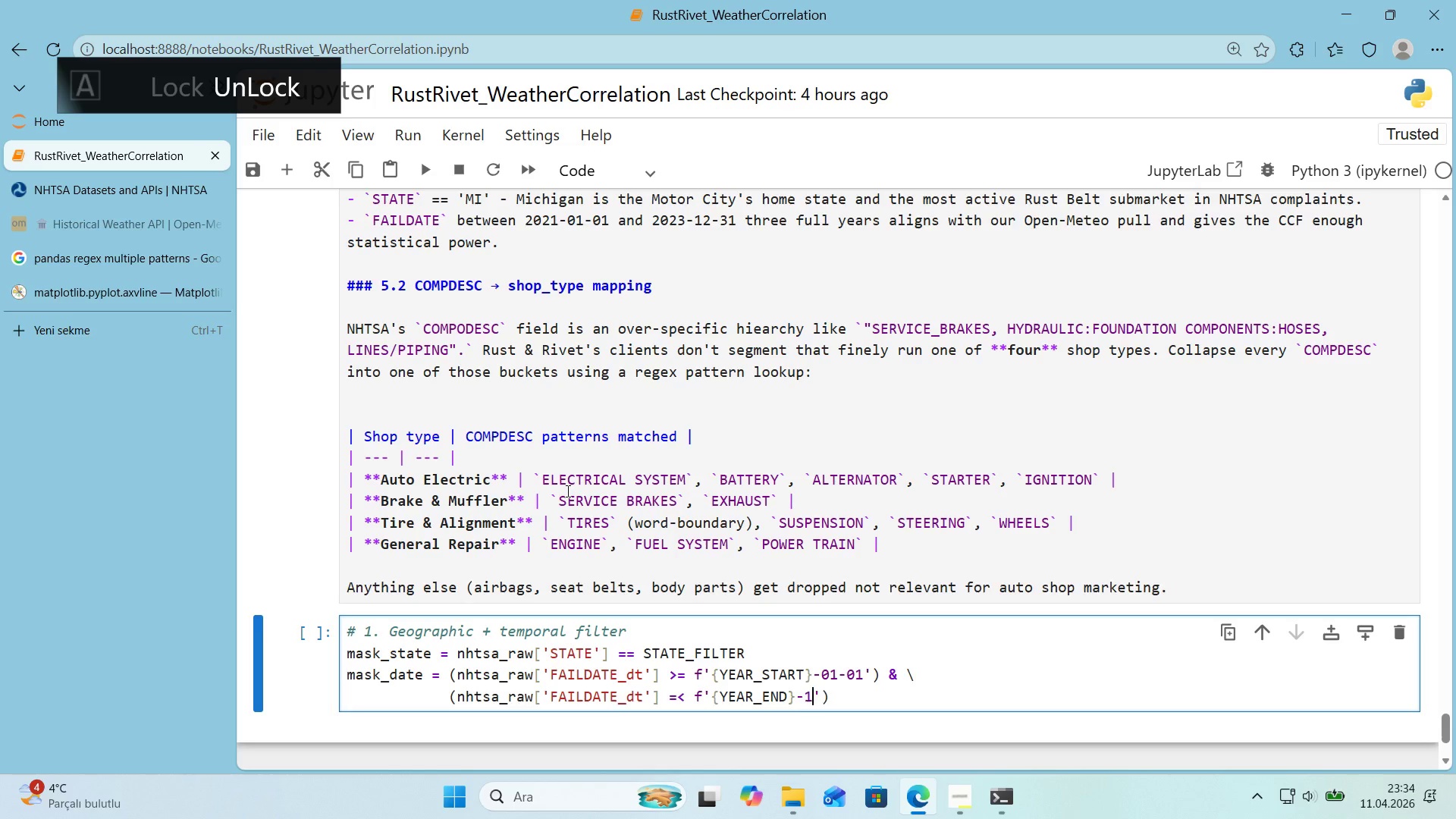 
key(Numpad1)
 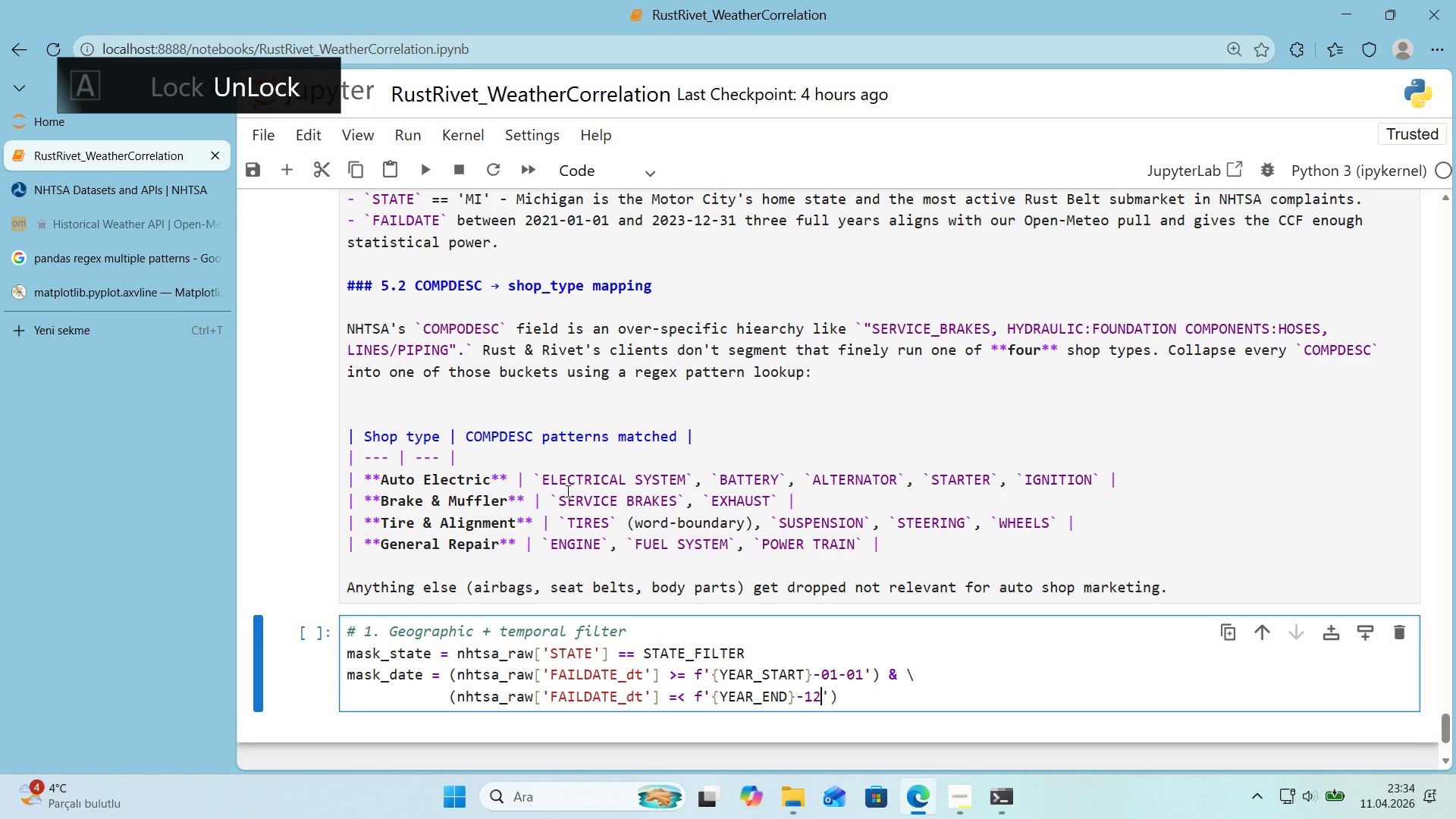 
key(Numpad2)
 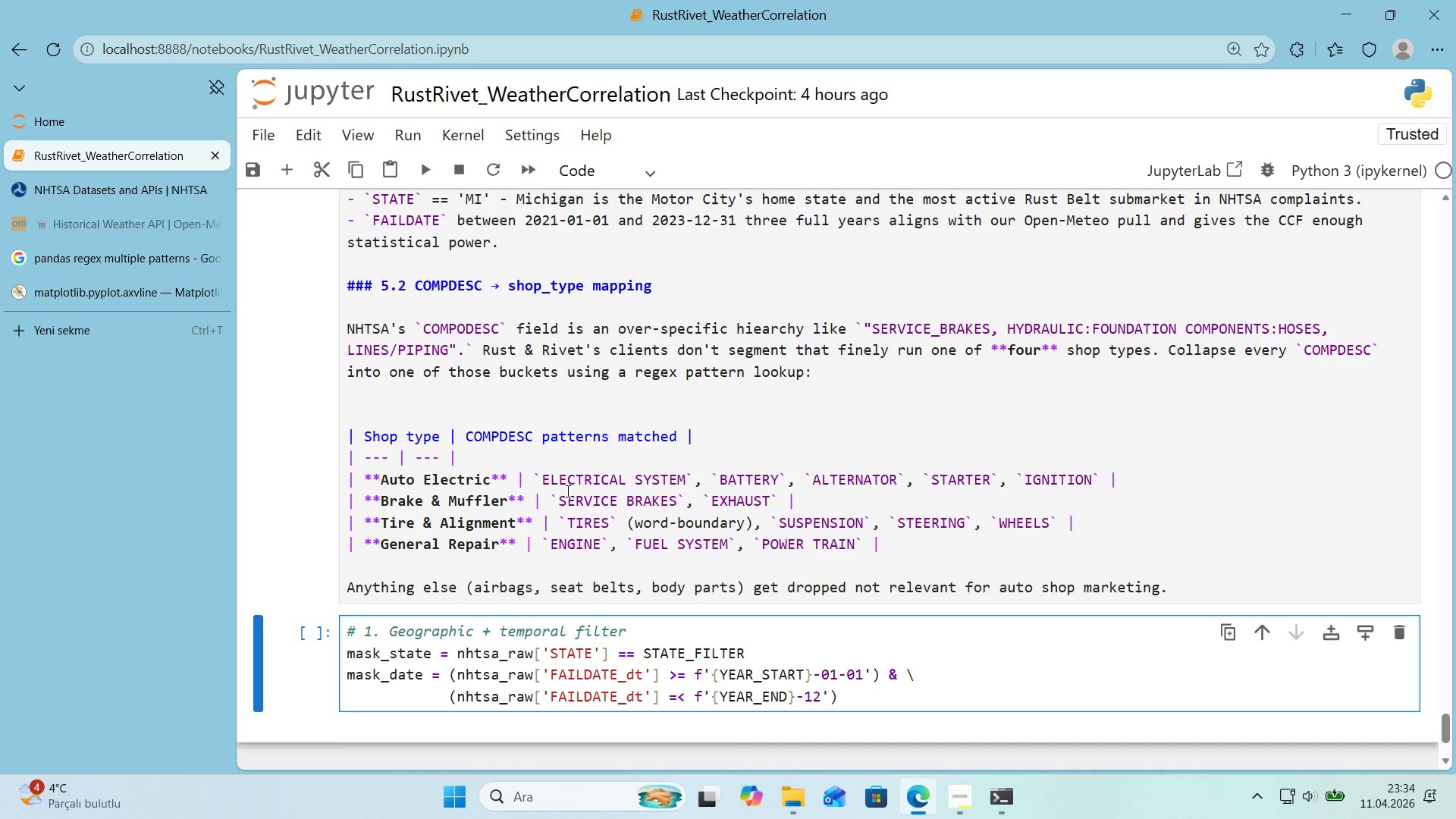 
key(NumpadSubtract)
 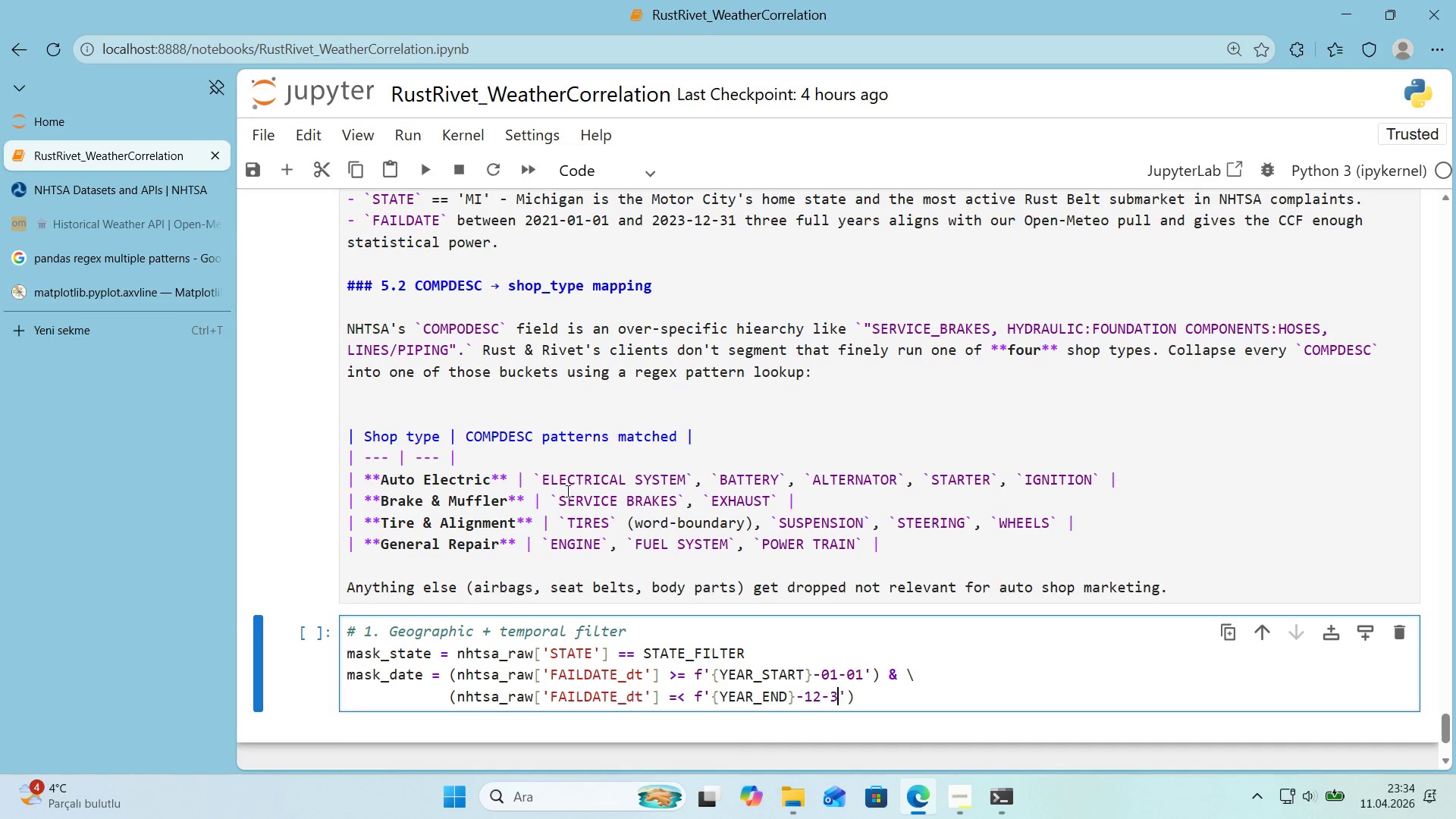 
key(Numpad3)
 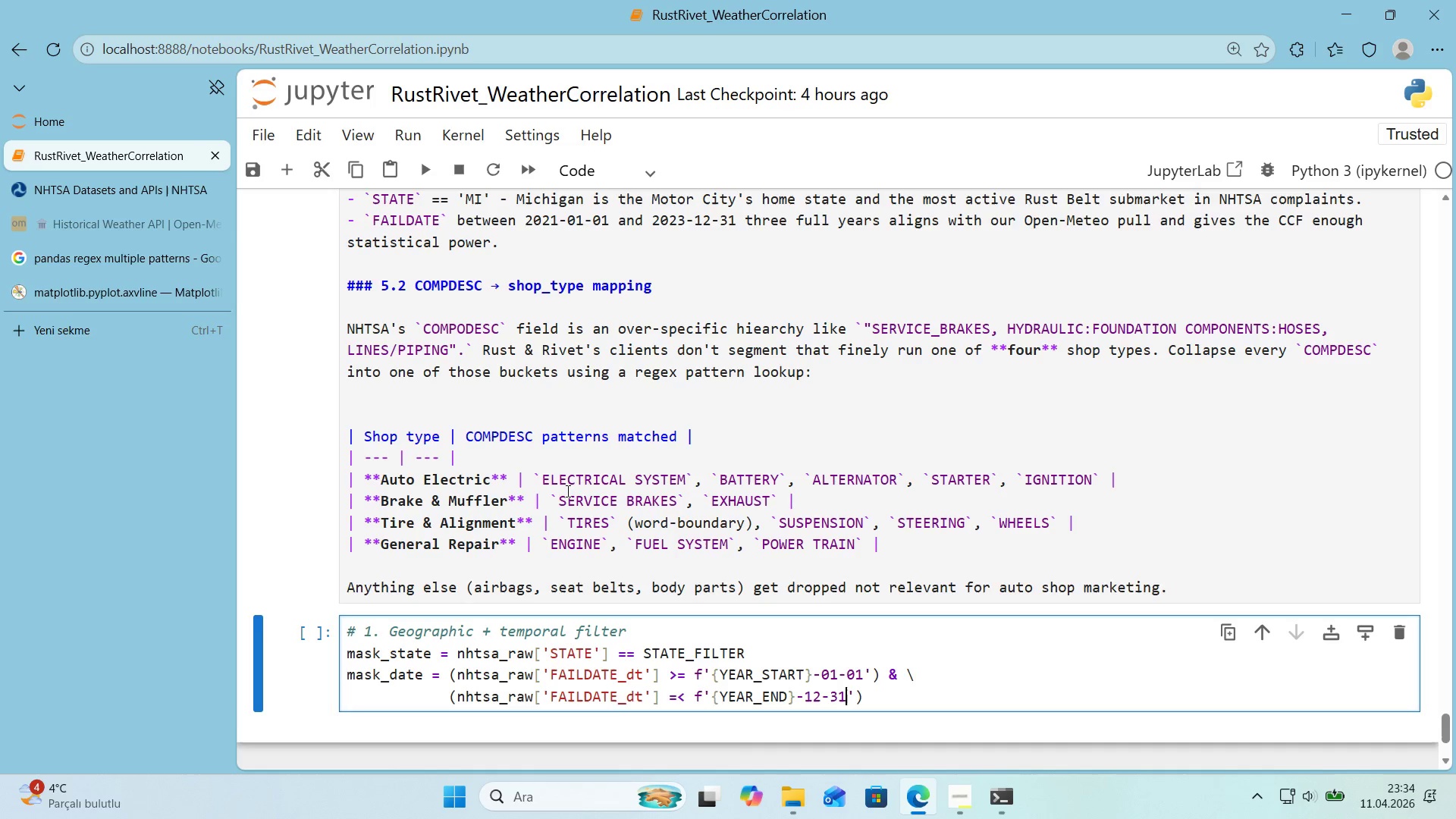 
key(Numpad1)
 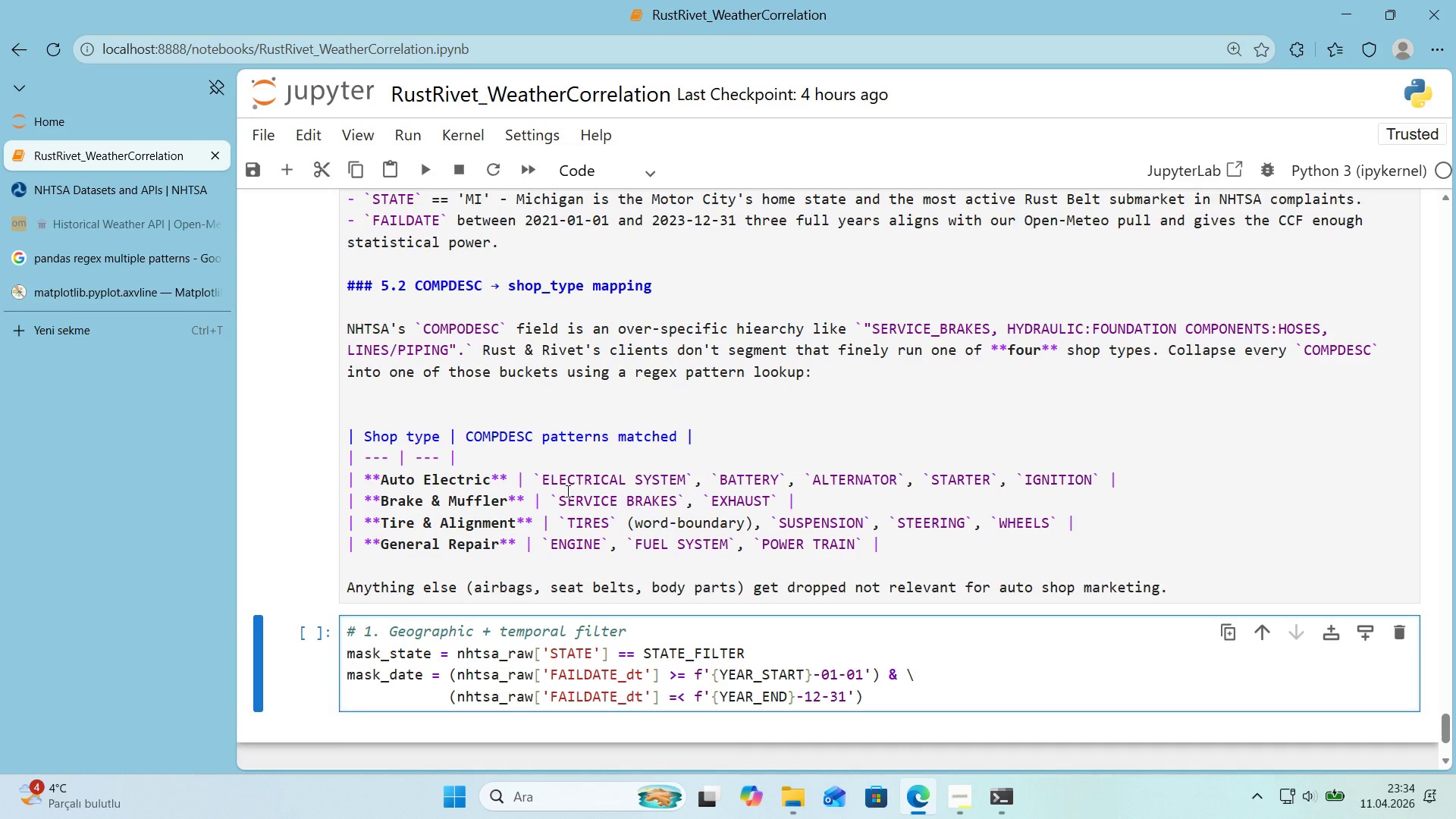 
key(ArrowRight)
 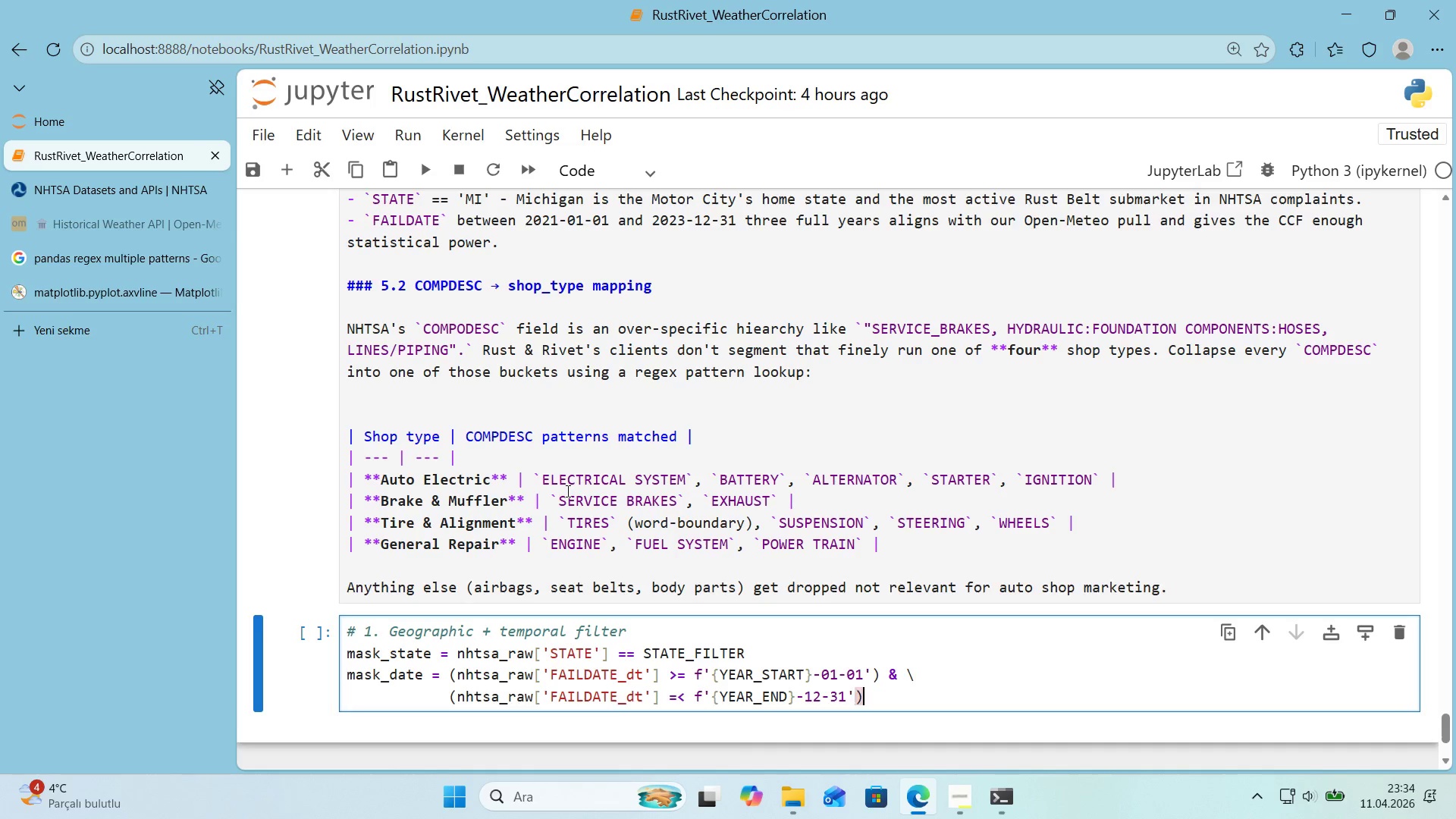 
key(ArrowRight)
 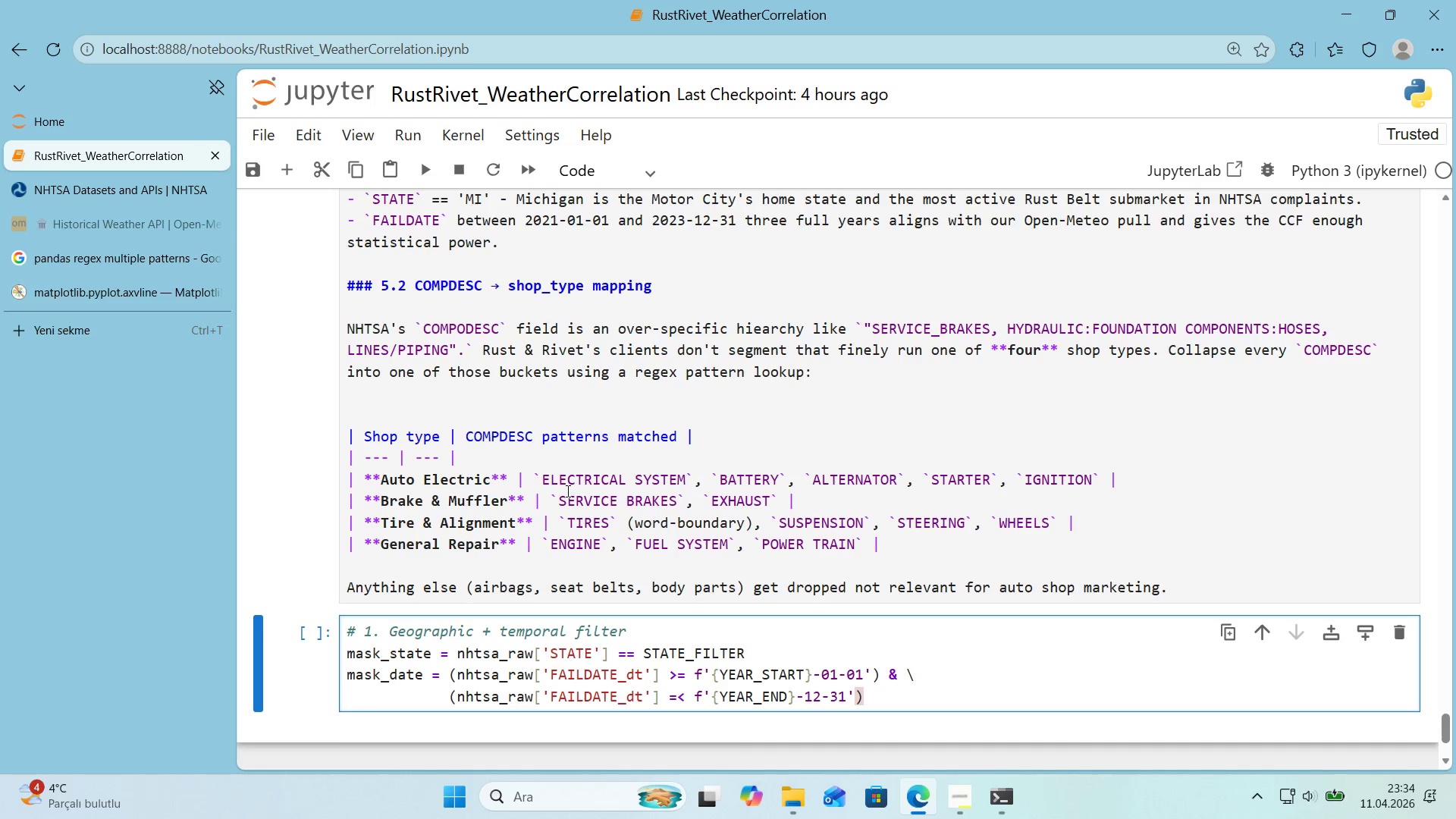 
key(Enter)
 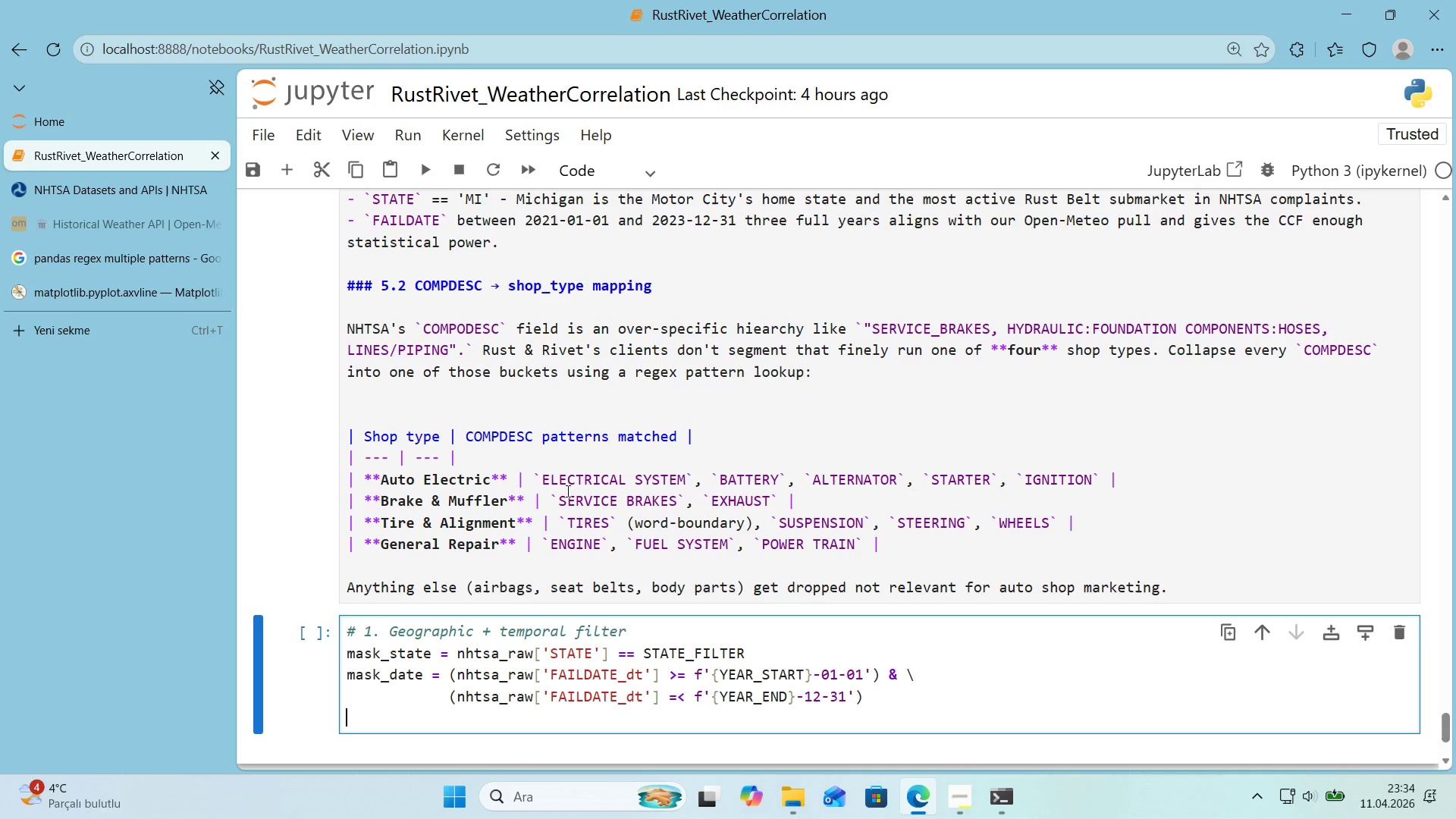 
type(m' ) nhtsa_Raww)
key(Backspace)
key(Backspace)
key(Backspace)
type(R)
key(Backspace)
type(r)
key(Backspace)
key(Backspace)
type(raw)
 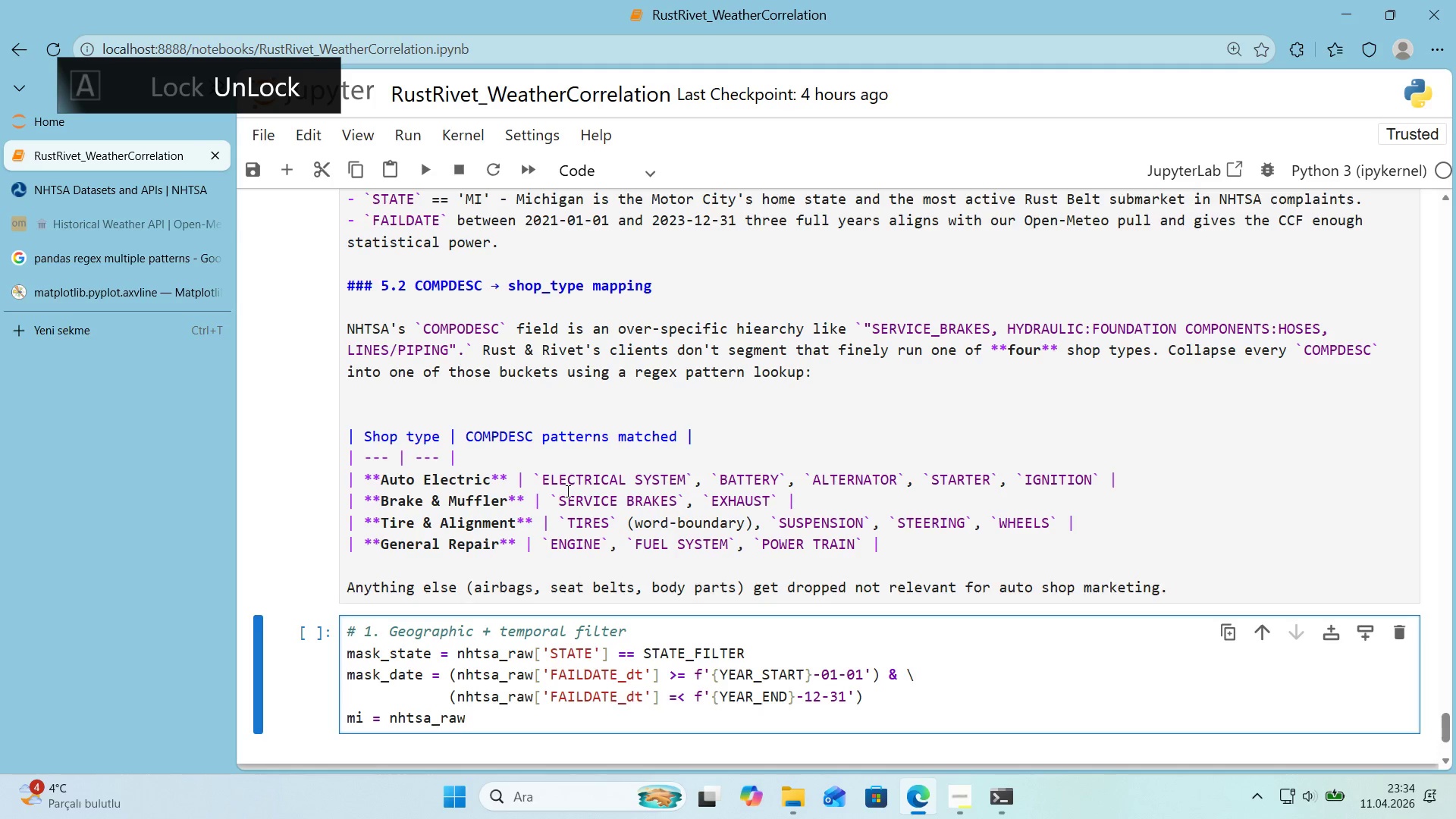 
key(Alt+Control+8)
 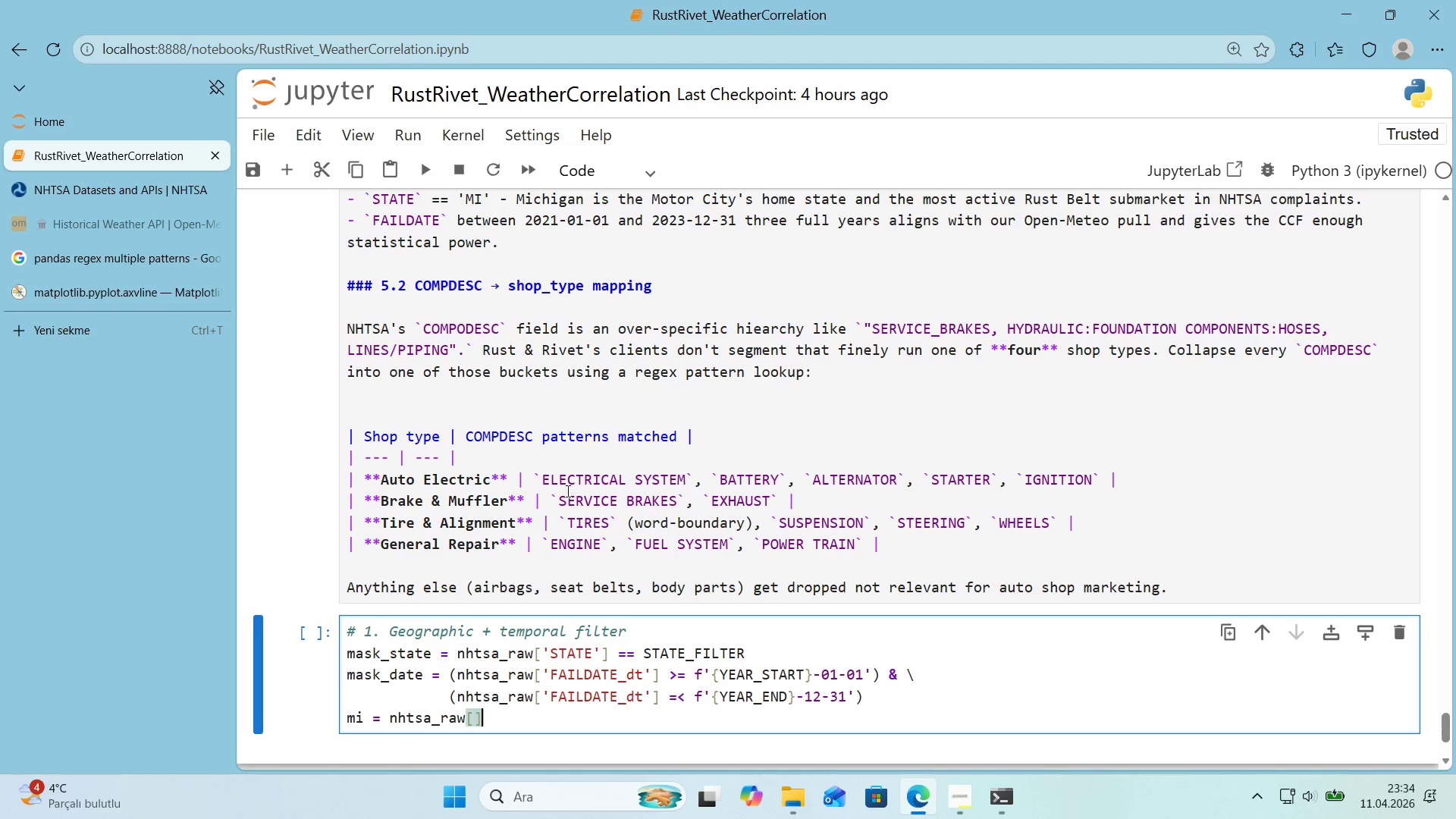 
key(Alt+Control+9)
 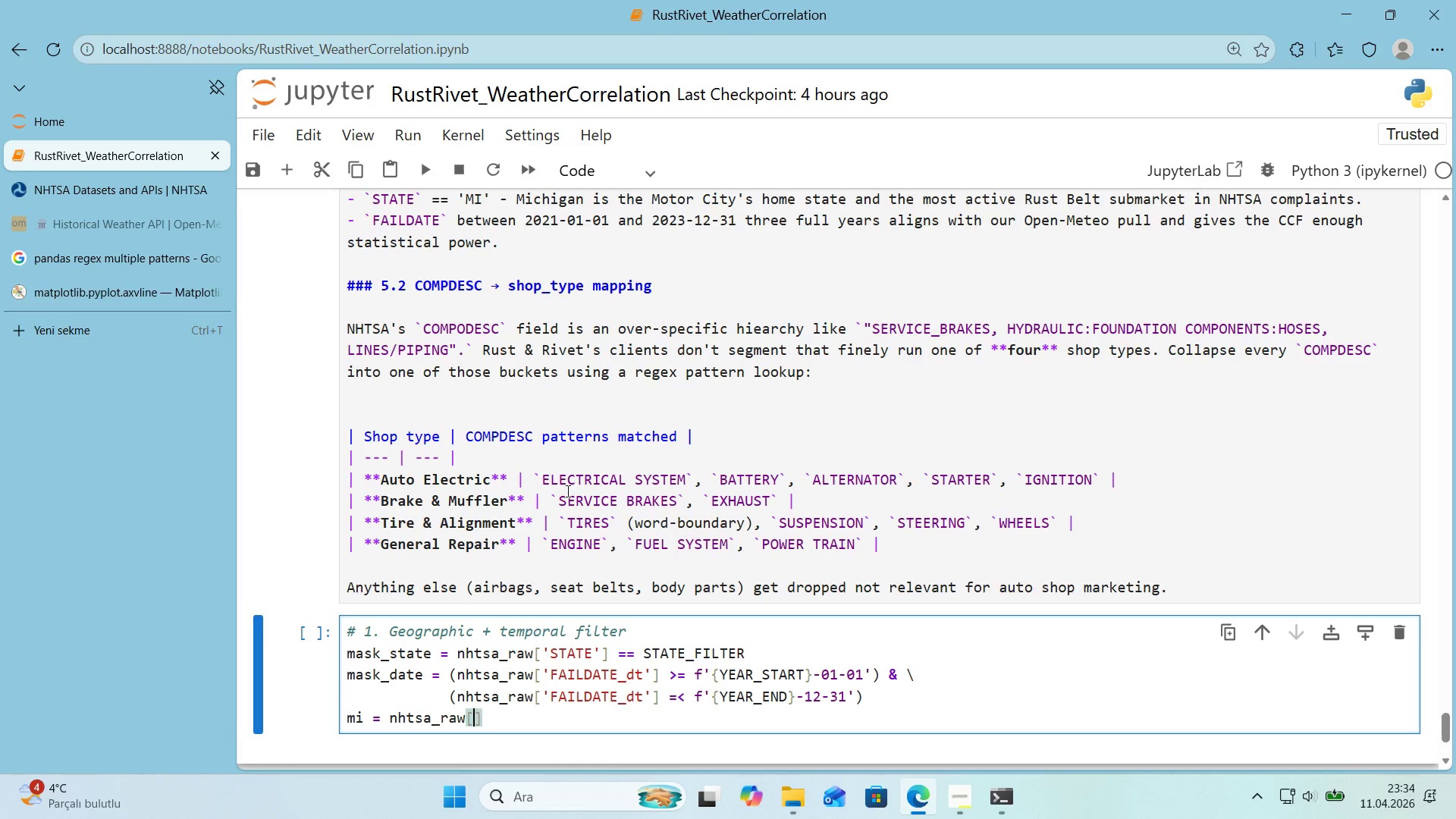 
key(ArrowLeft)
 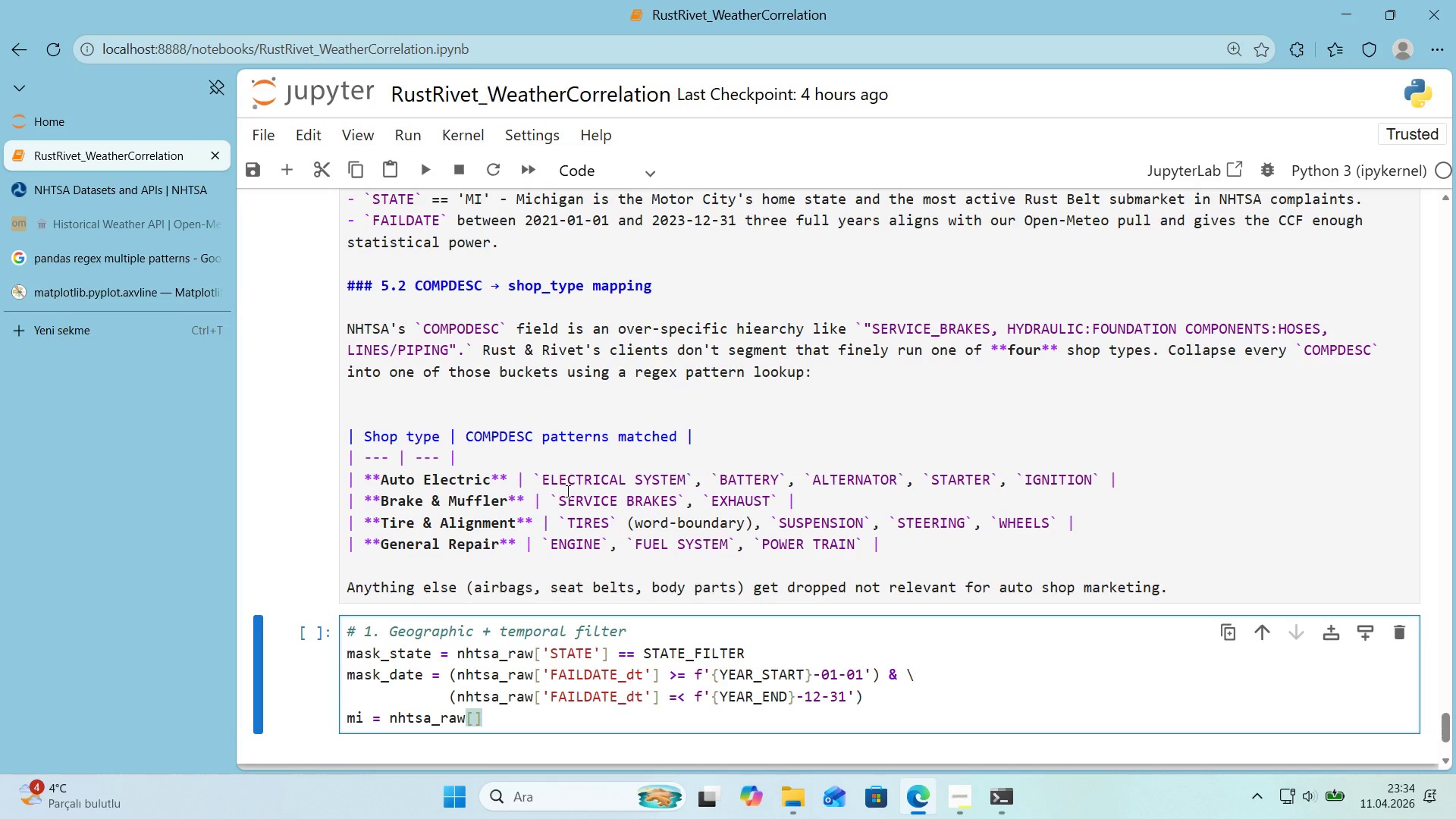 
type(mask_state ^ mask_date)
 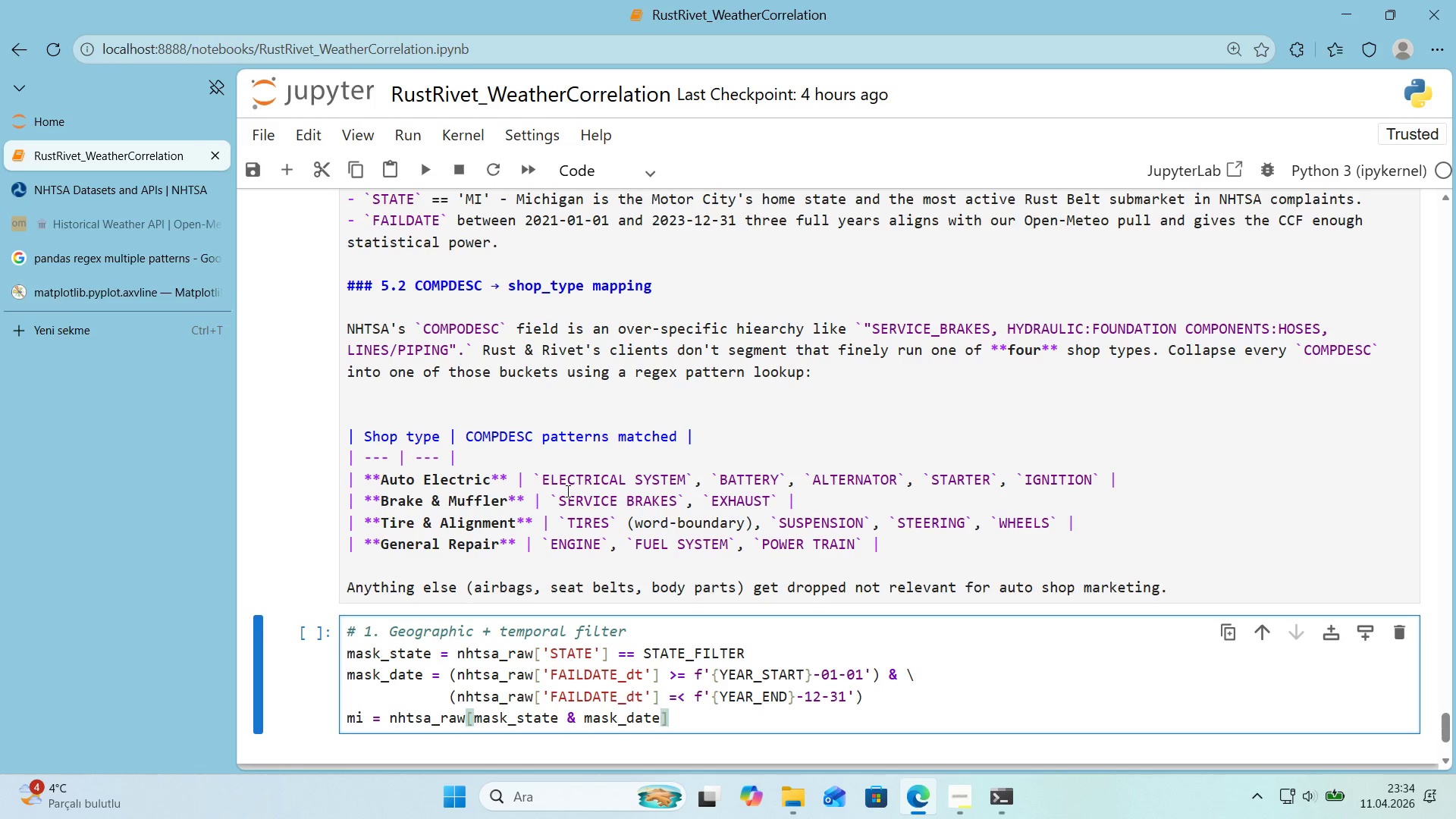 
key(ArrowRight)
 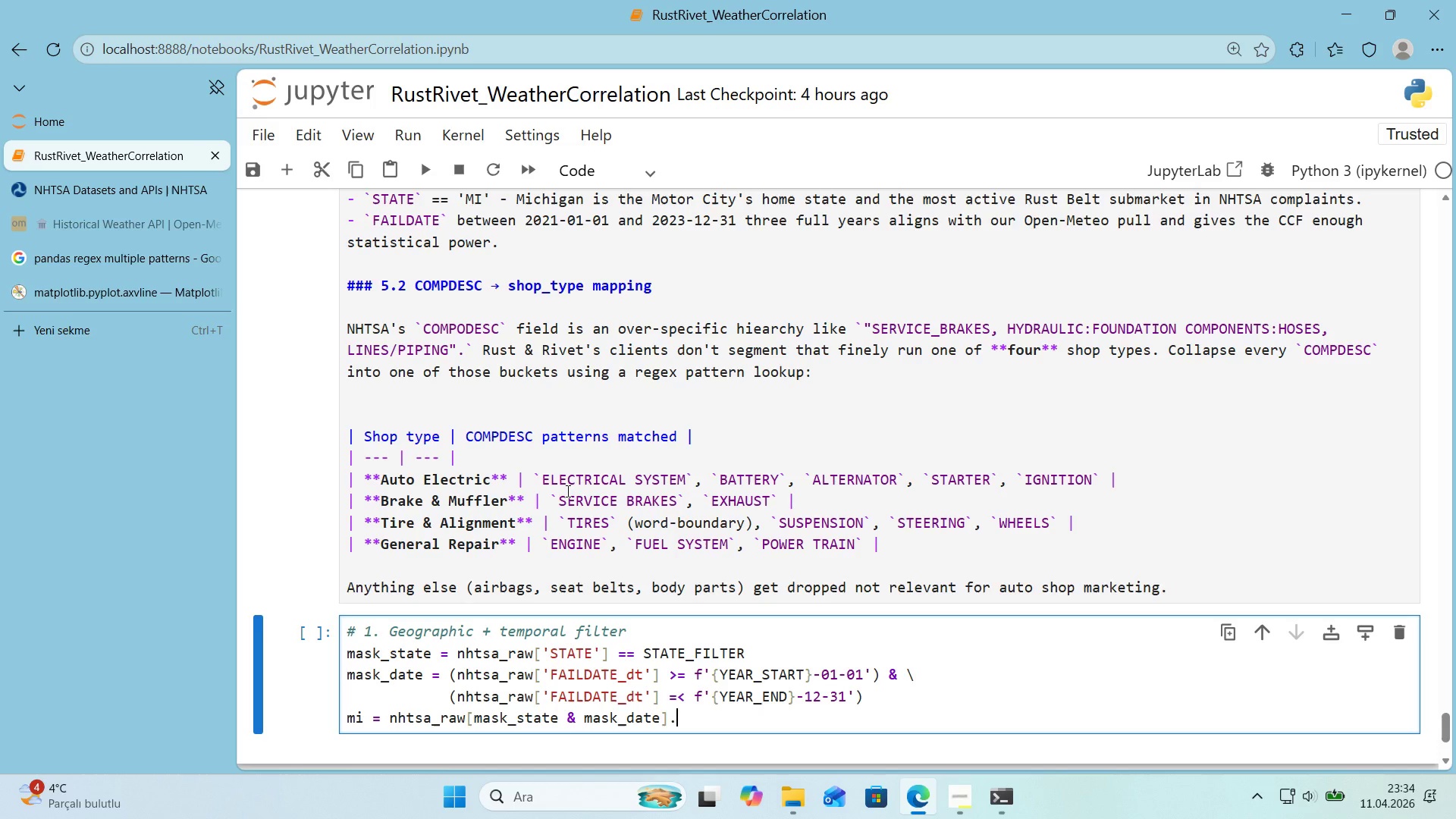 
type(.copy*(.rset_'ndex*()
 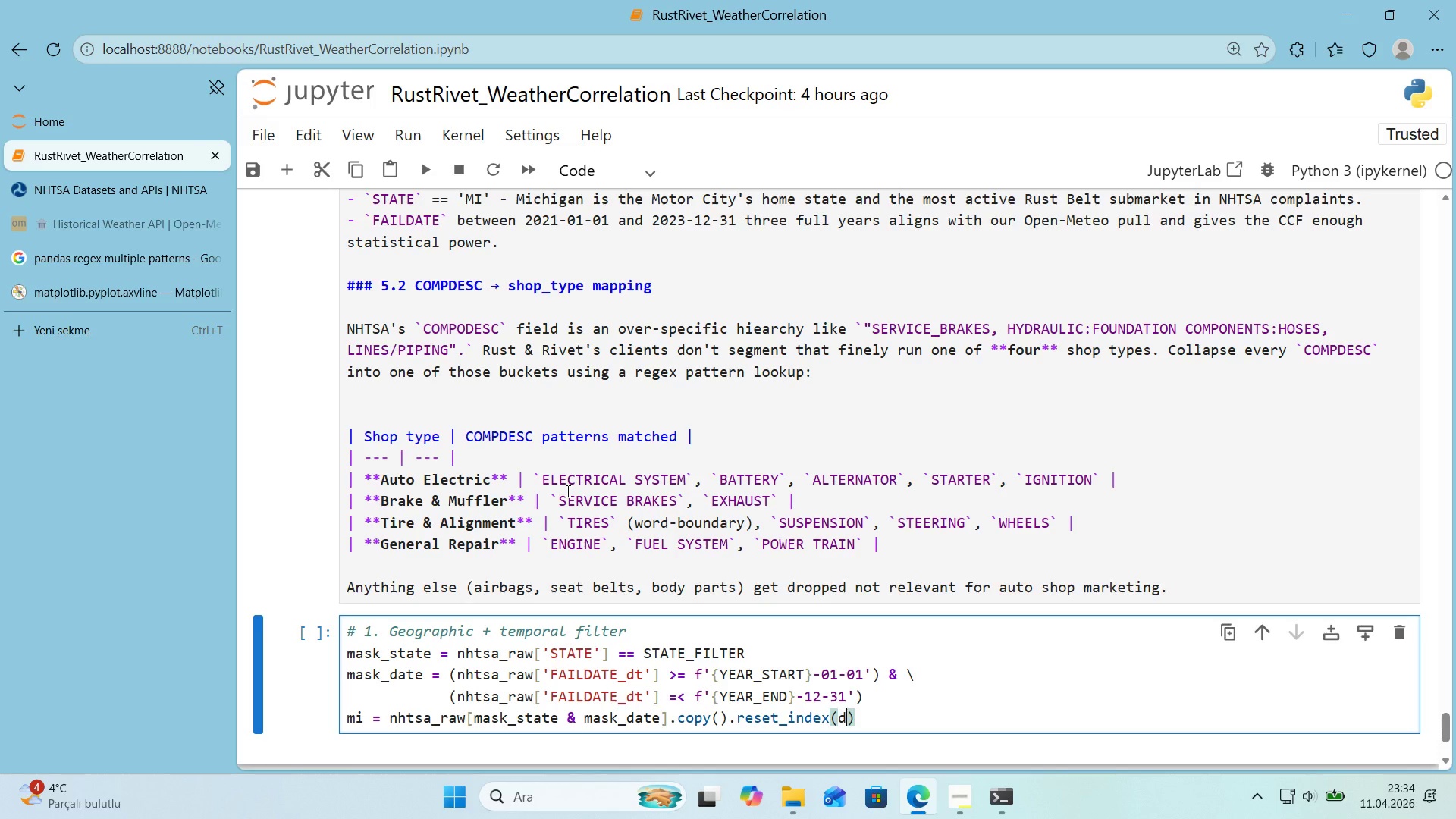 
 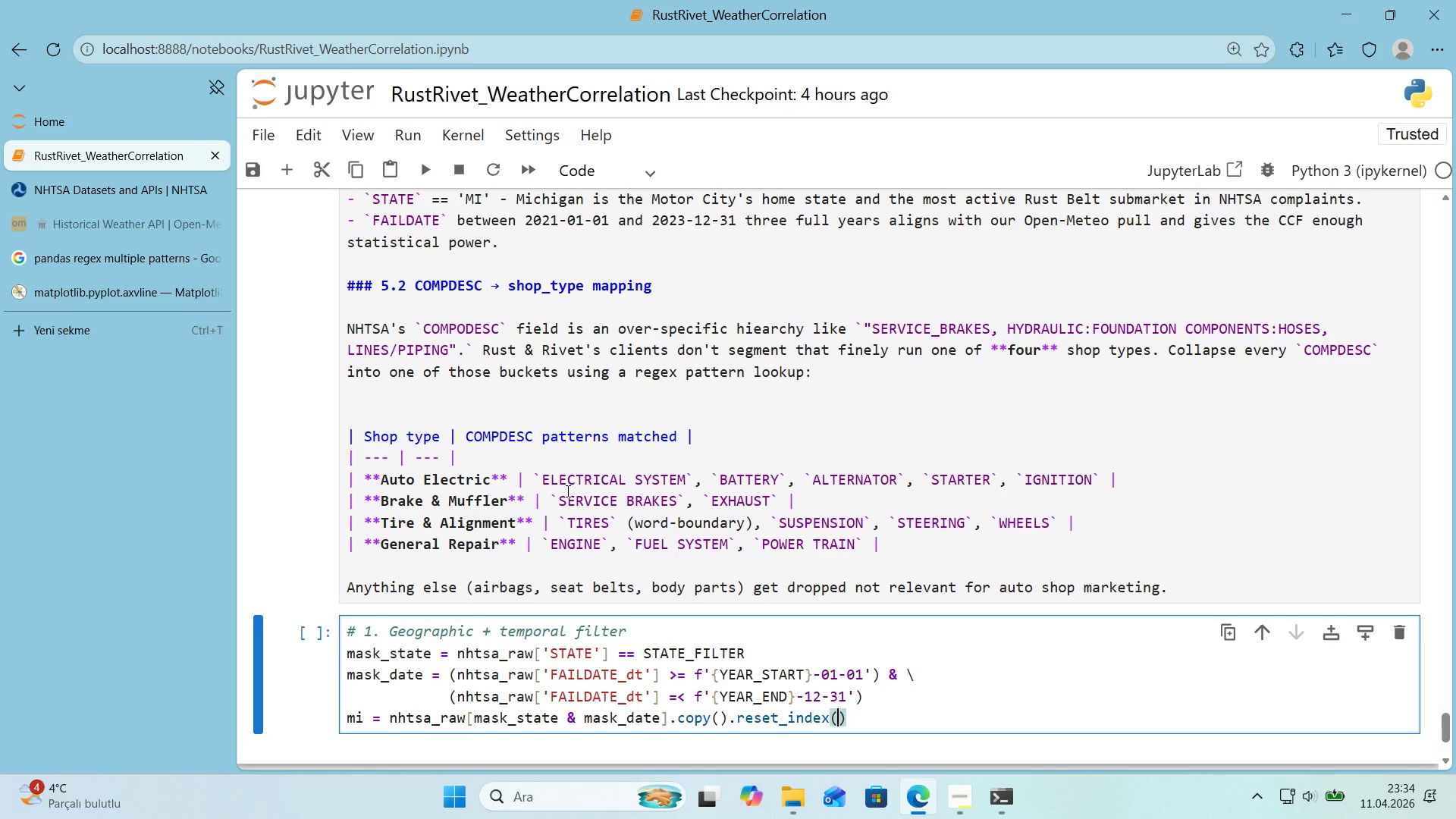 
key(ArrowLeft)
 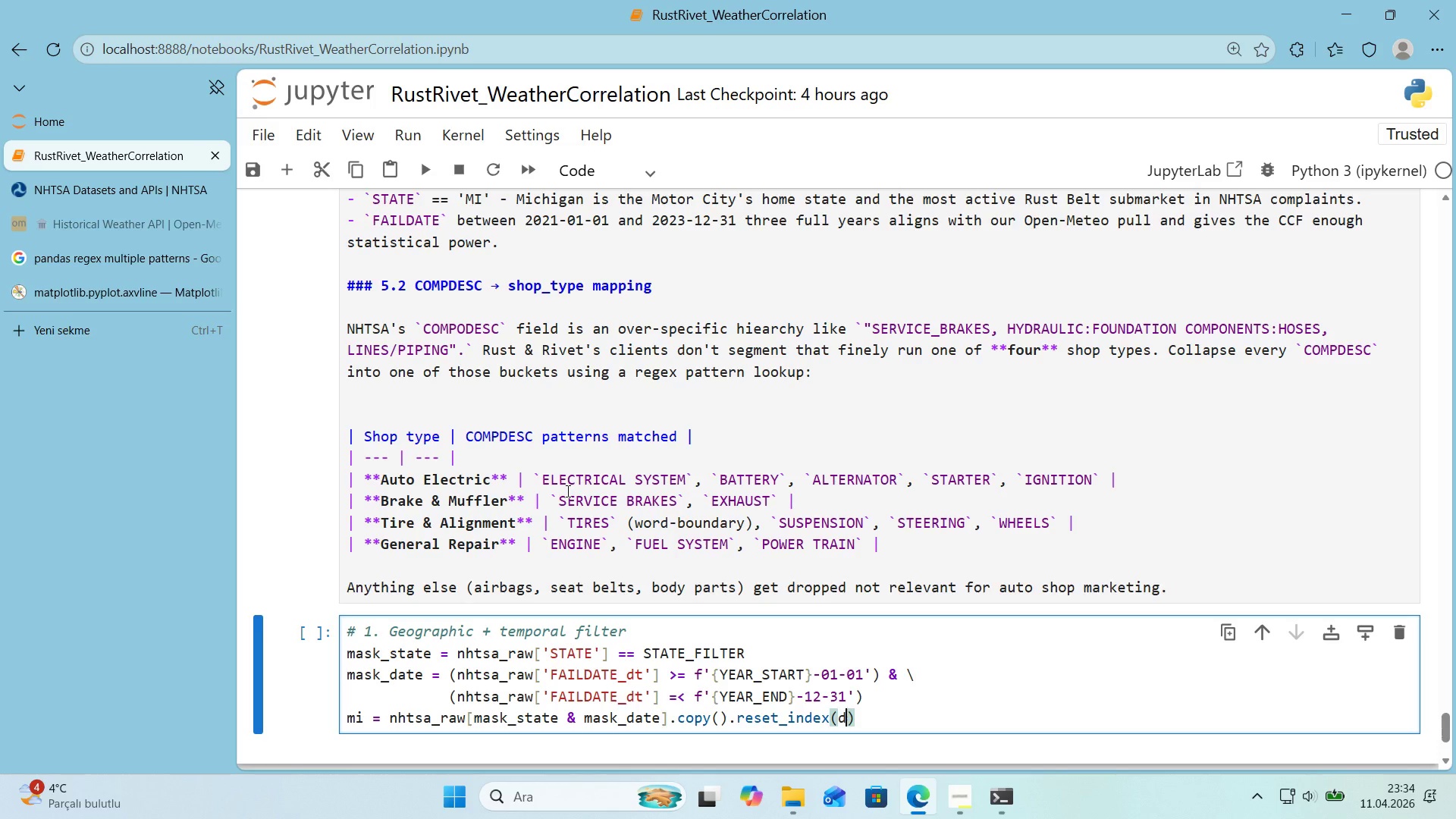 
type(drop)True)
 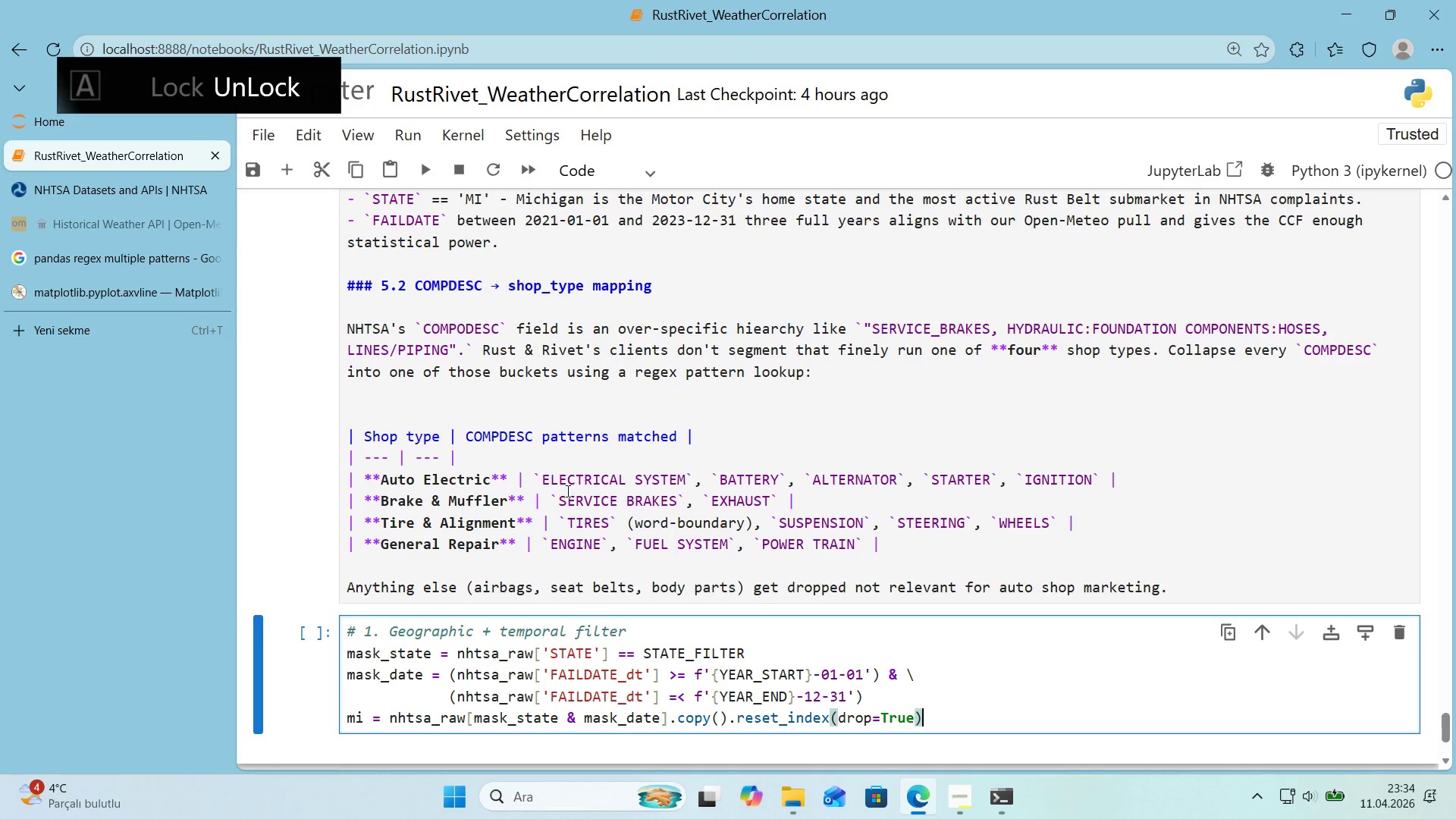 
 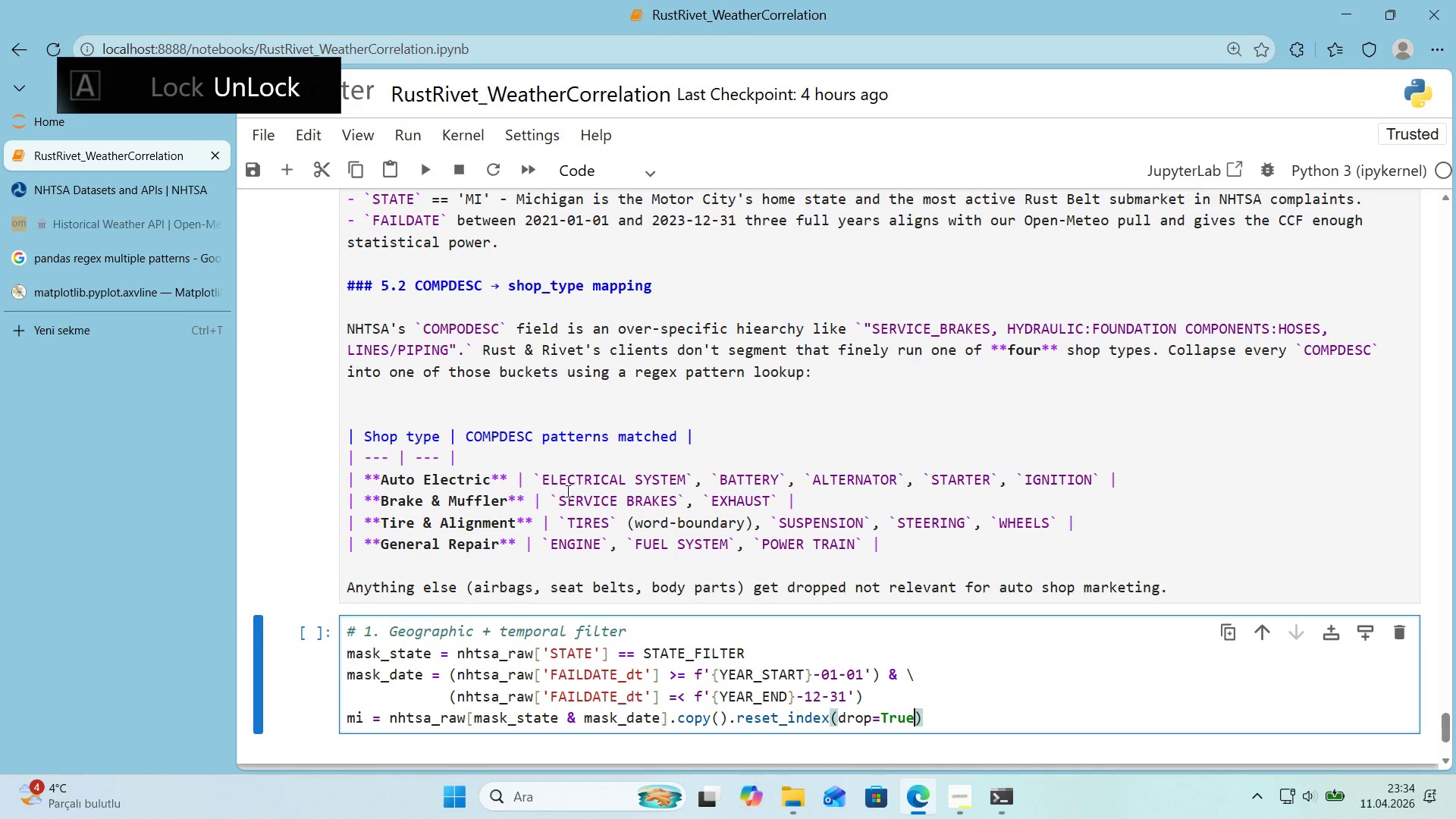 
key(ArrowRight)
 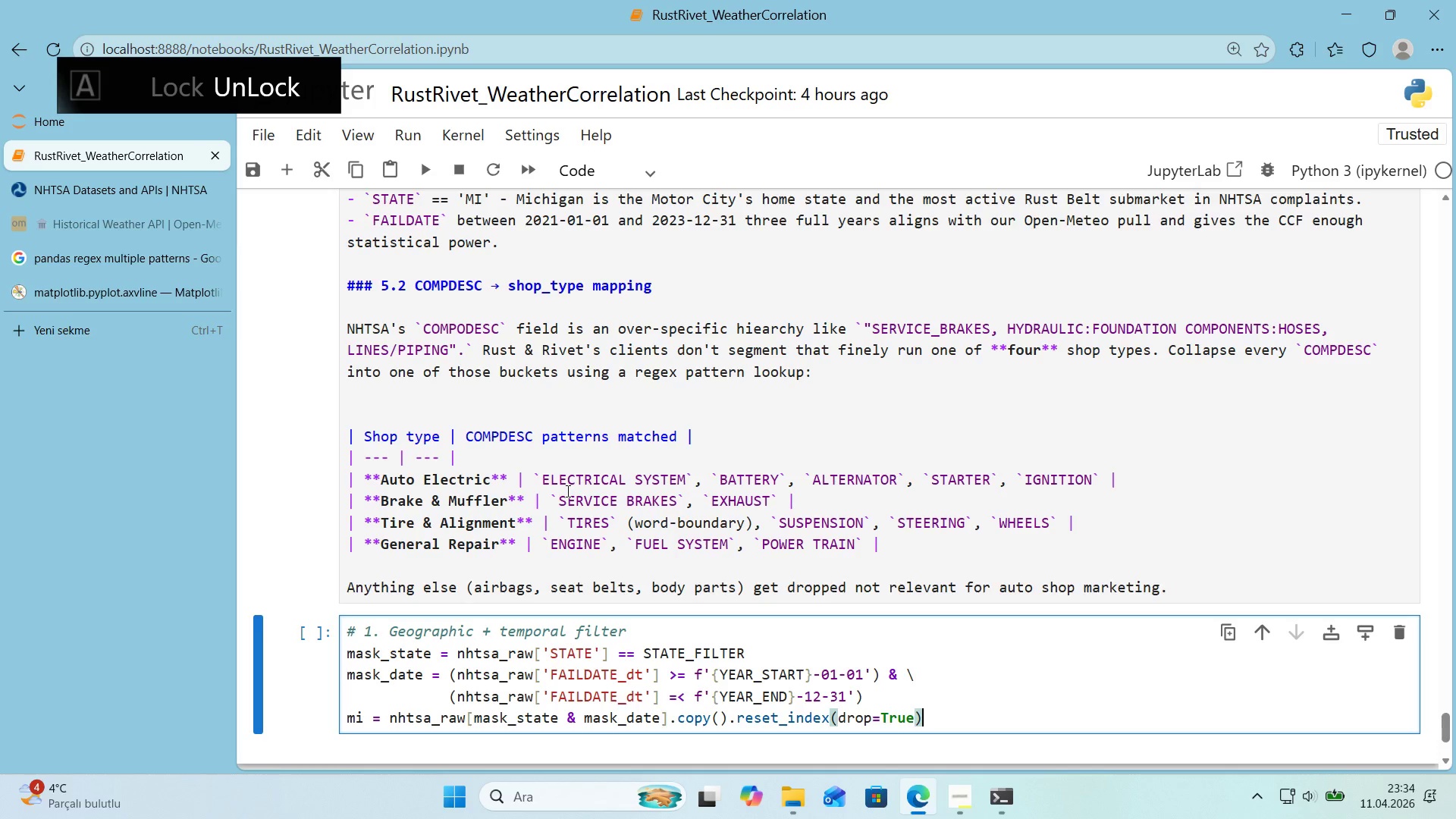 
key(Enter)
 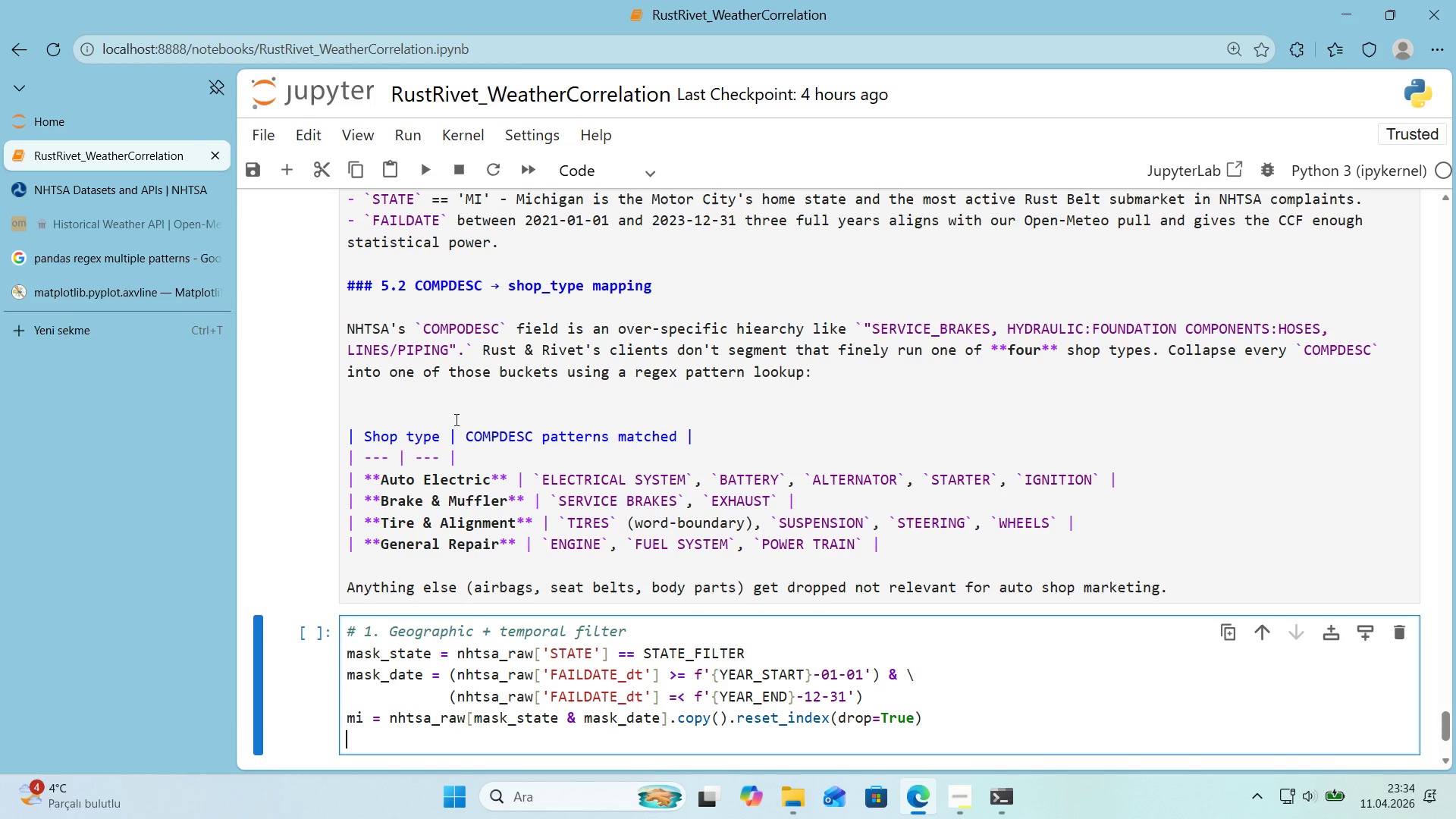 
scroll: coordinate [301, 380], scroll_direction: down, amount: 1.0
 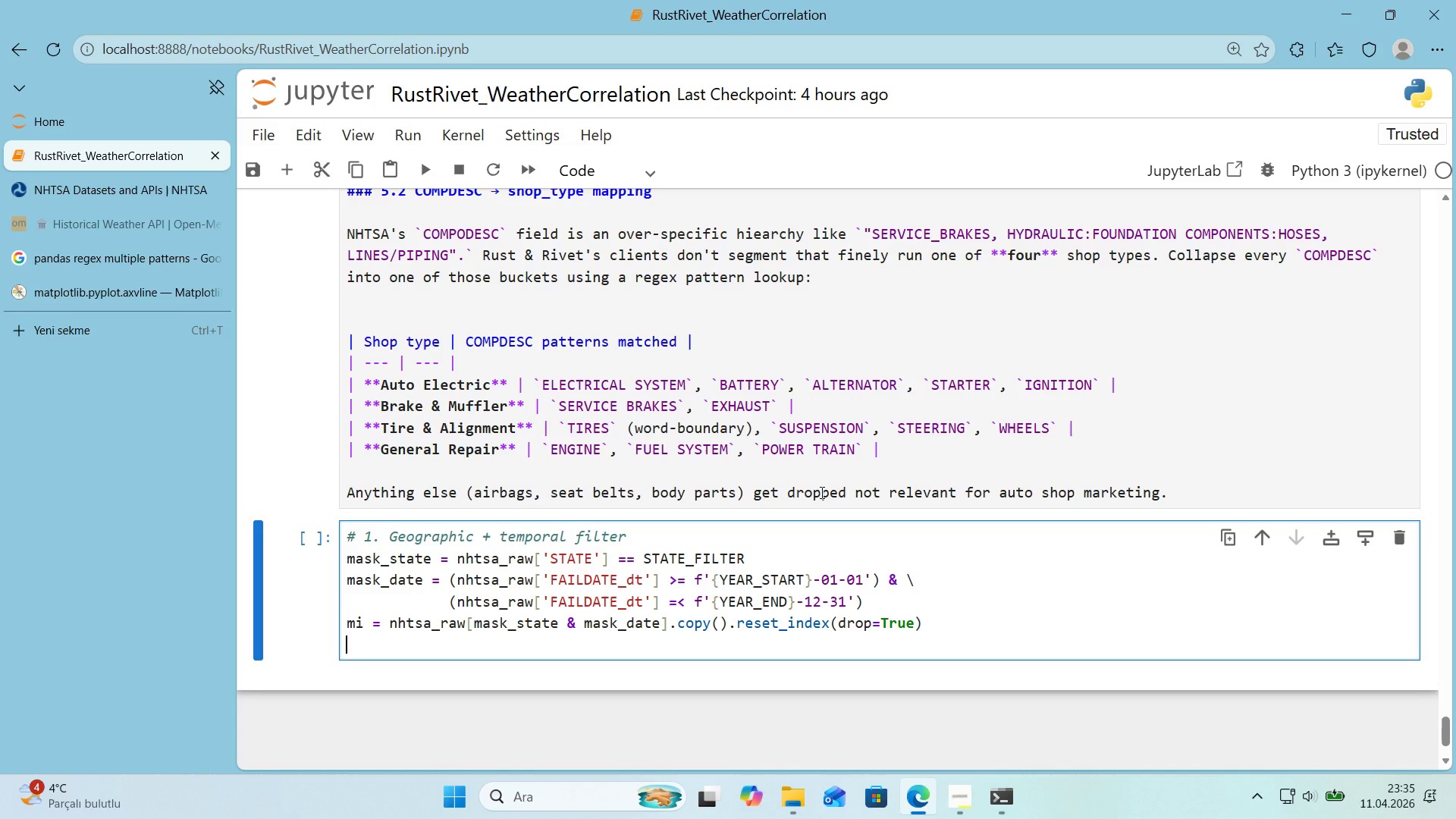 
type(pr'nt*()
 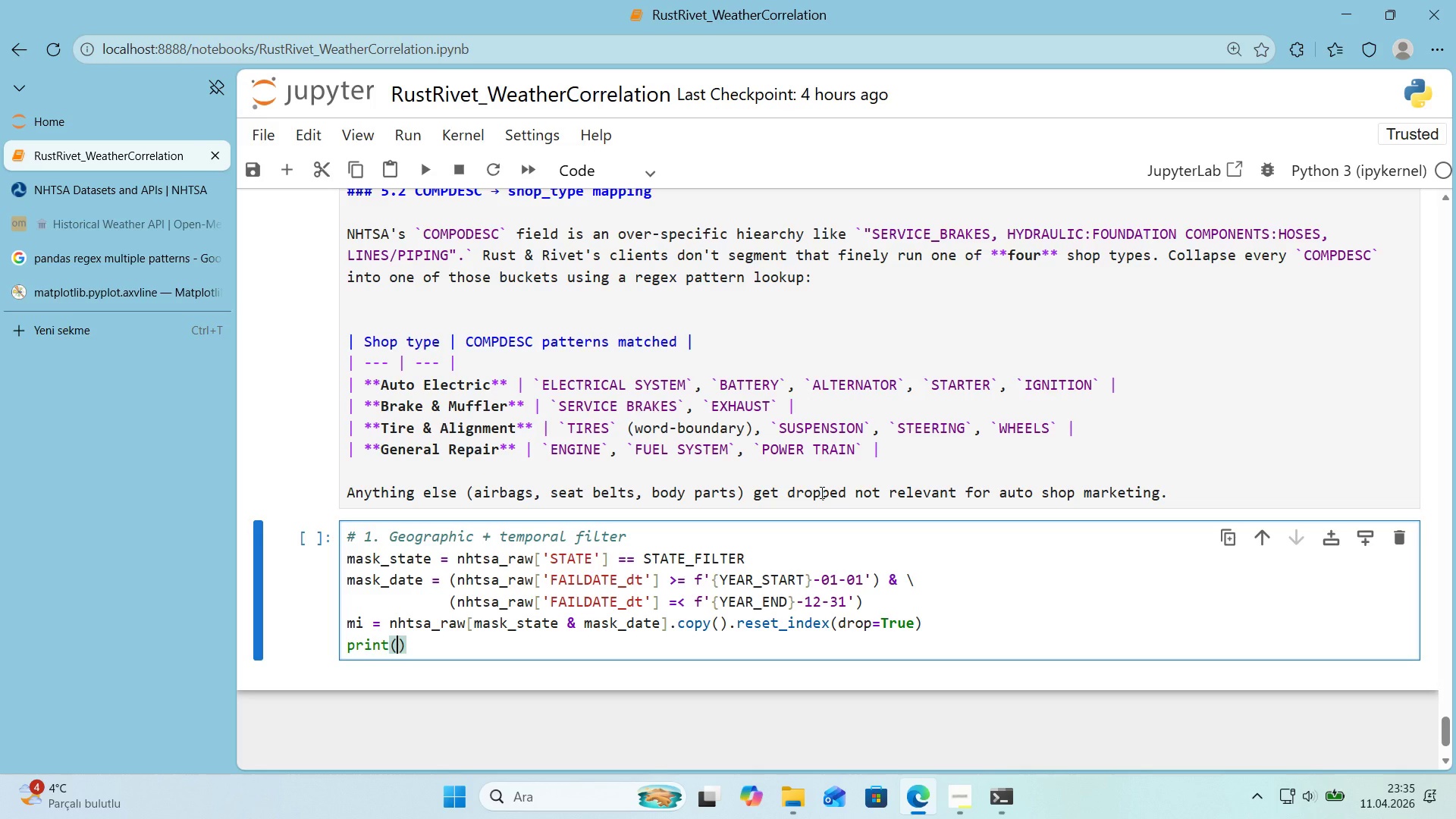 
 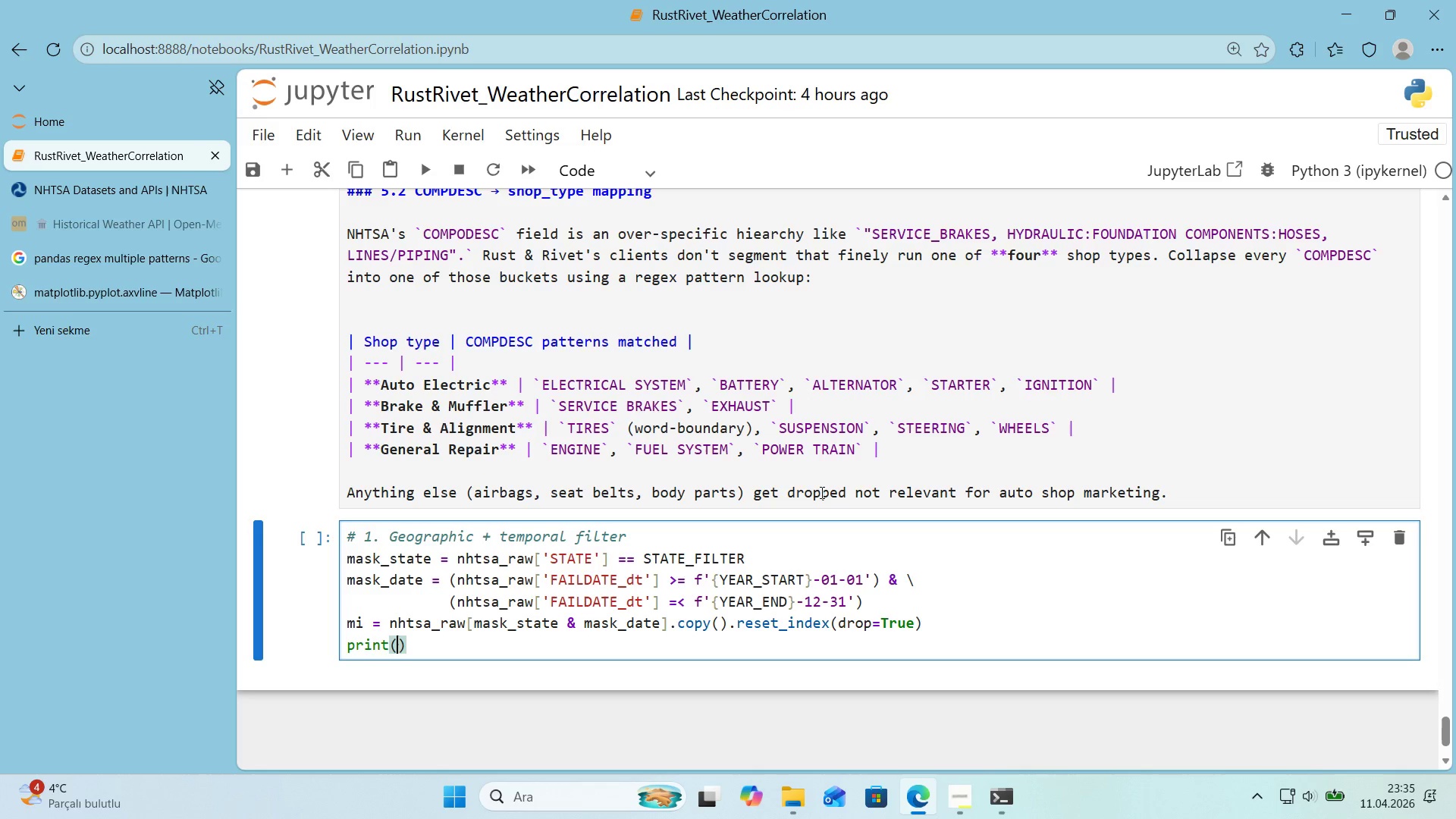 
key(ArrowLeft)
 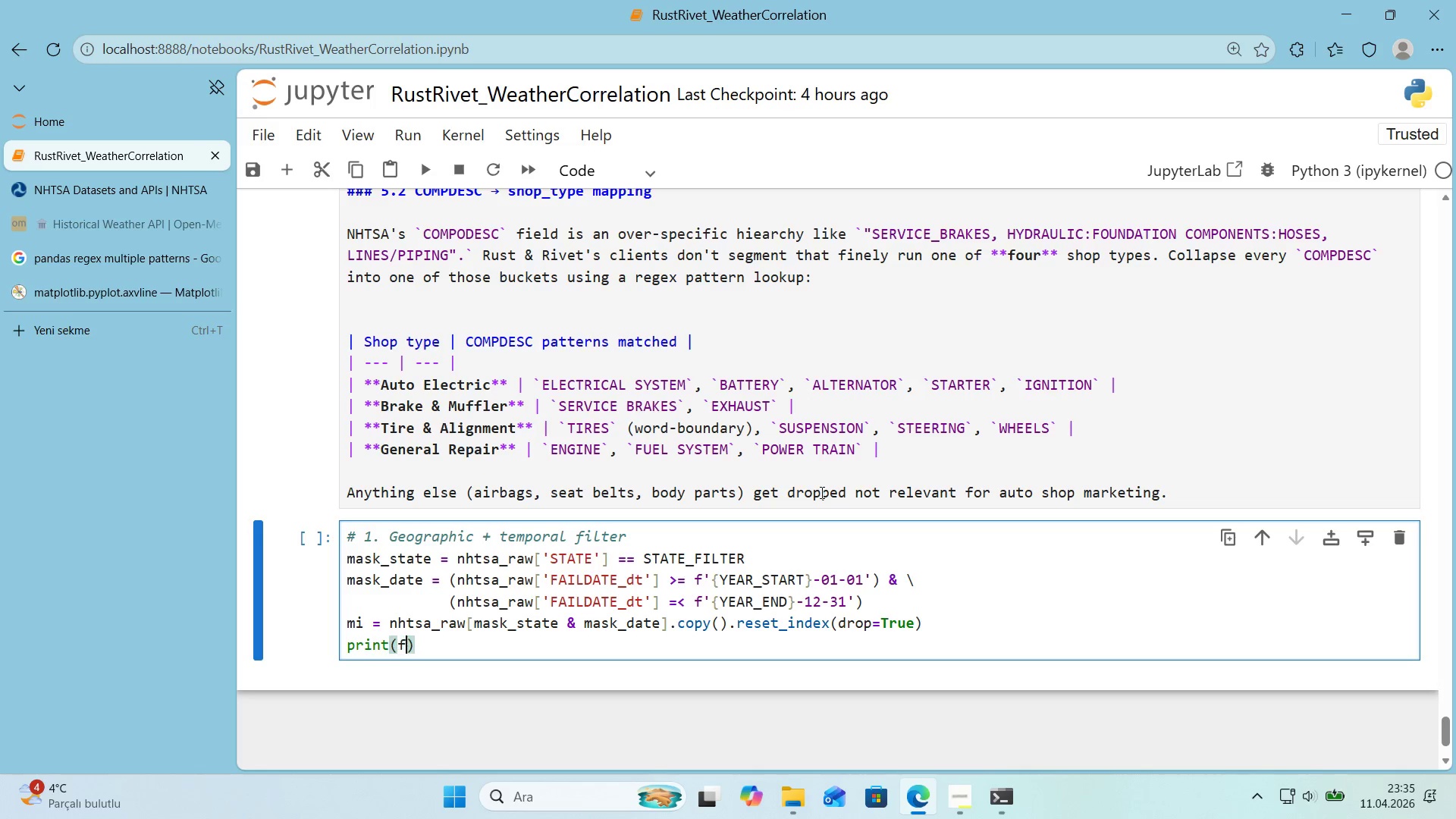 
type(f@@)
 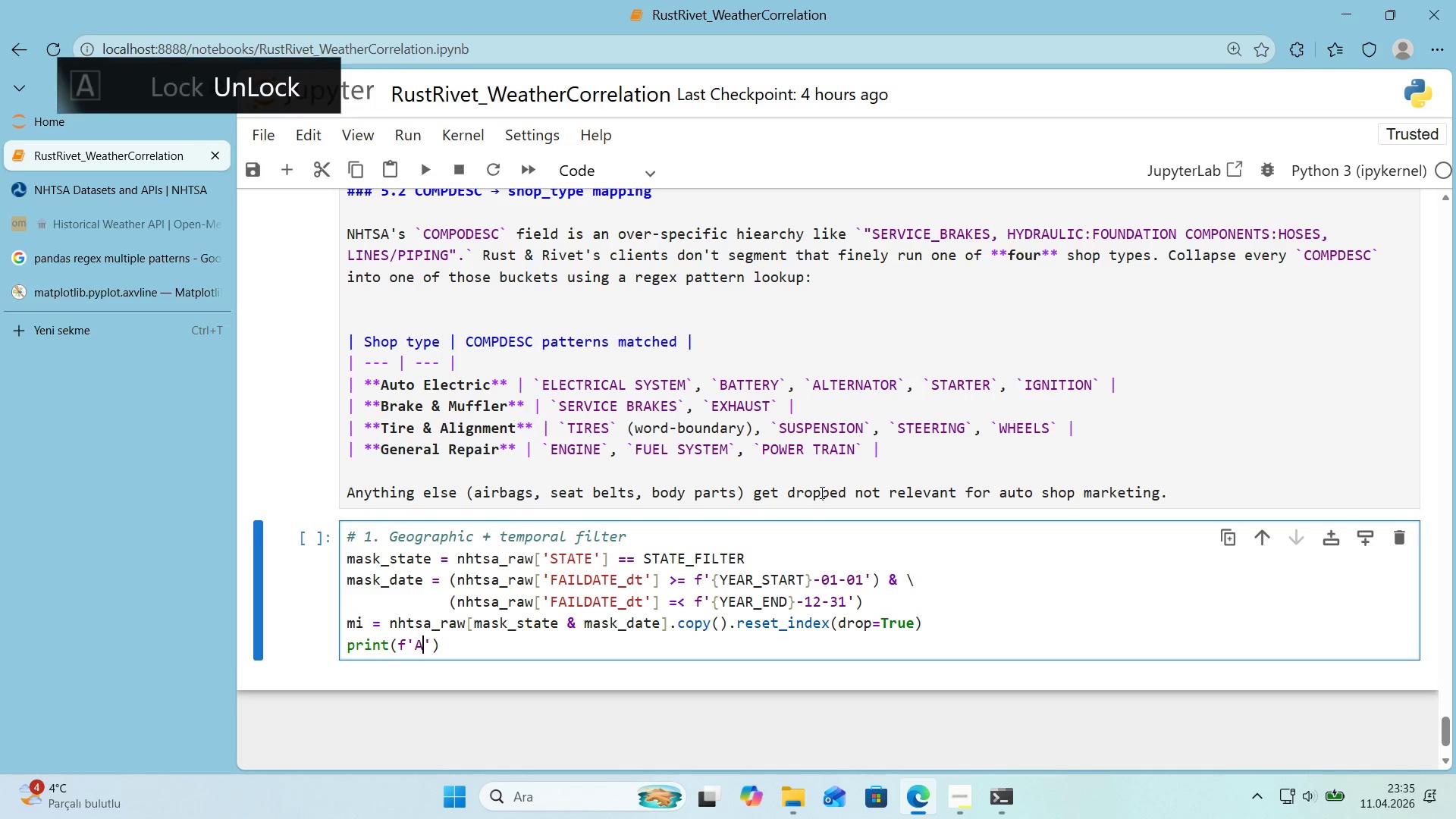 
 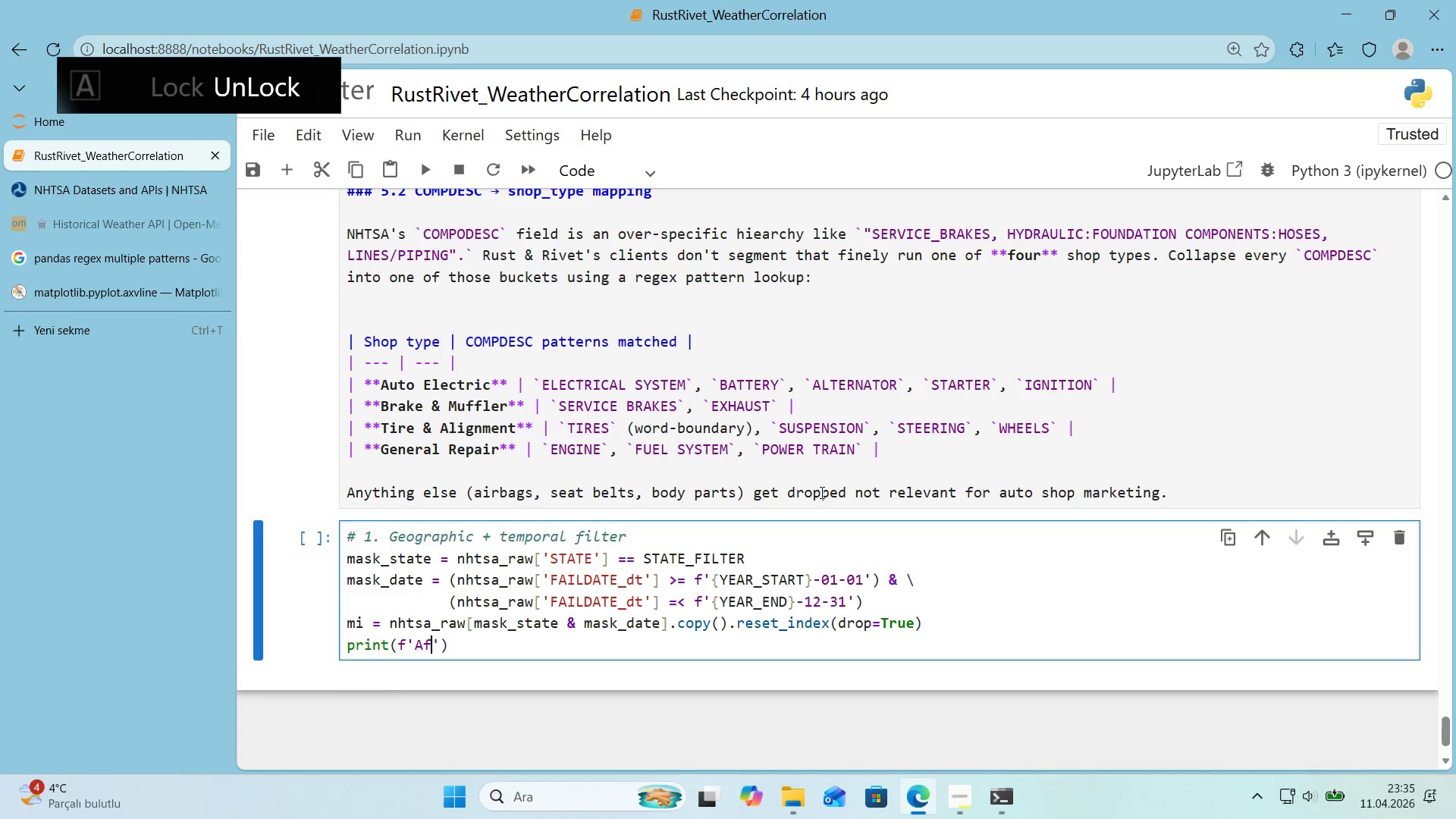 
key(ArrowLeft)
 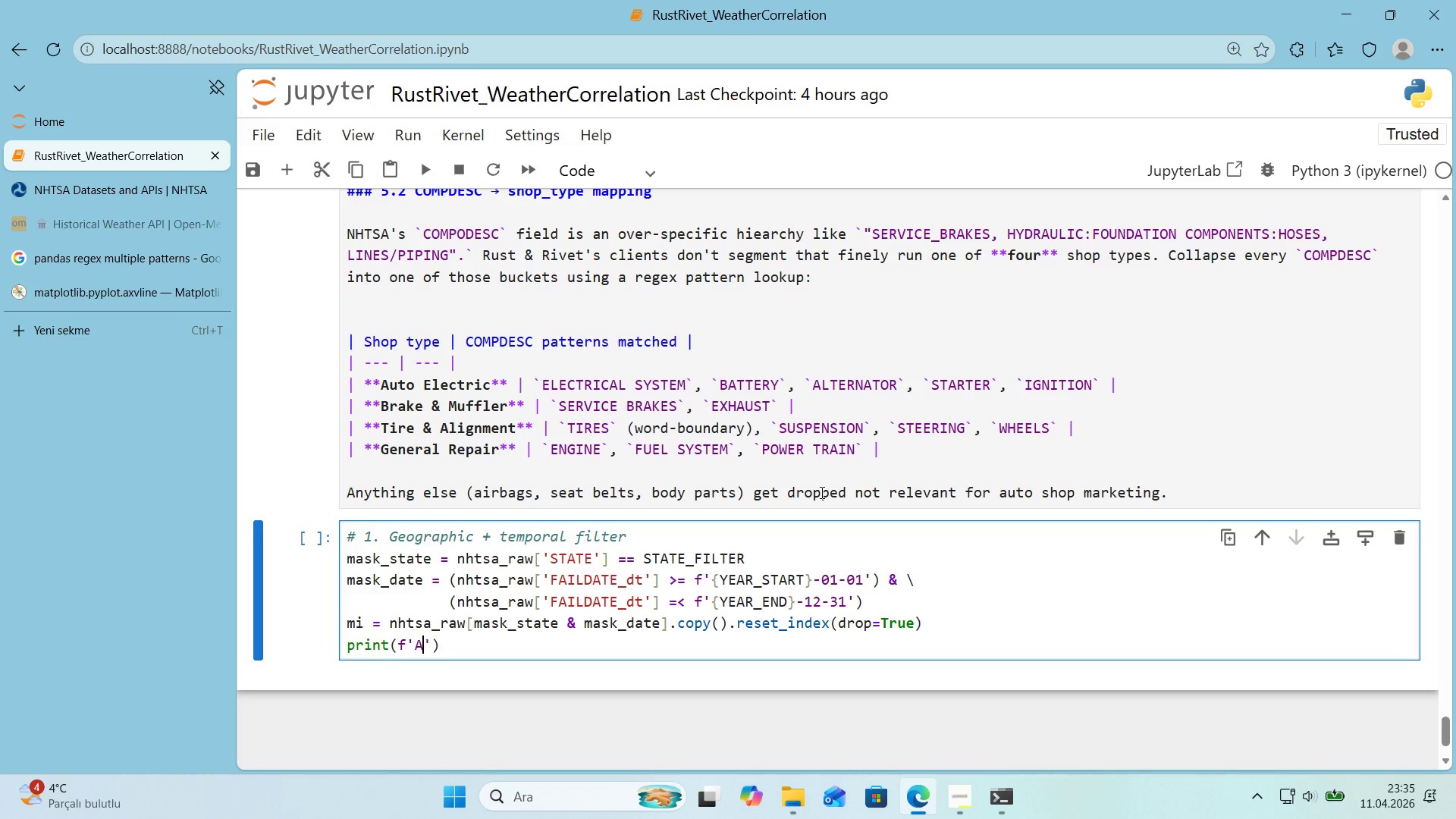 
type(After MI + )
 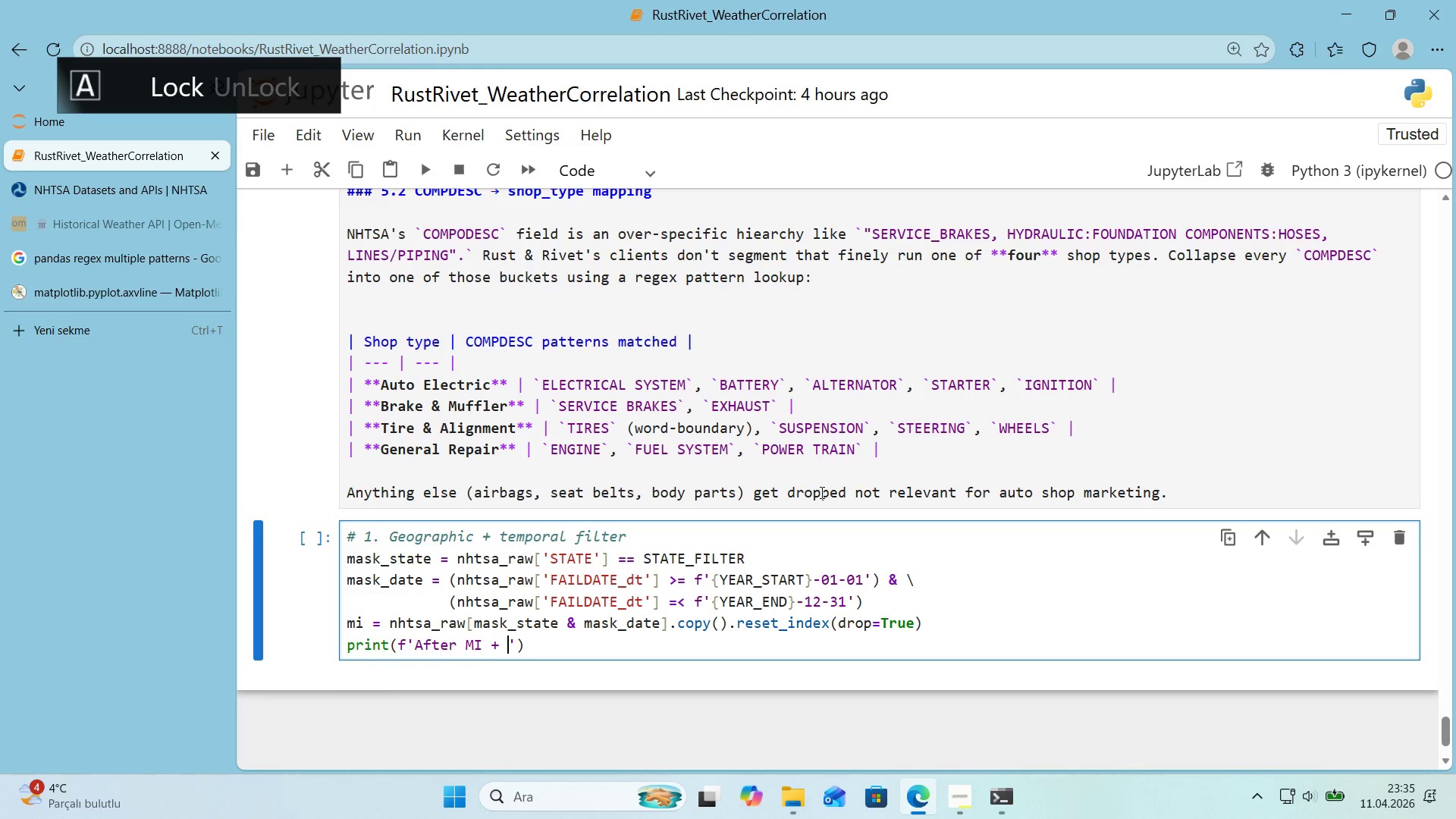 
key(Alt+Control+7)
 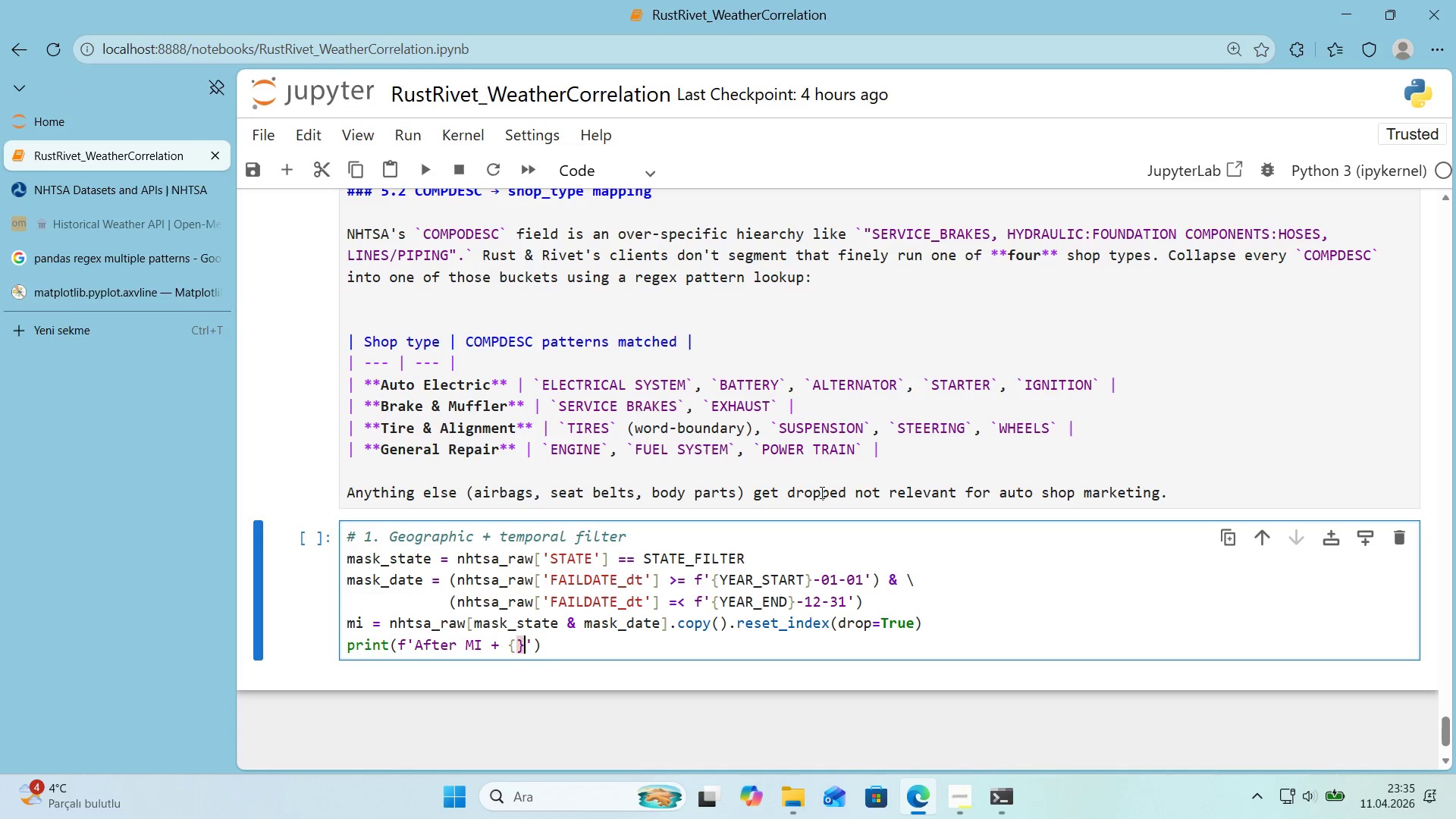 
key(Alt+Control+0)
 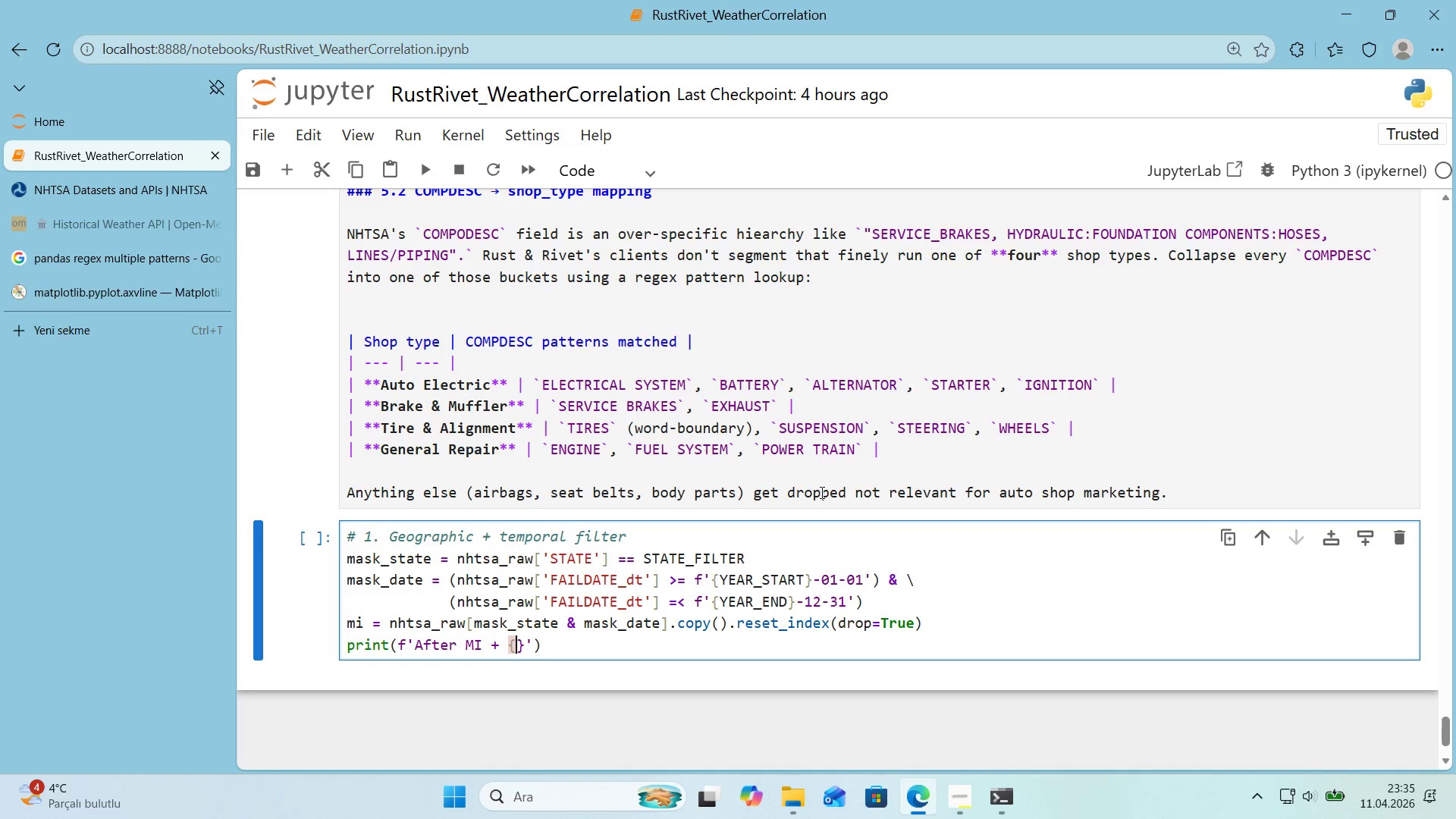 
key(ArrowLeft)
 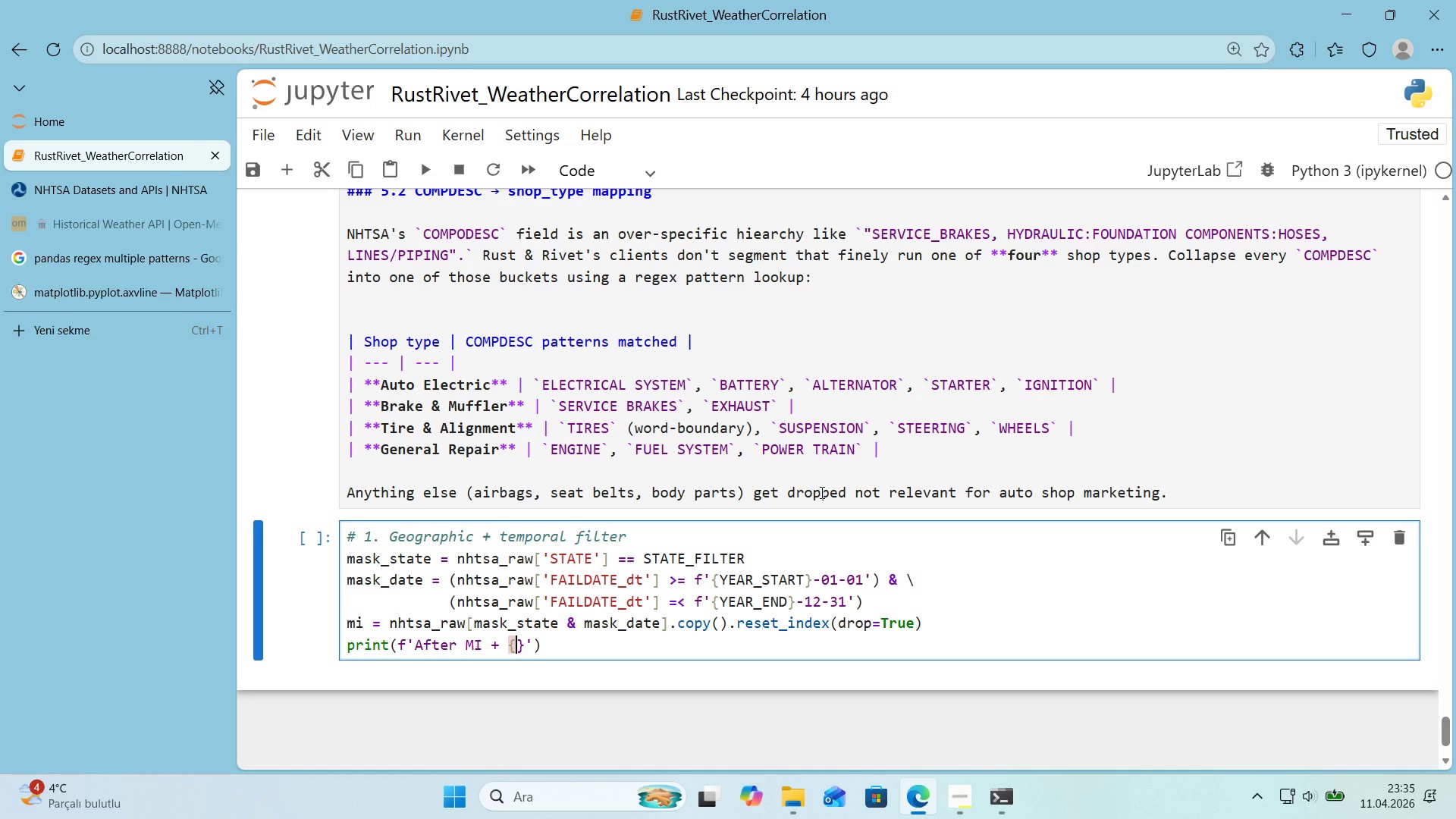 
type(year_Start)
key(Backspace)
key(Backspace)
key(Backspace)
key(Backspace)
key(Backspace)
type(start)
 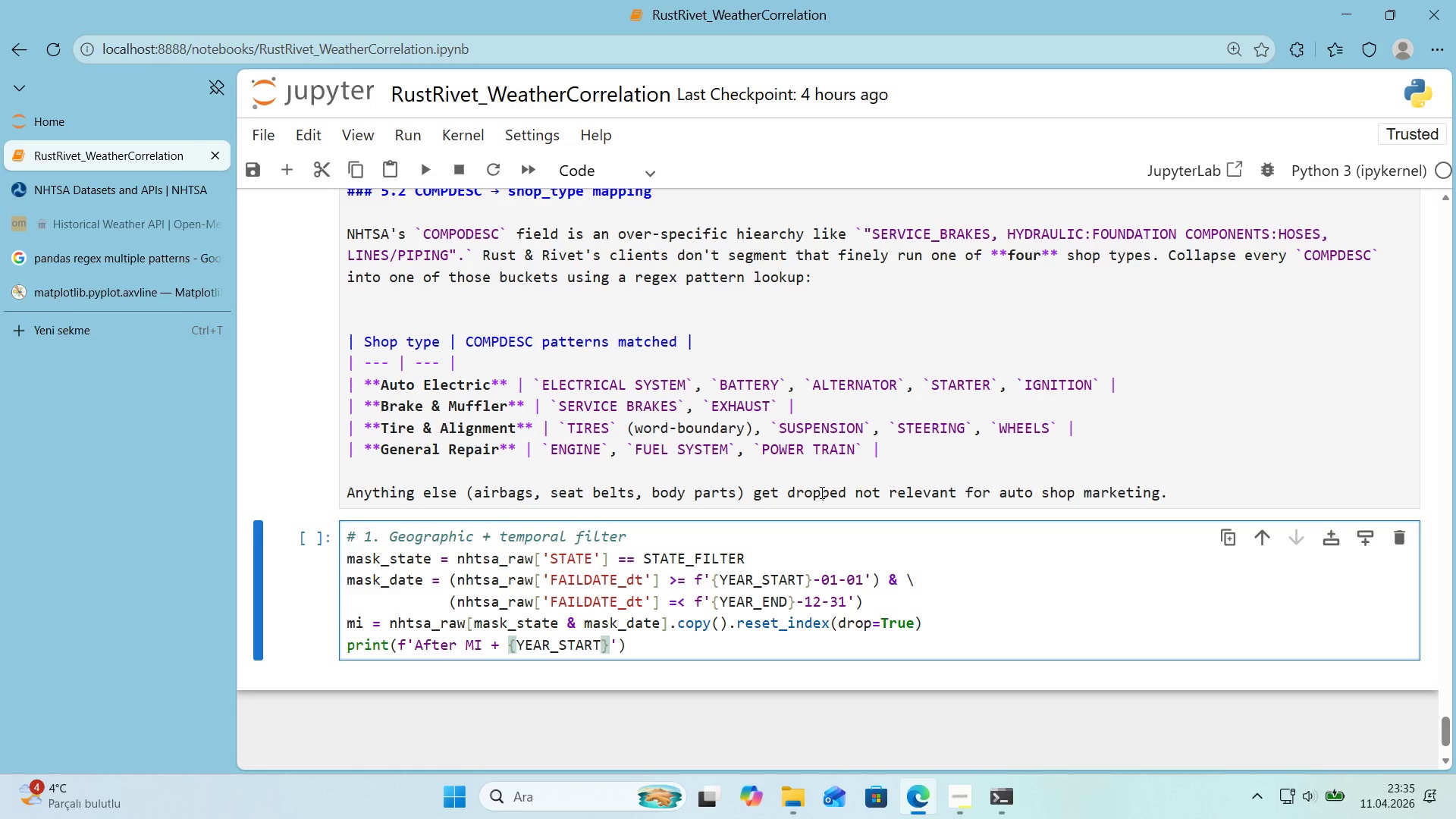 
key(ArrowRight)
 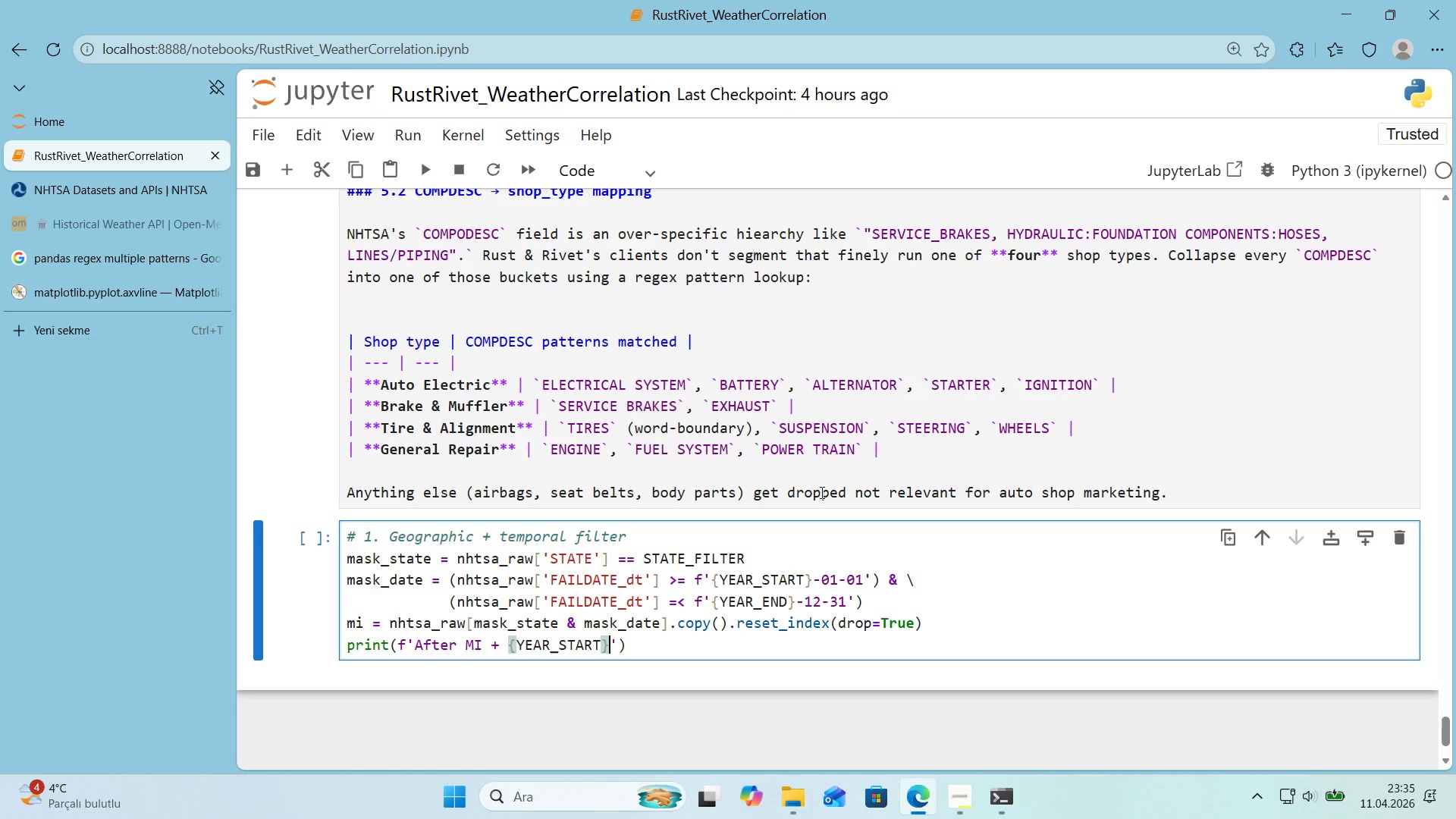 
key(NumpadSubtract)
 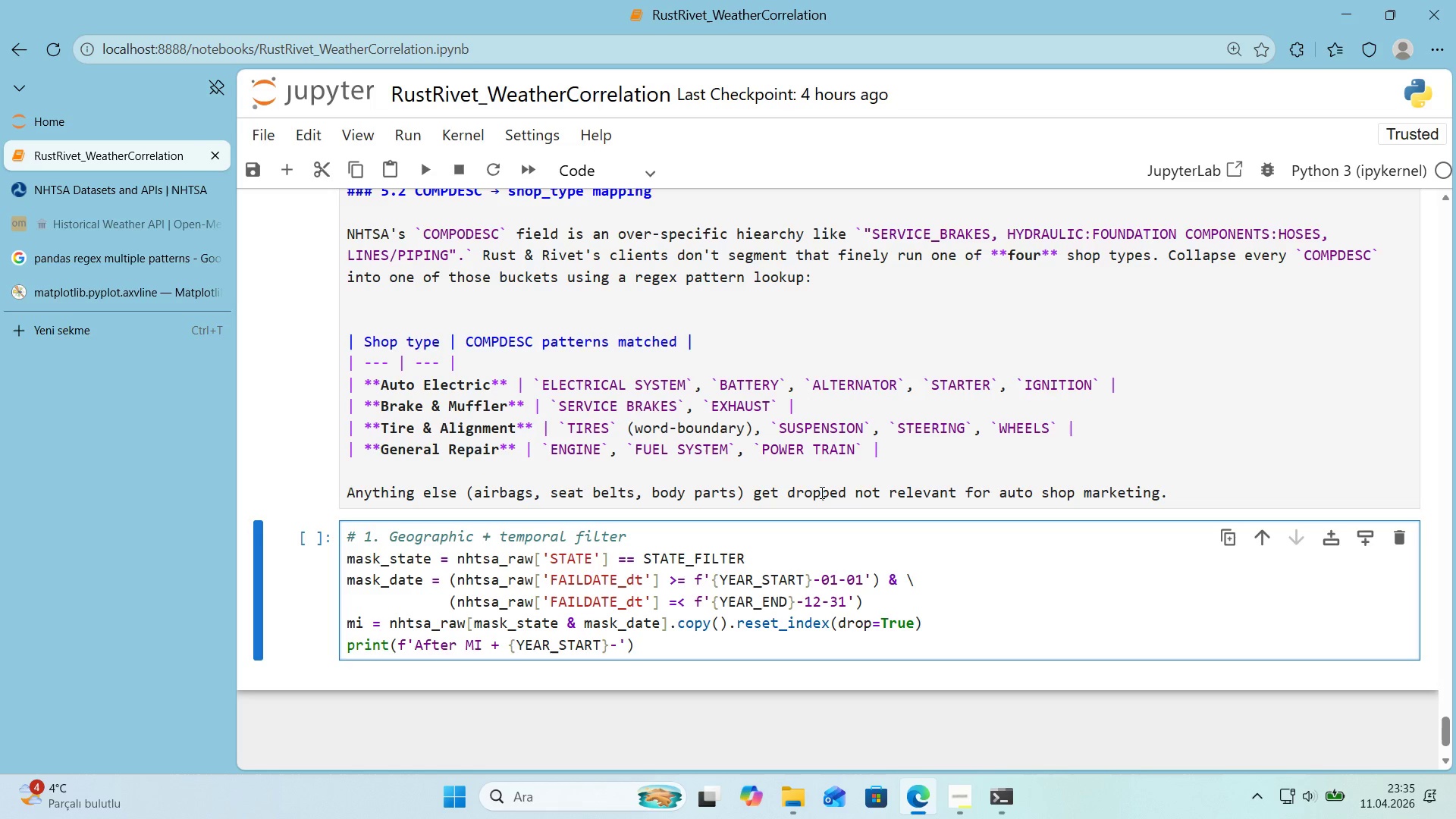 
key(Alt+Control+7)
 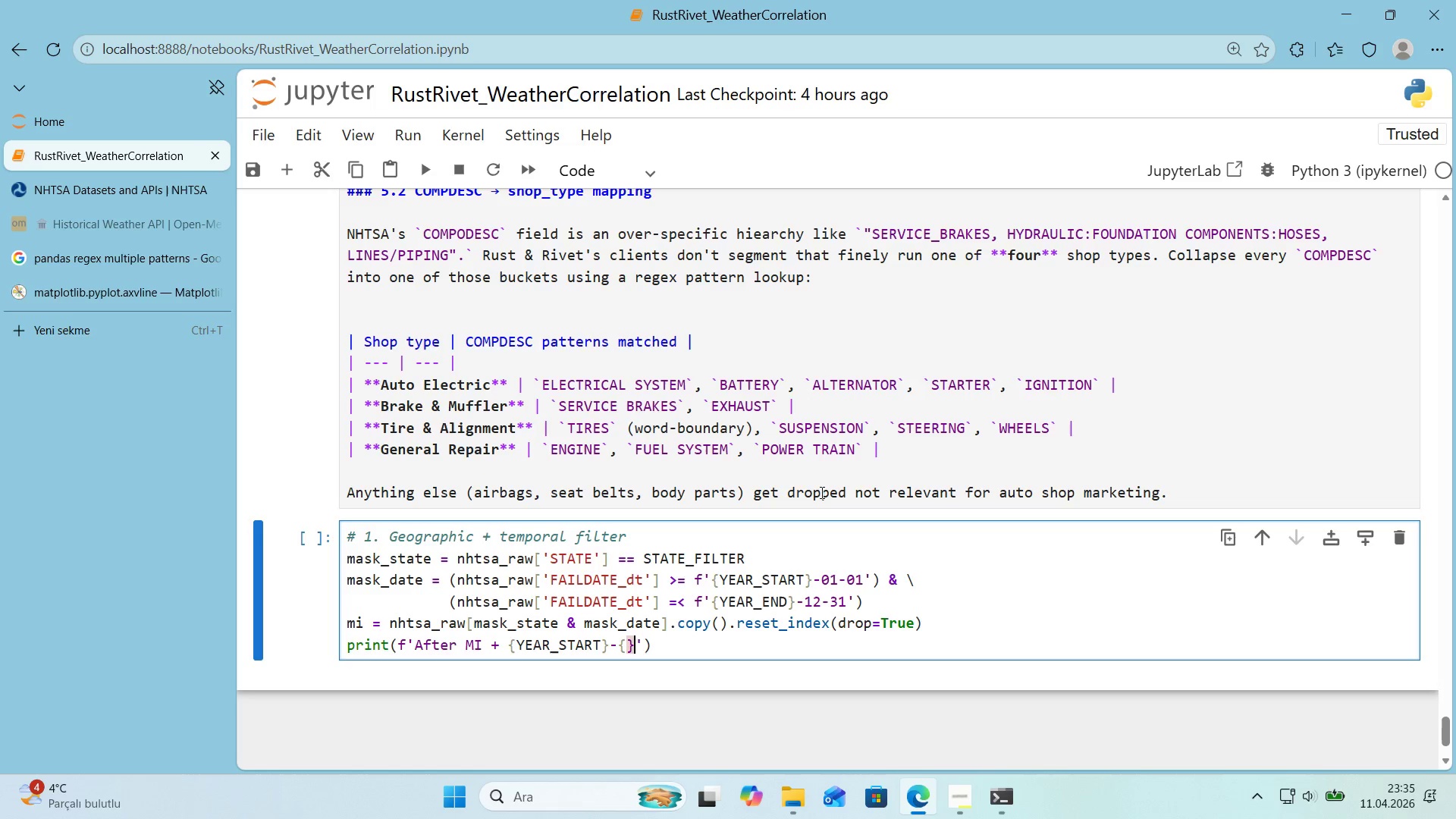 
key(Alt+Control+0)
 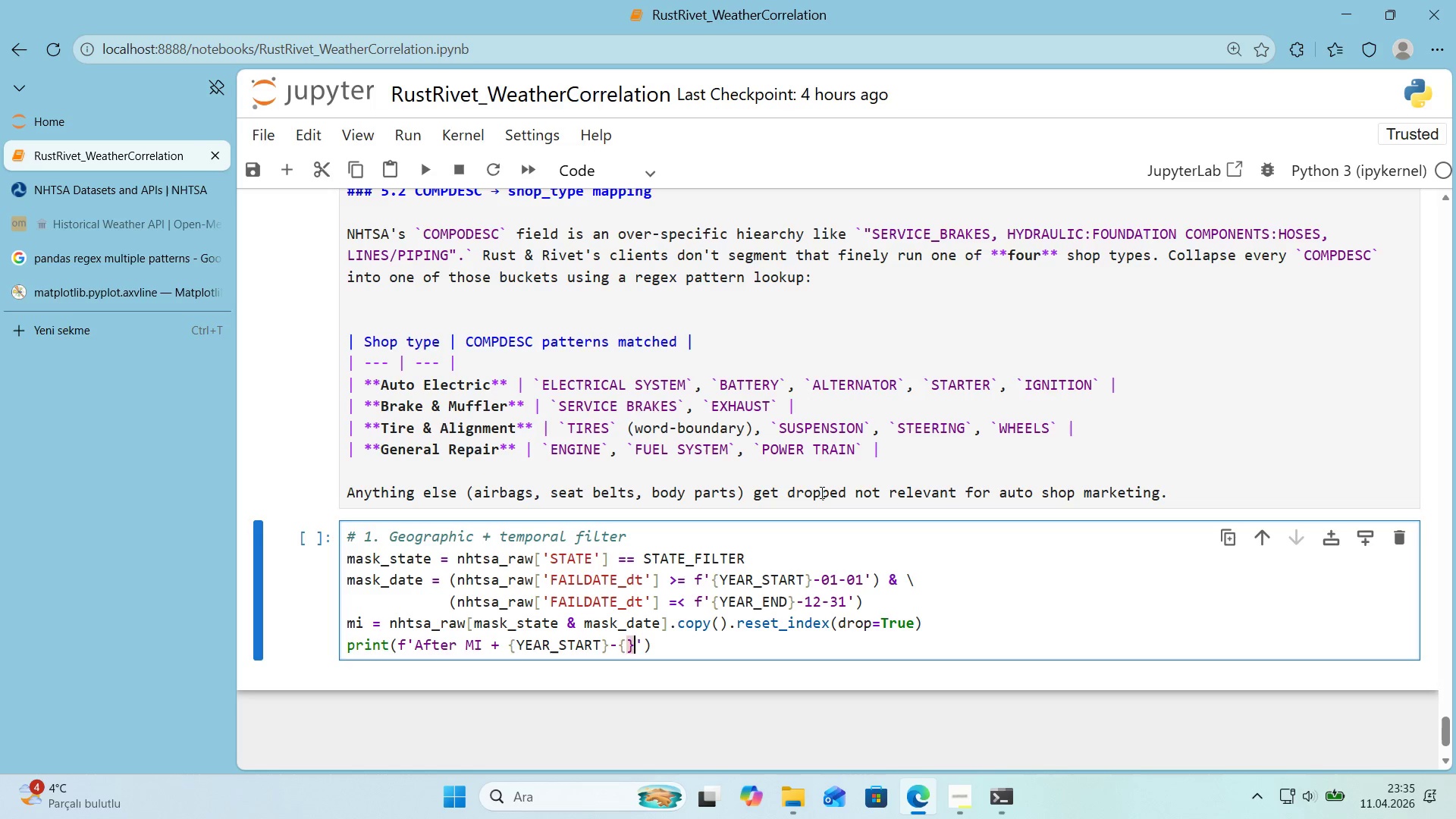 
key(ArrowLeft)
 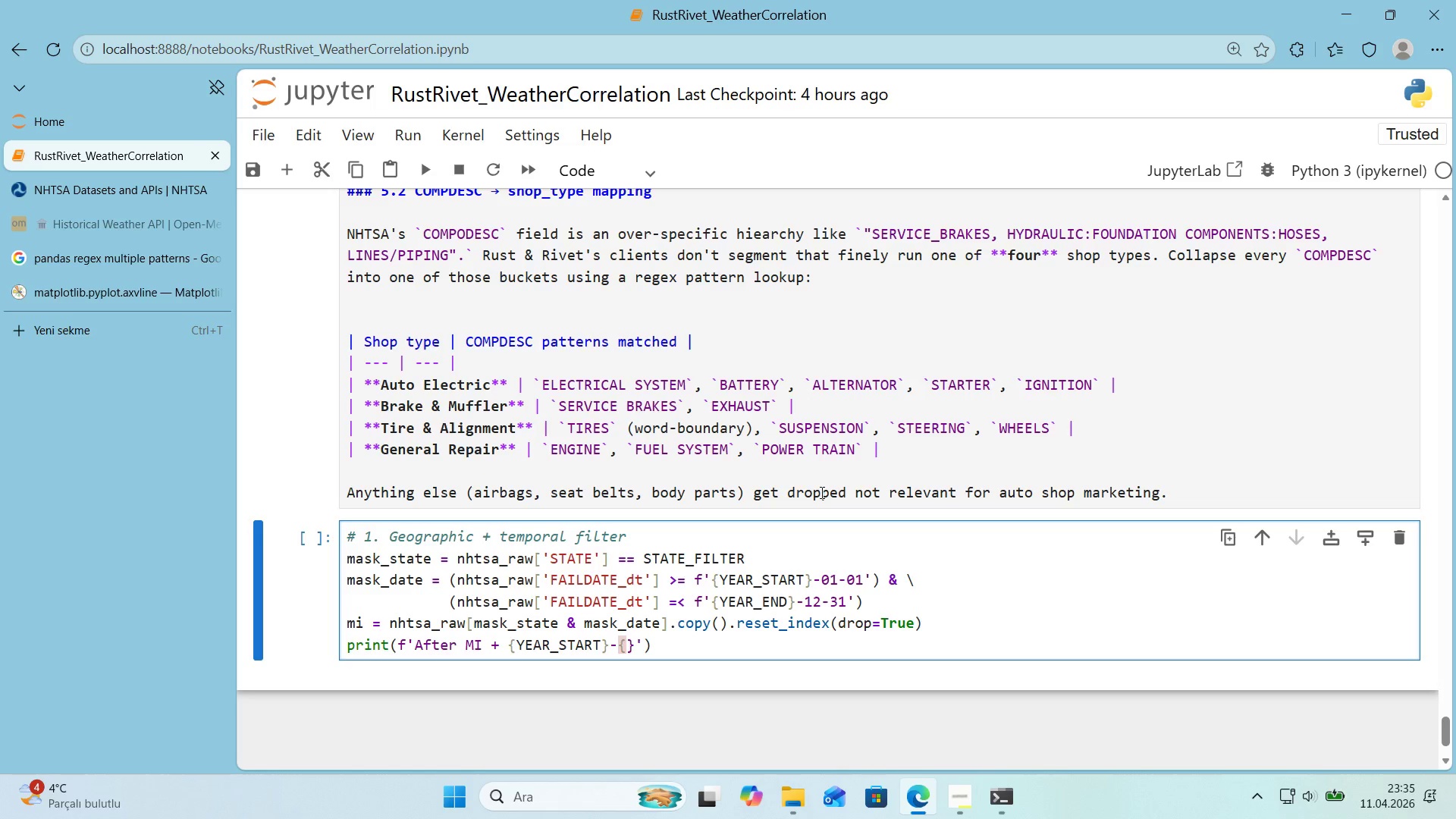 
type(year_end)
 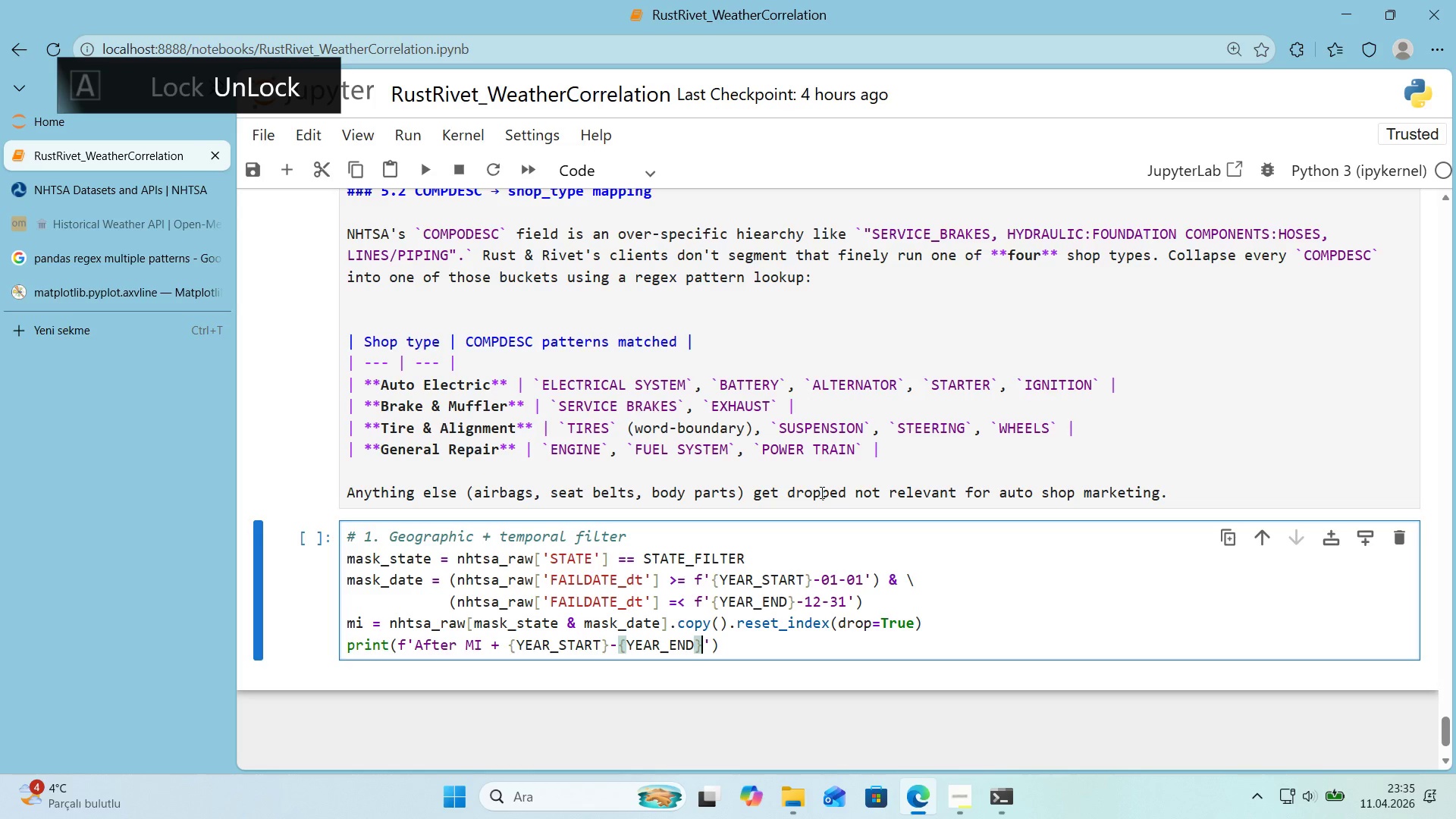 
key(ArrowRight)
 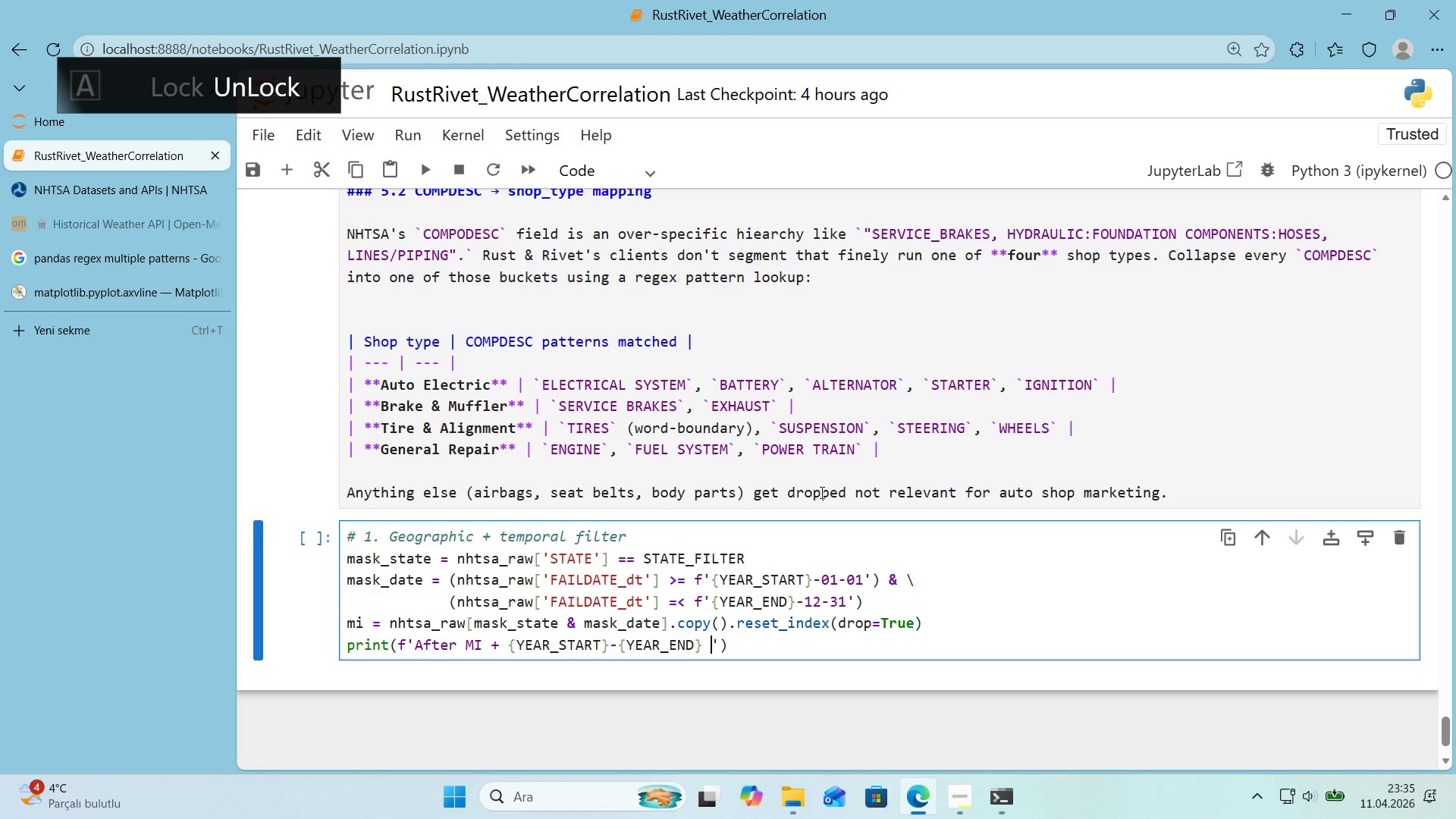 
type( F'LTER> )
 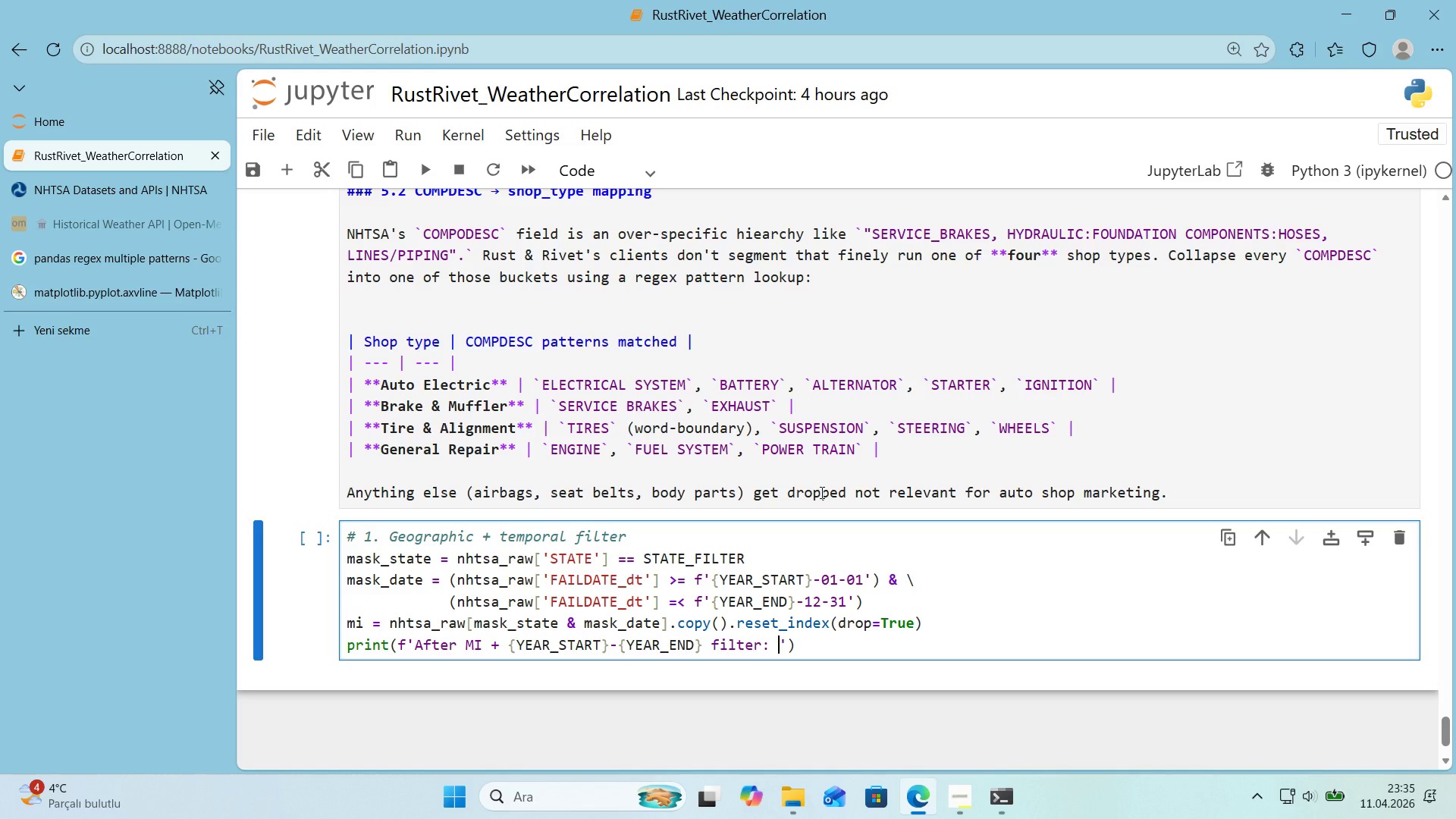 
key(Alt+Control+7)
 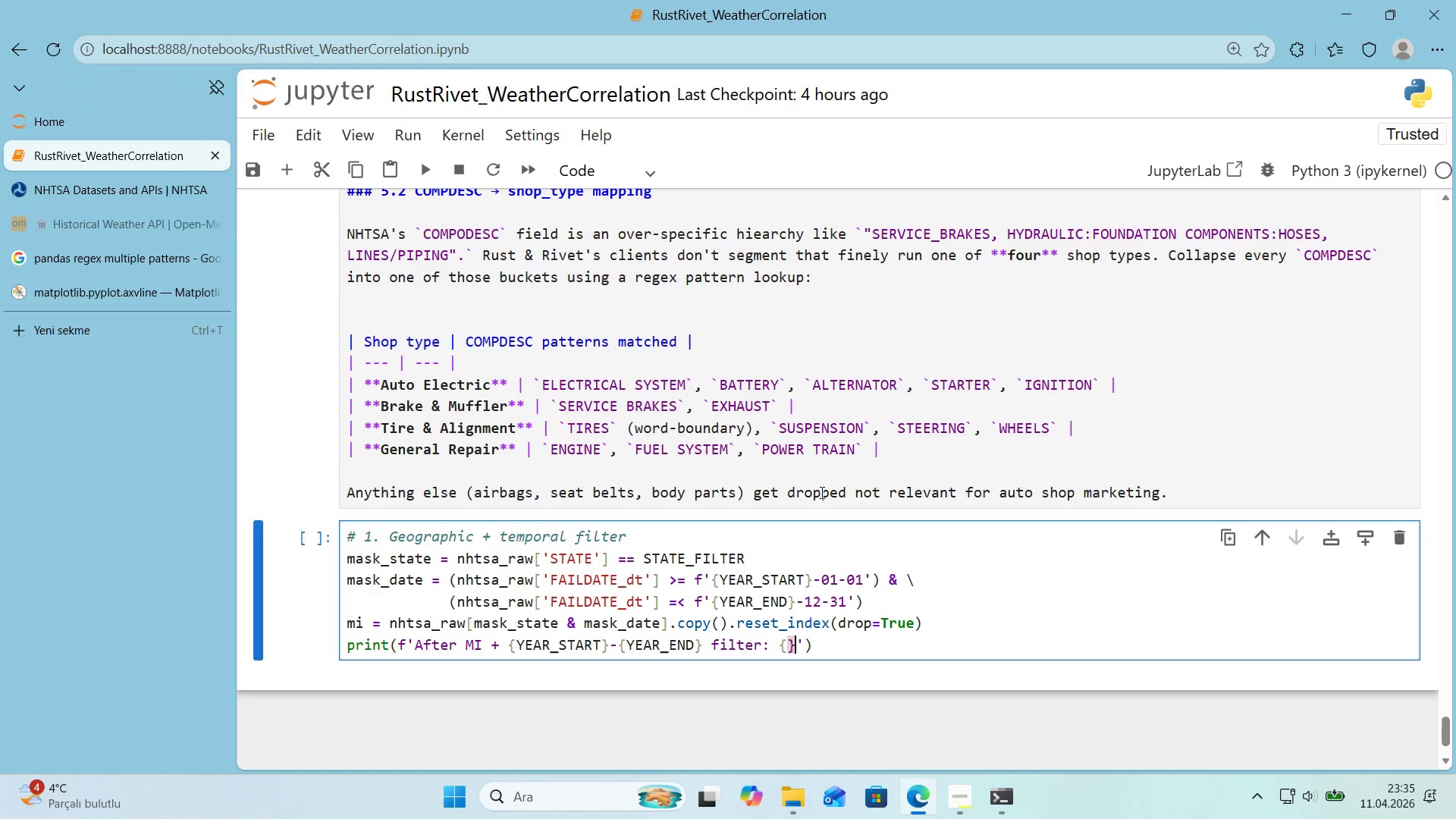 
key(Alt+Control+0)
 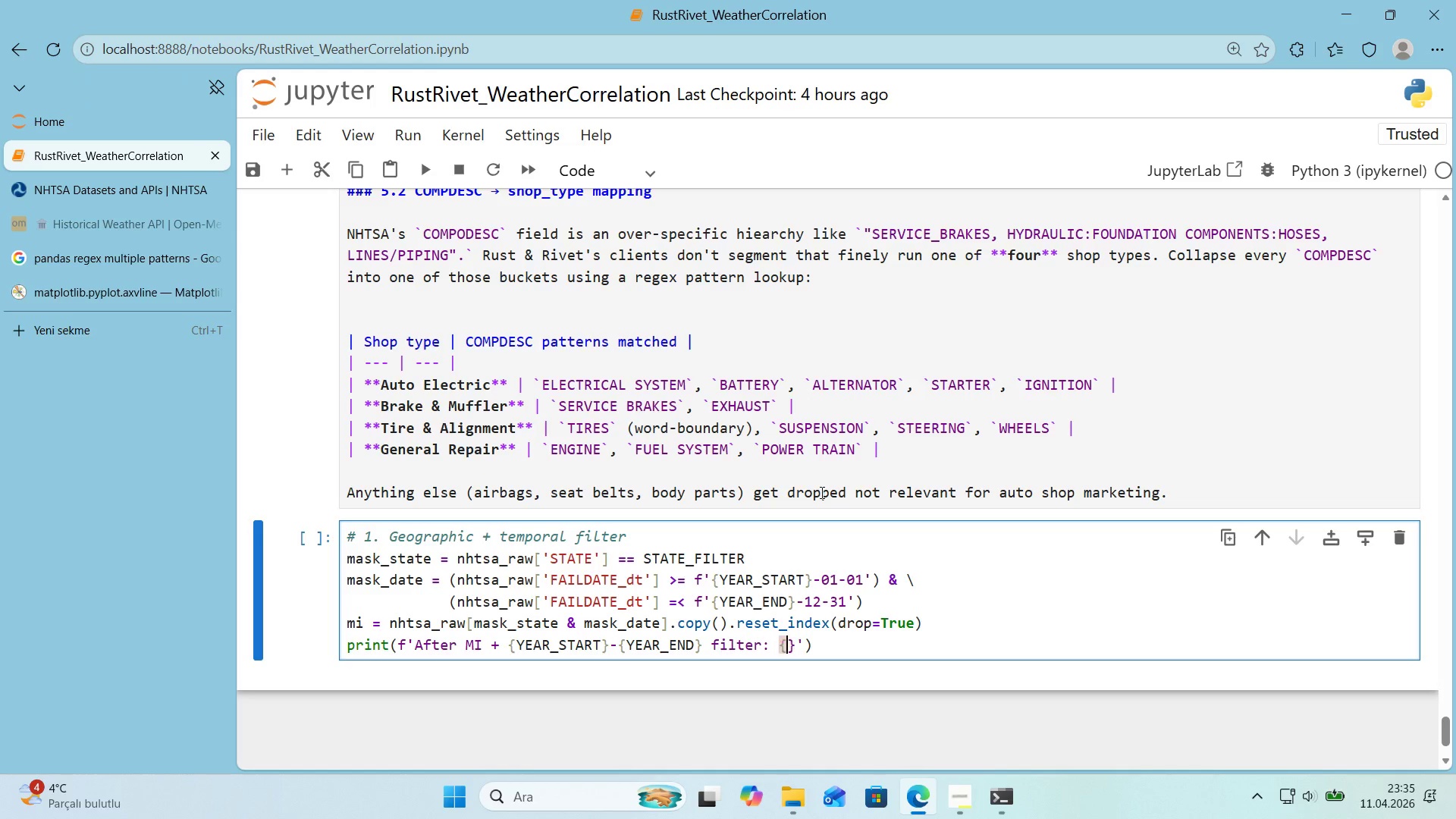 
key(ArrowLeft)
 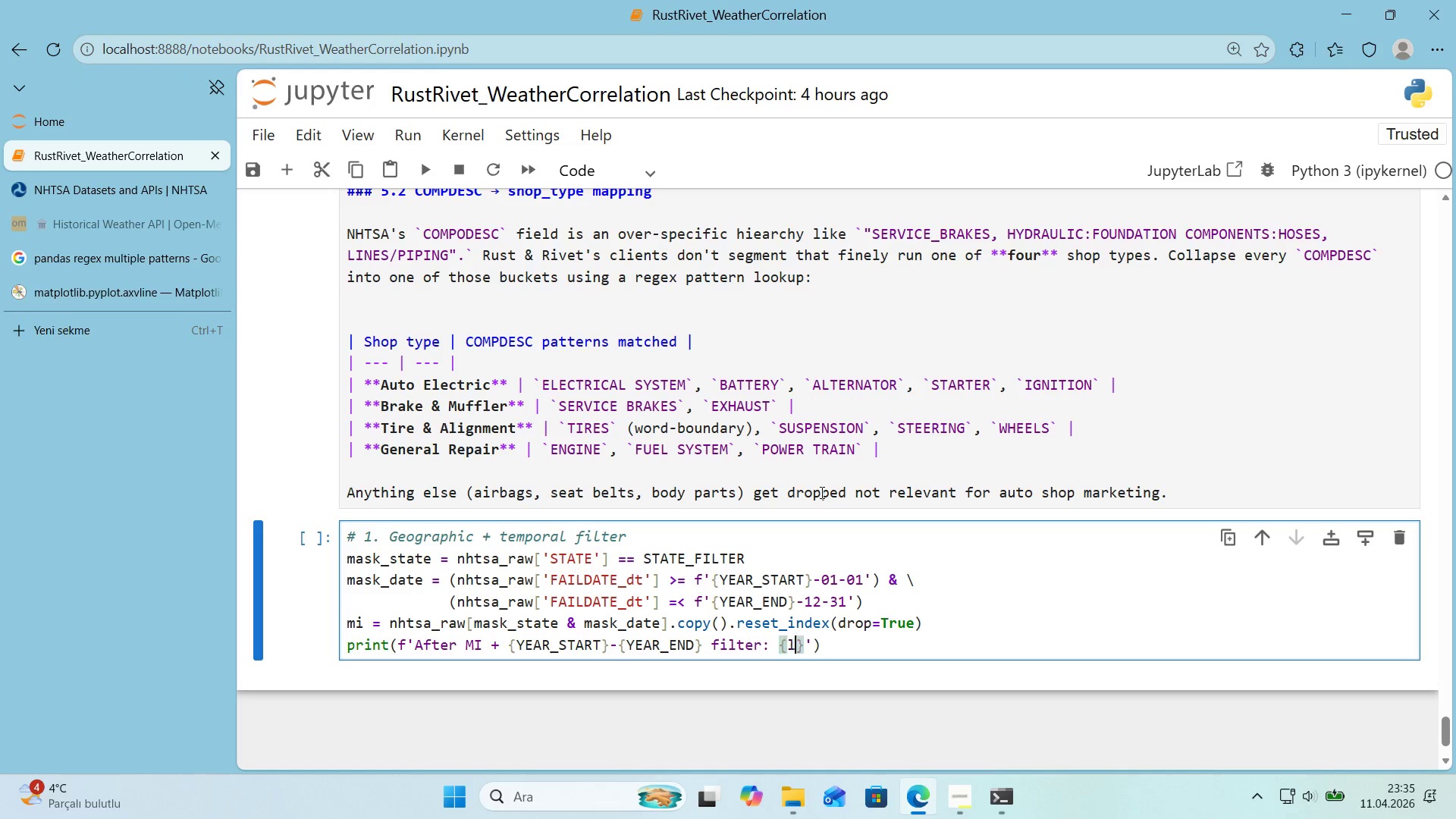 
type(LEN*()
 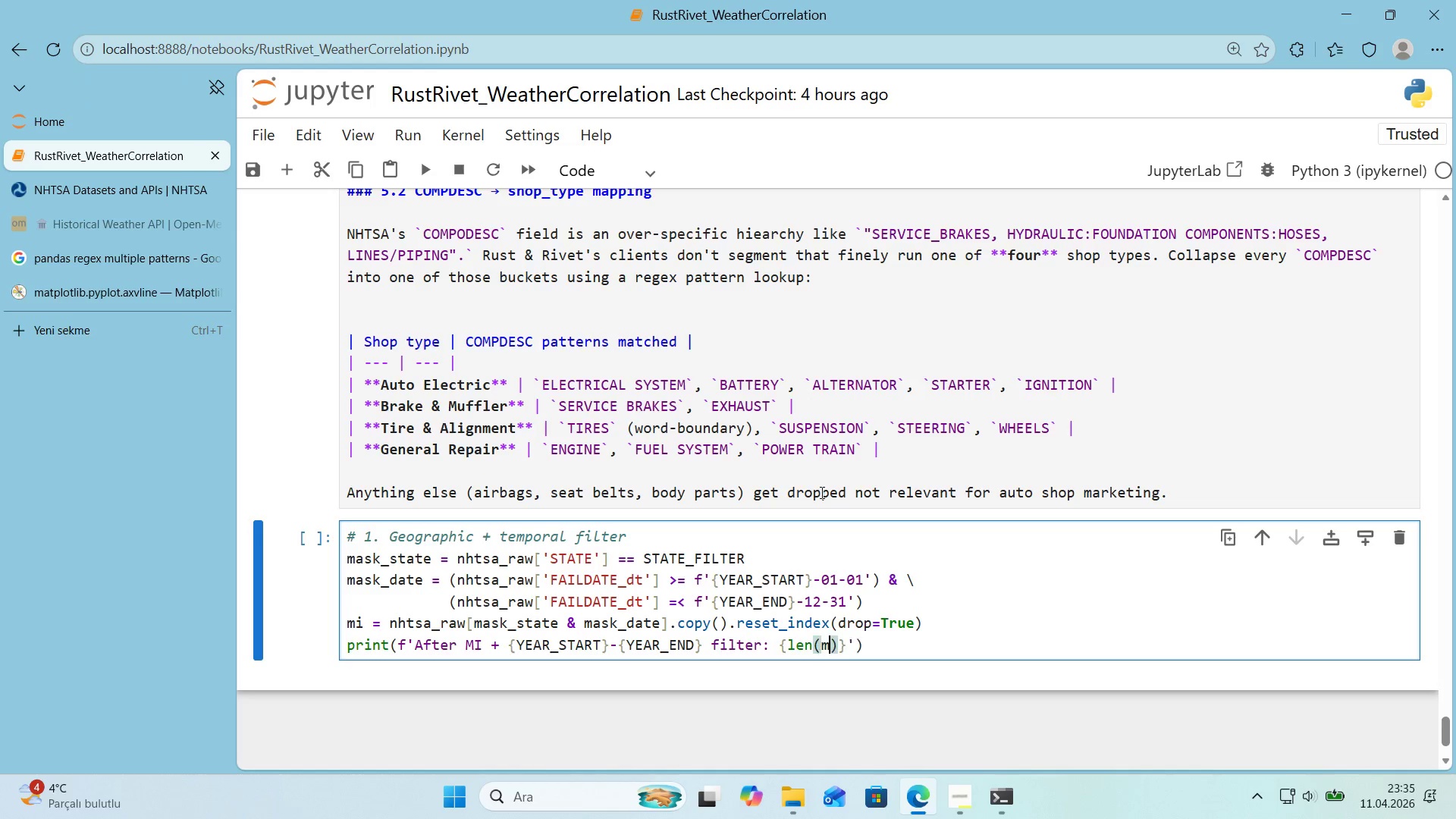 
 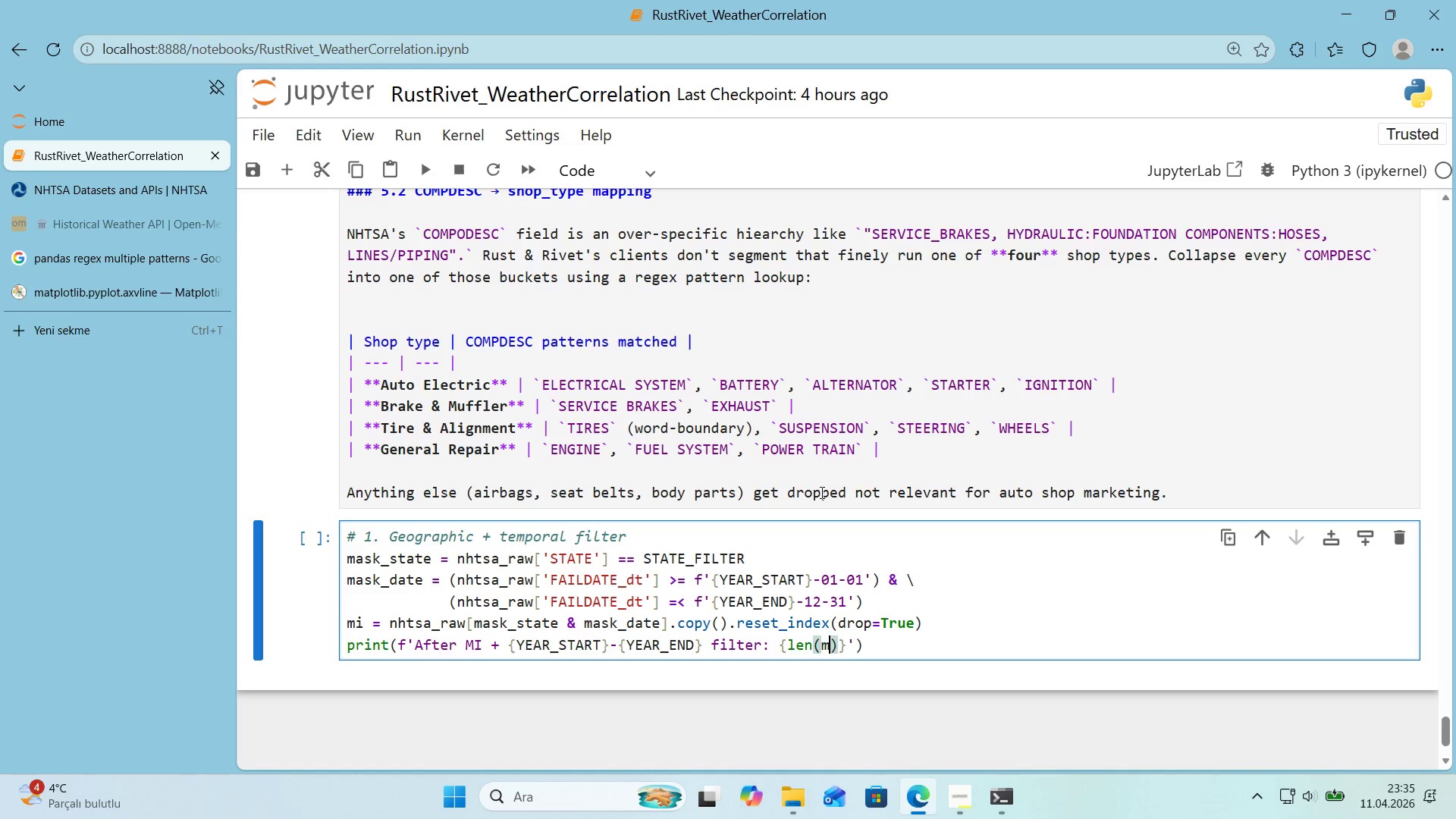 
key(ArrowLeft)
 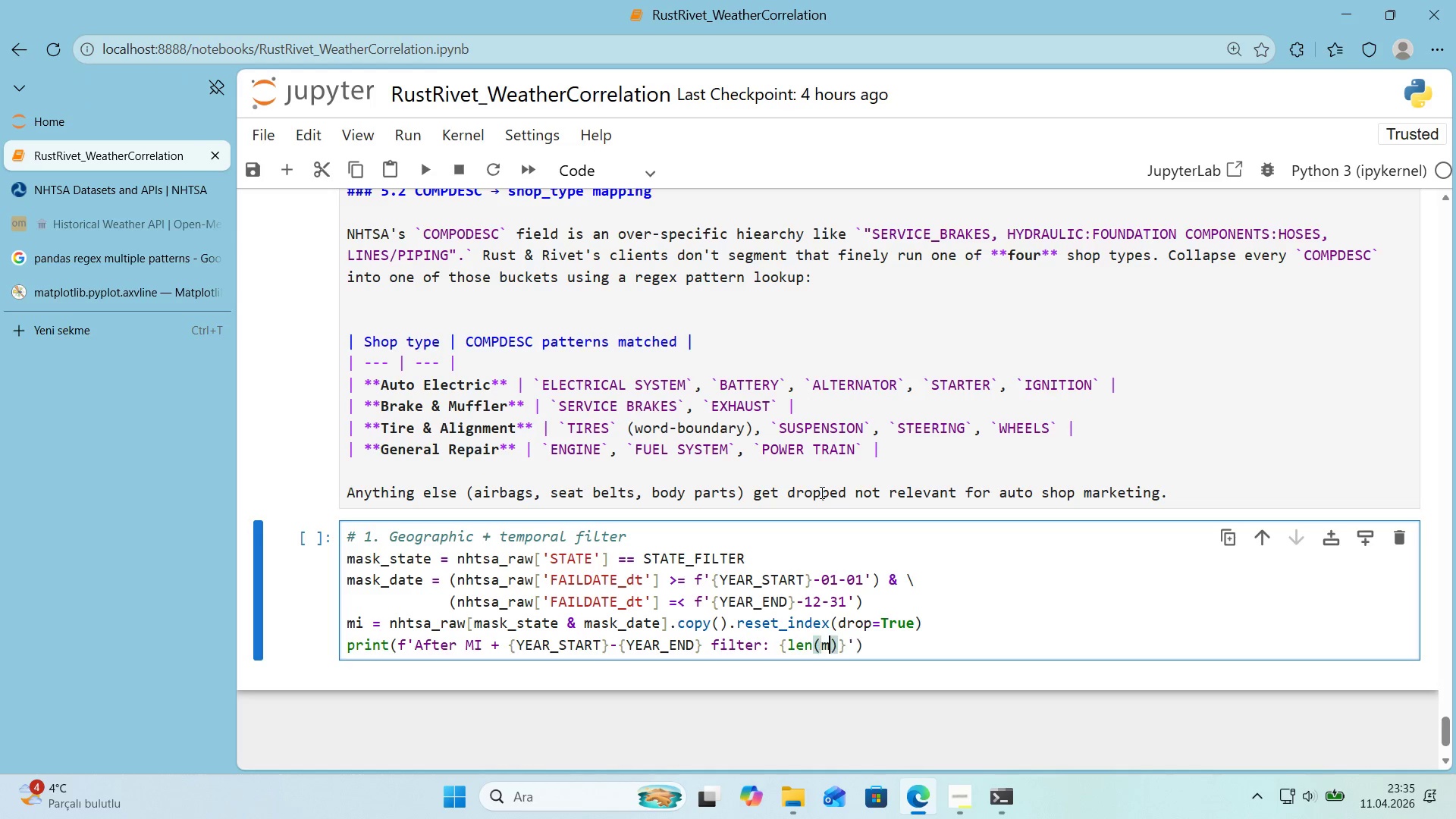 
key(M)
 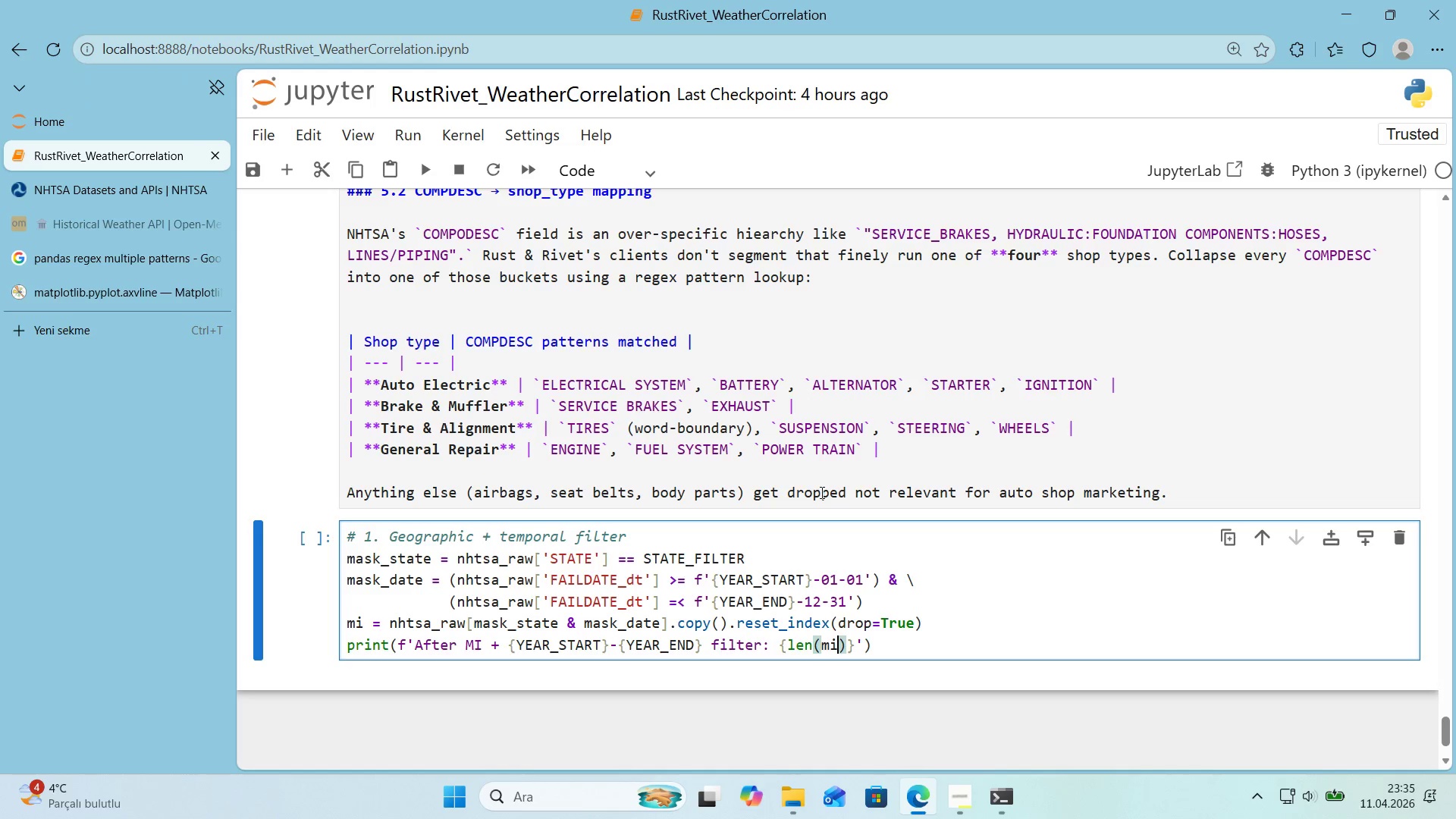 
key(Quote)
 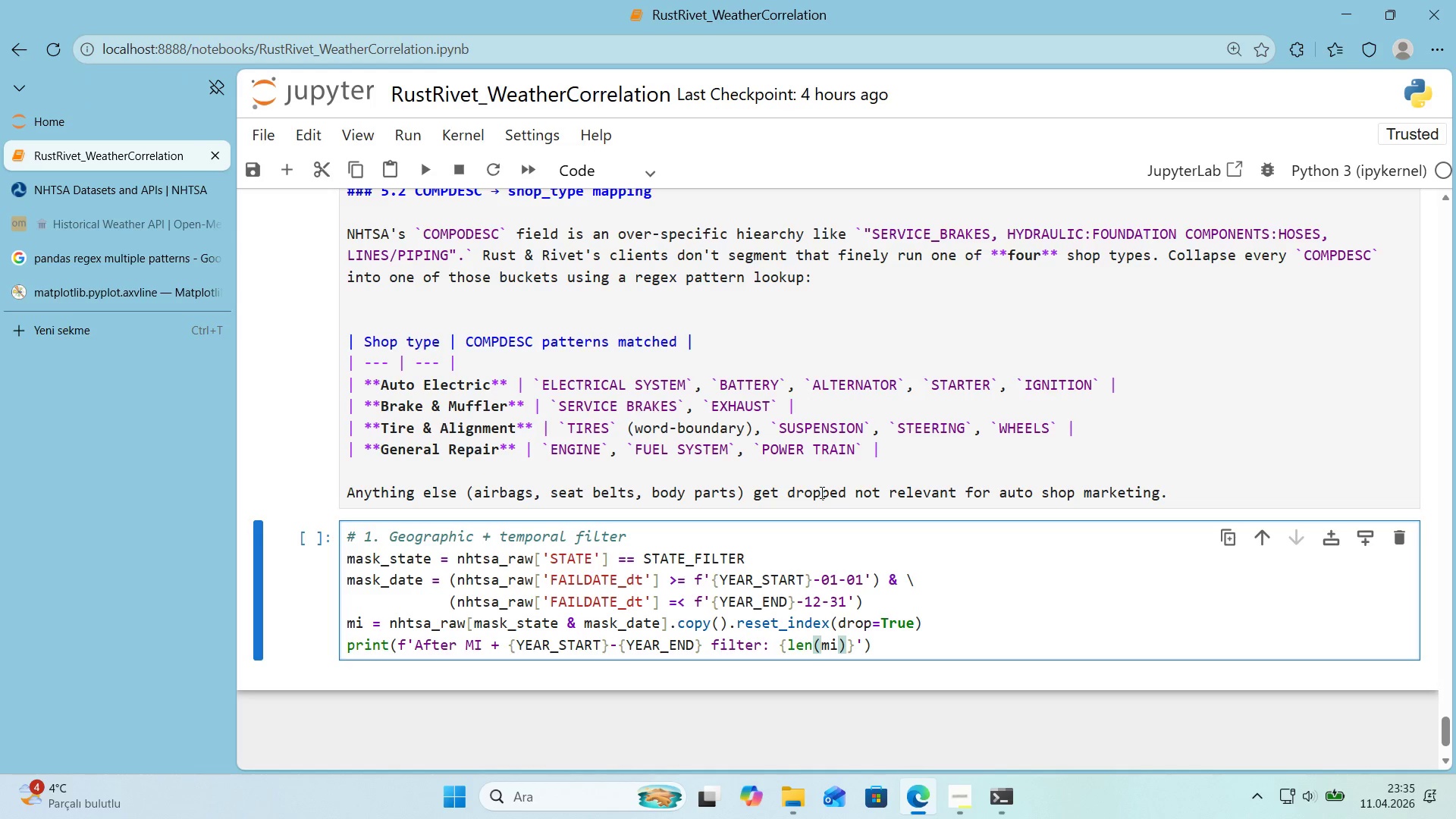 
key(ArrowRight)
 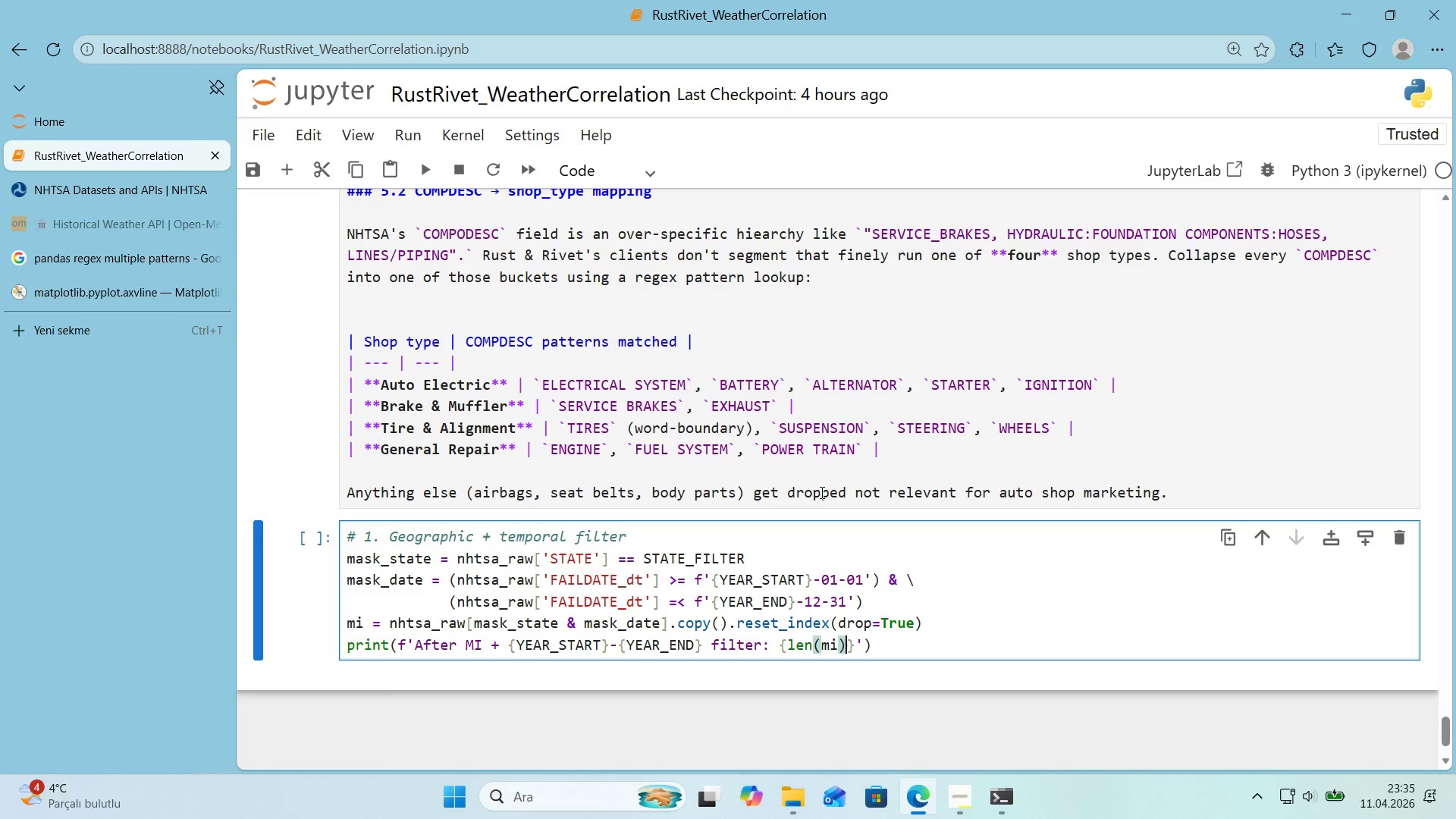 
key(Shift+ShiftRight)
 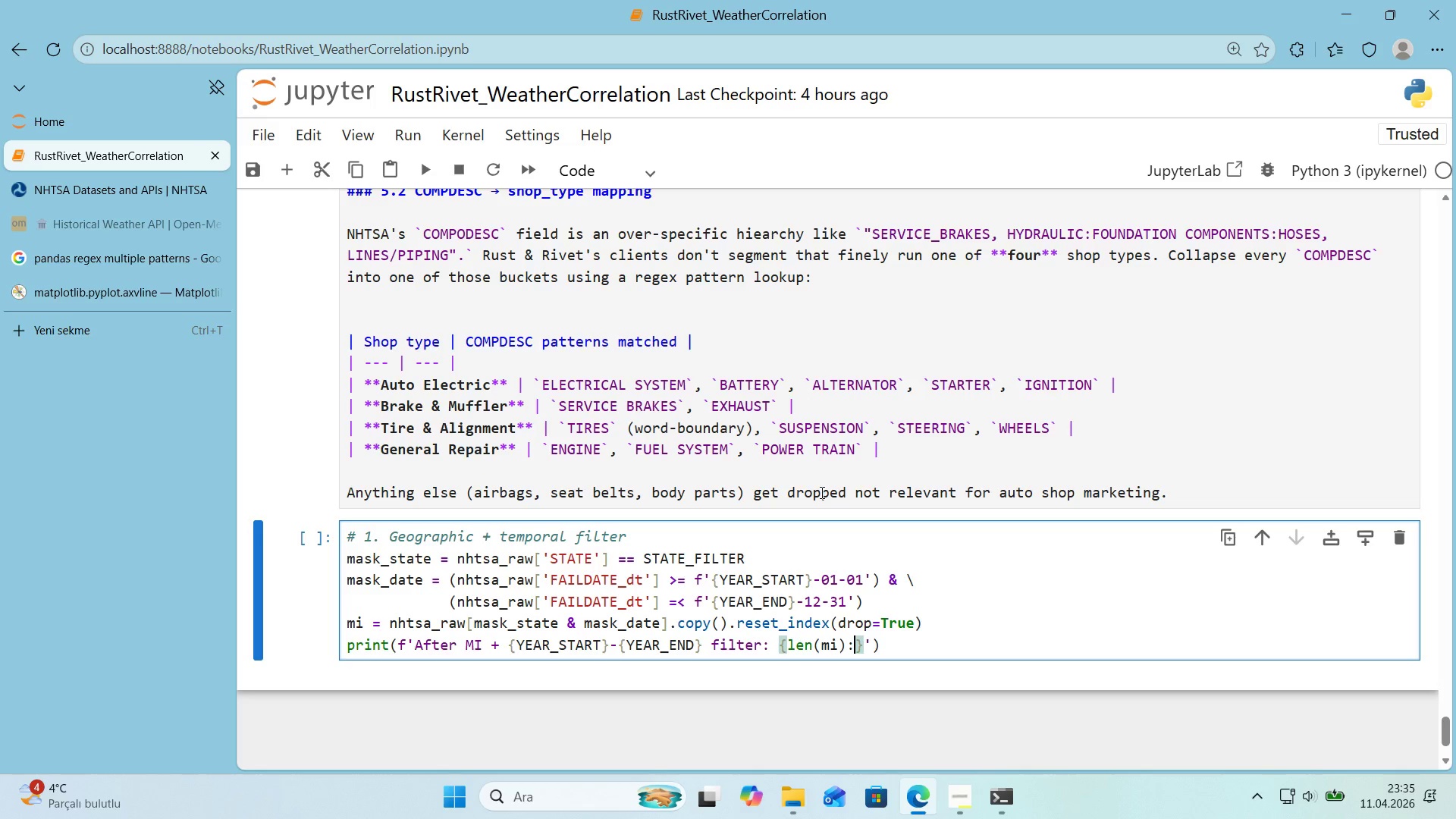 
key(Shift+Period)
 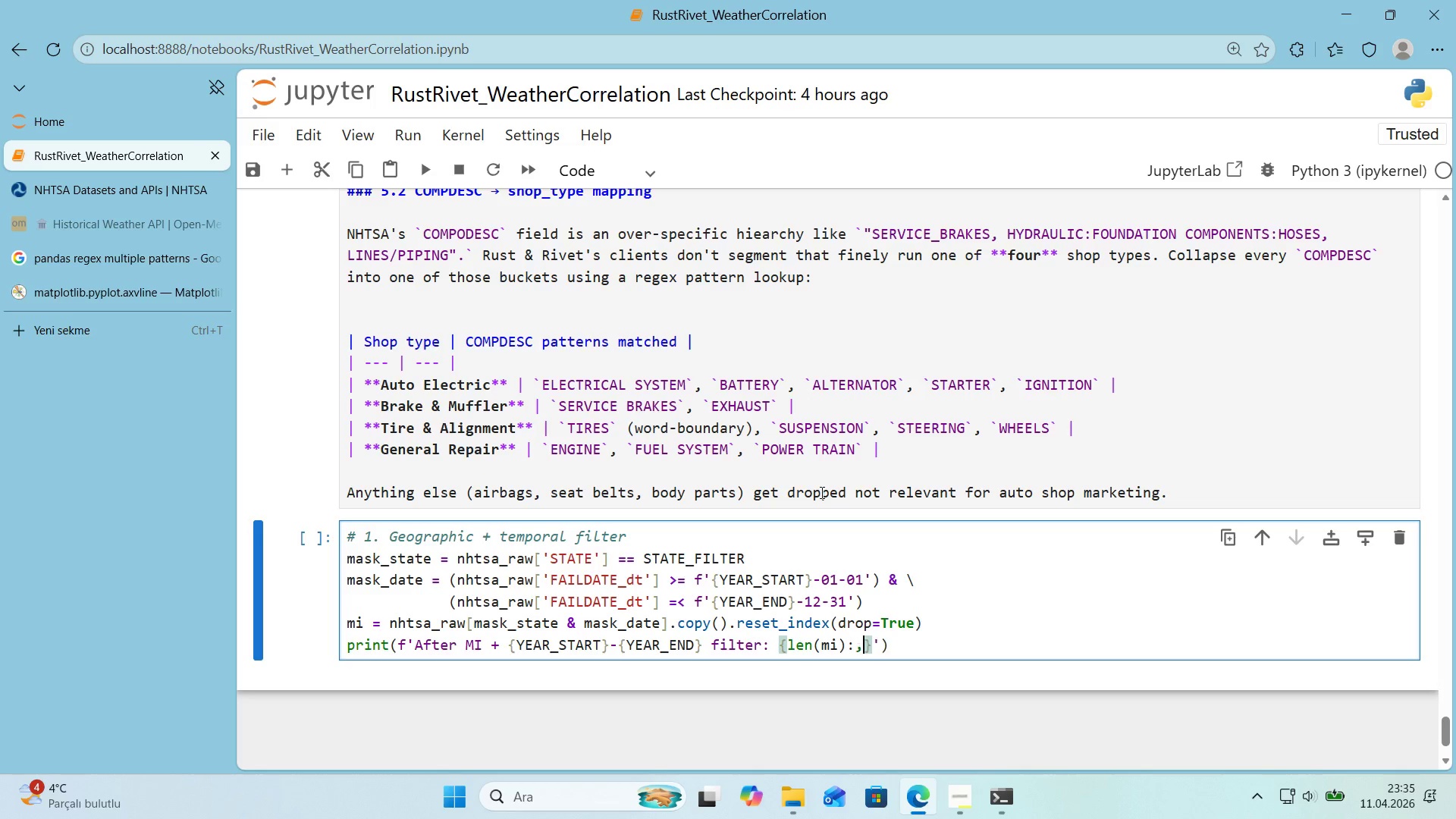 
key(Comma)
 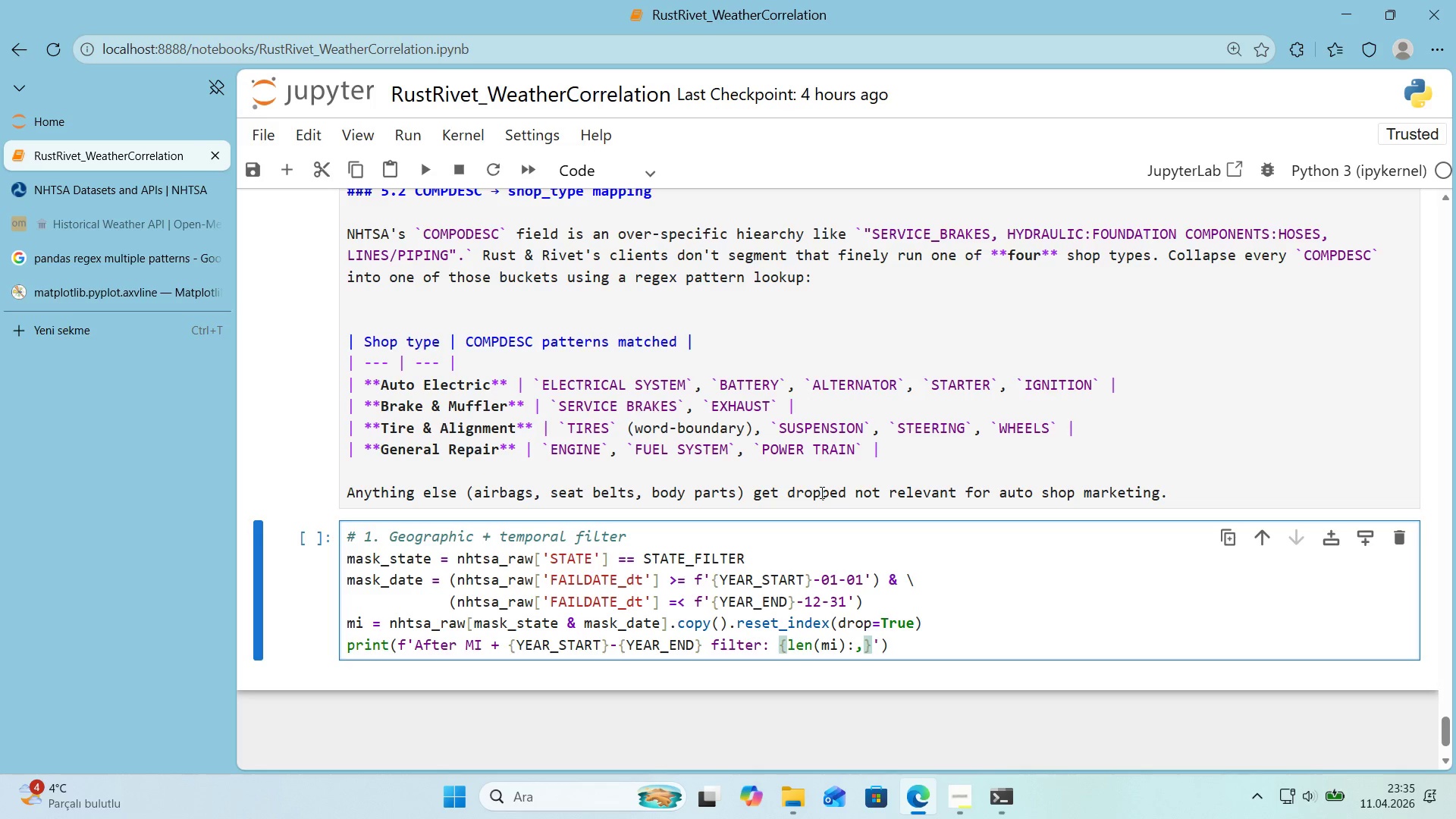 
key(ArrowRight)
 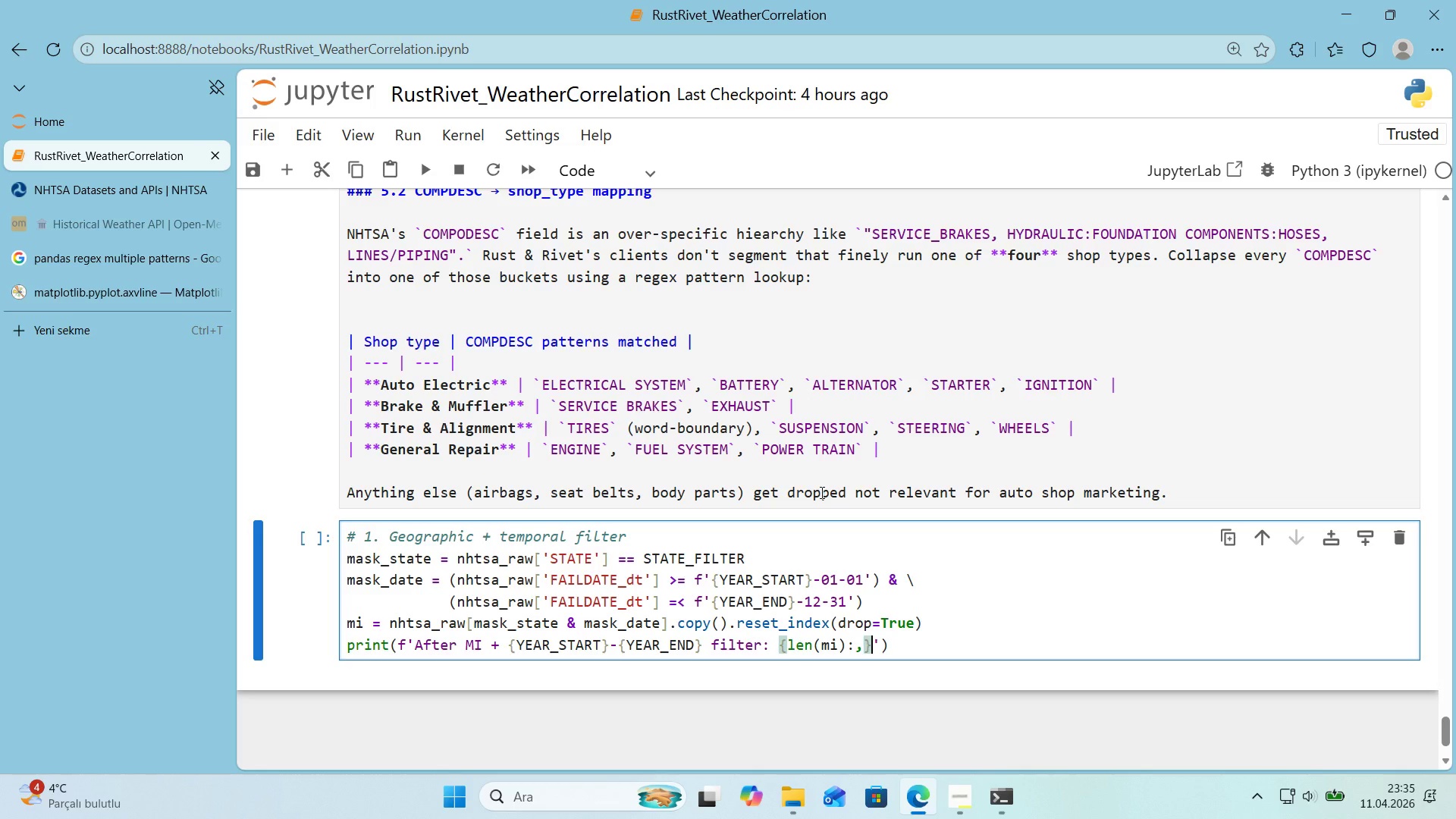 
type( ROWWS)
key(Backspace)
key(Backspace)
type(S)
 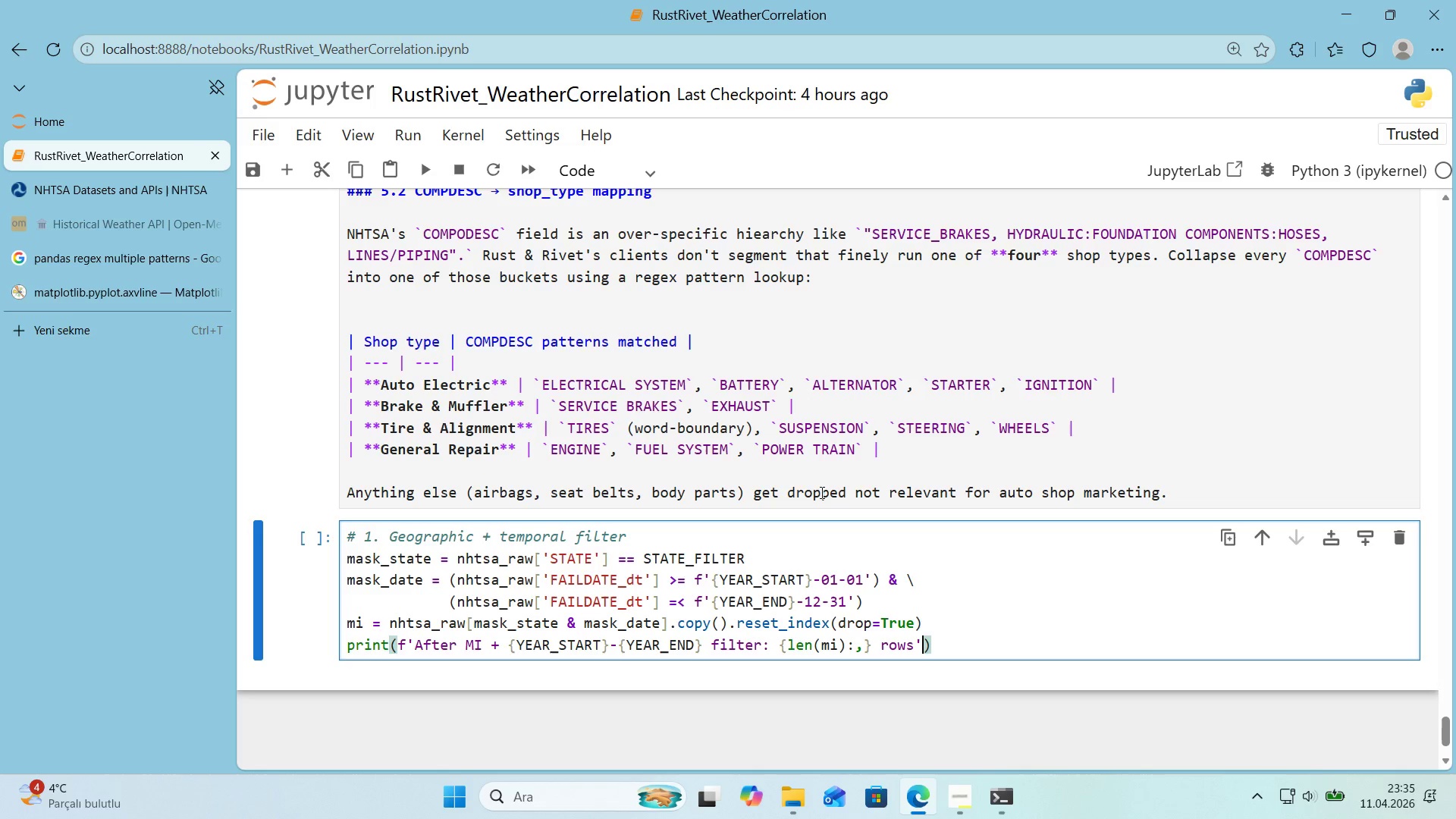 
key(ArrowRight)
 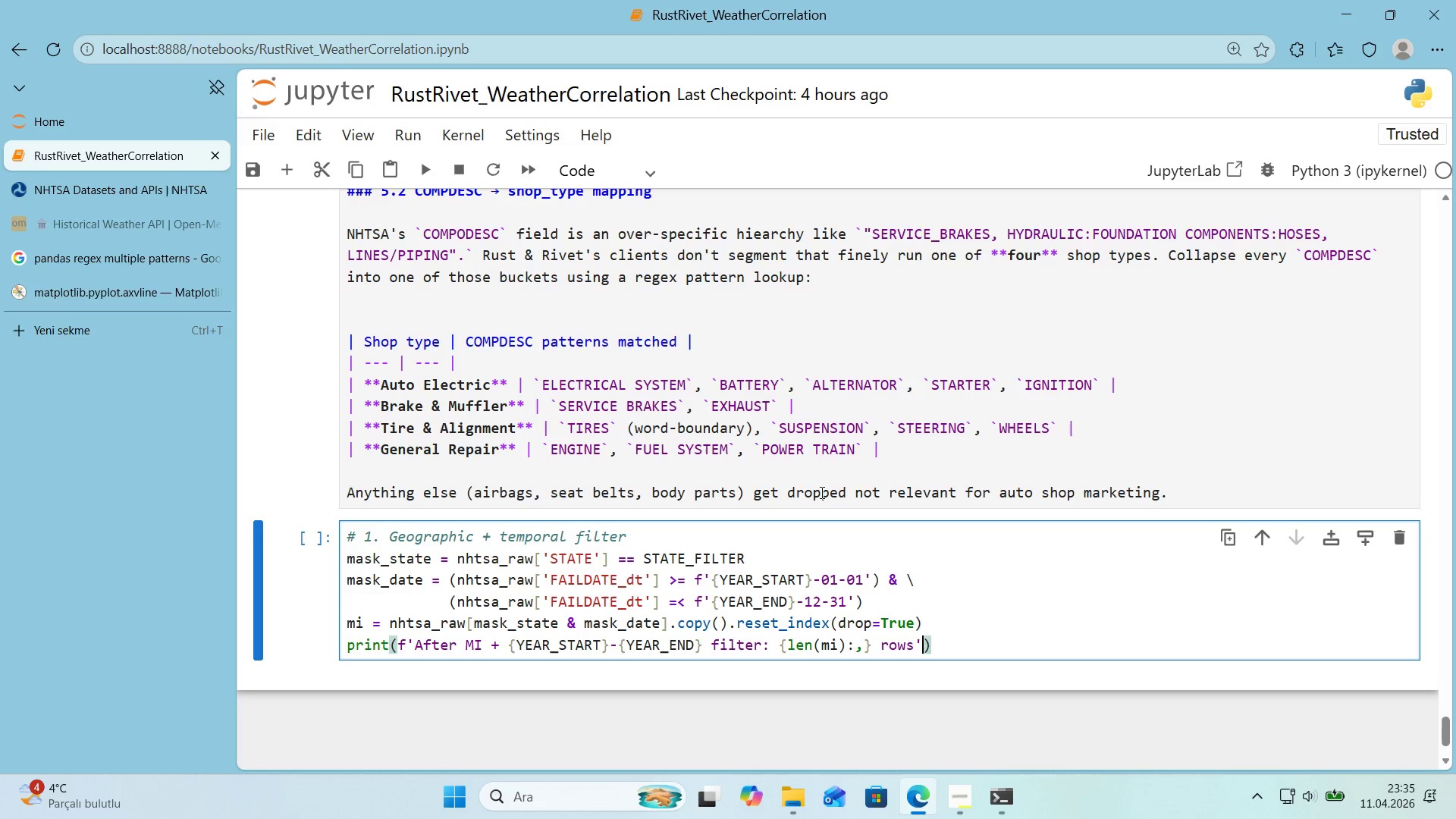 
key(ArrowRight)
 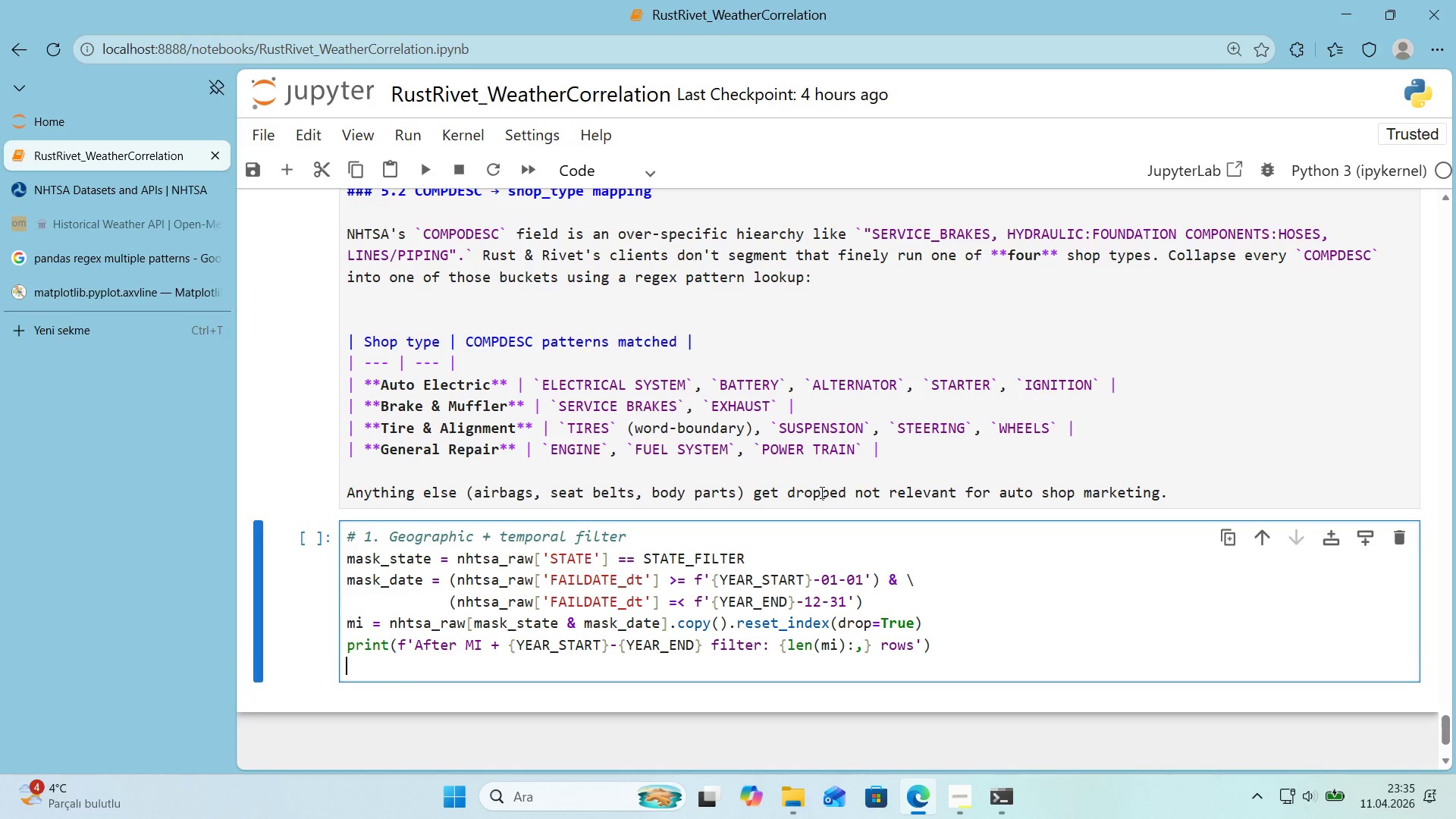 
key(Enter)
 